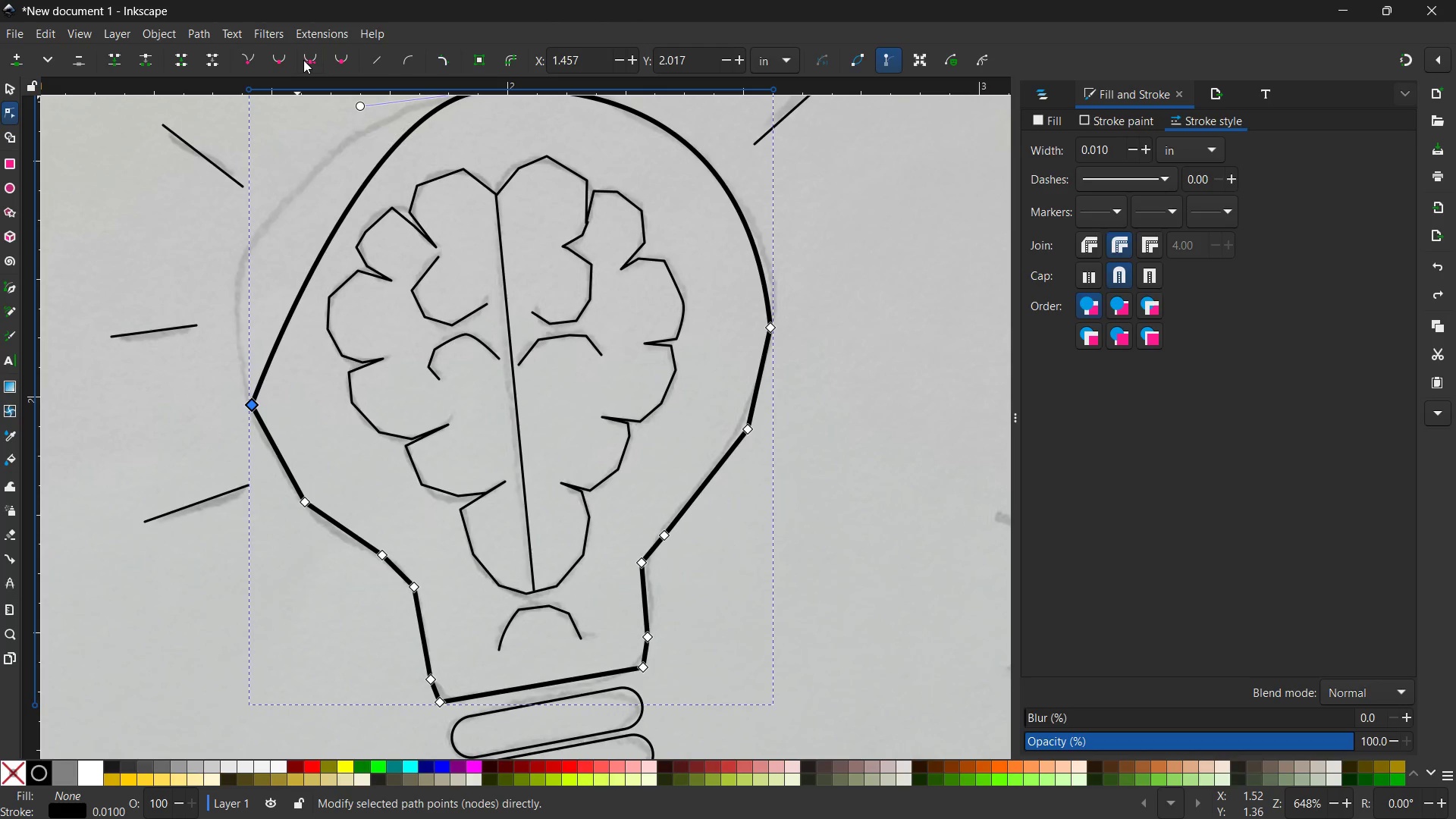 
left_click([311, 55])
 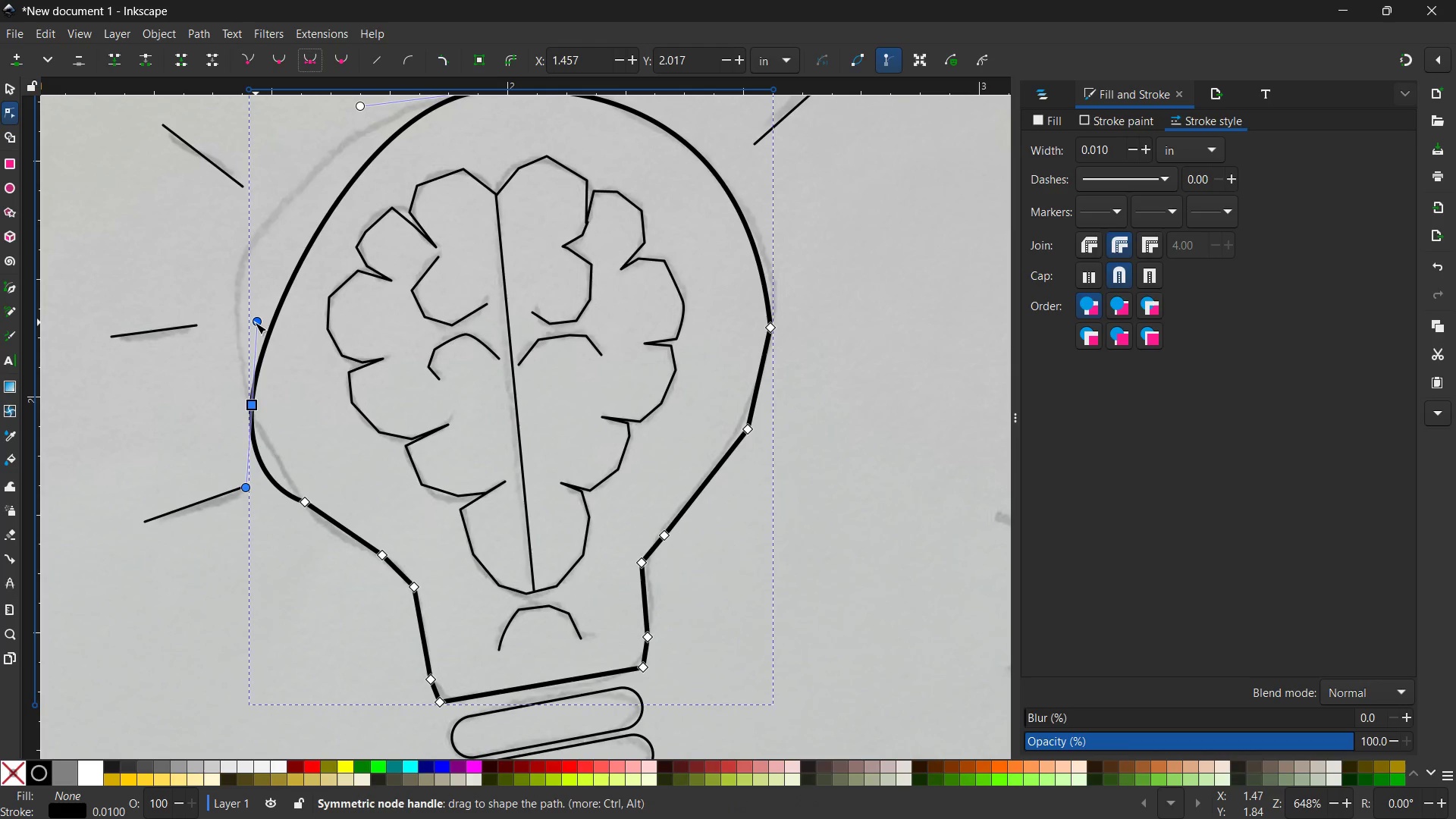 
left_click_drag(start_coordinate=[255, 322], to_coordinate=[189, 218])
 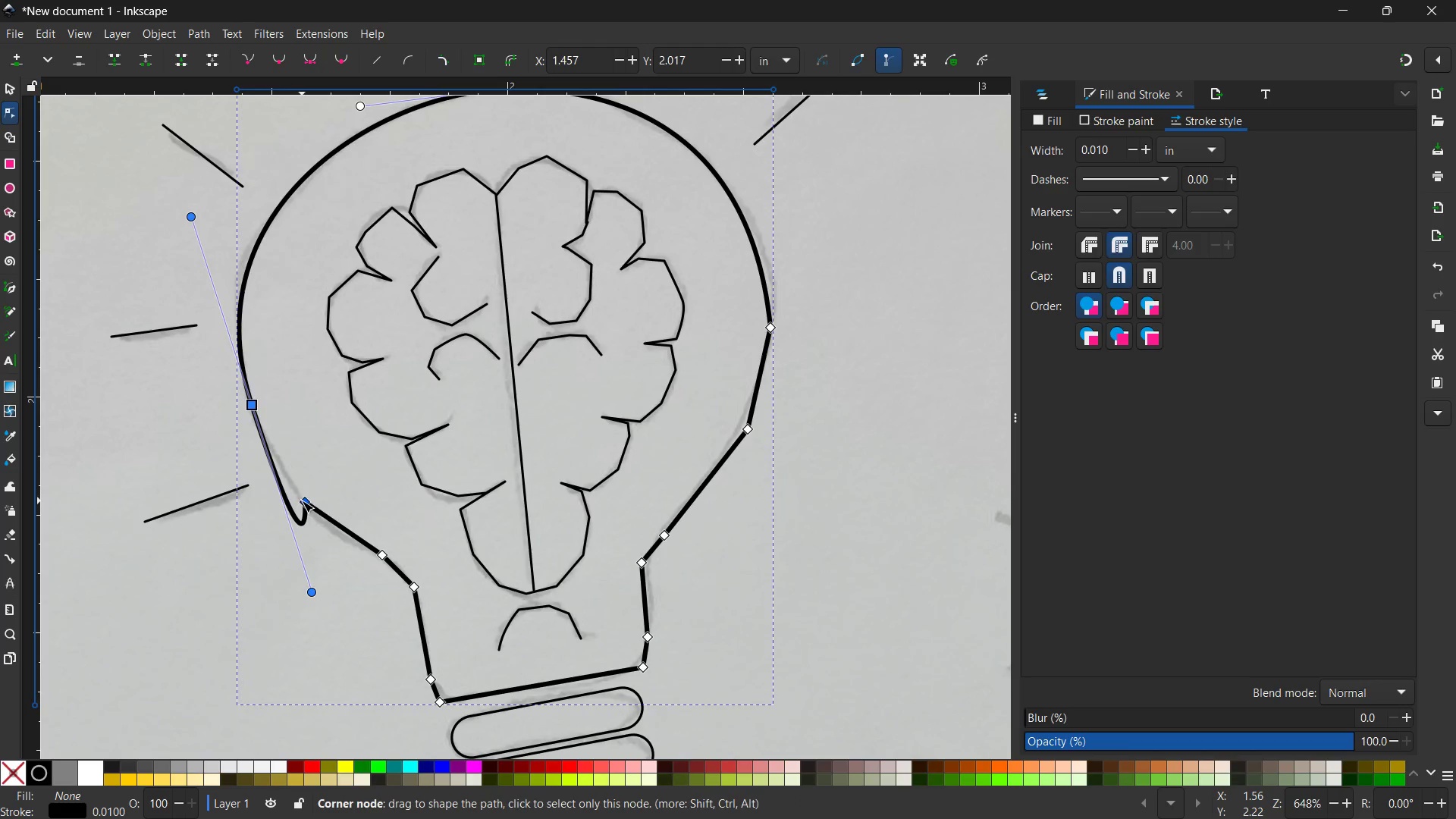 
left_click([302, 500])
 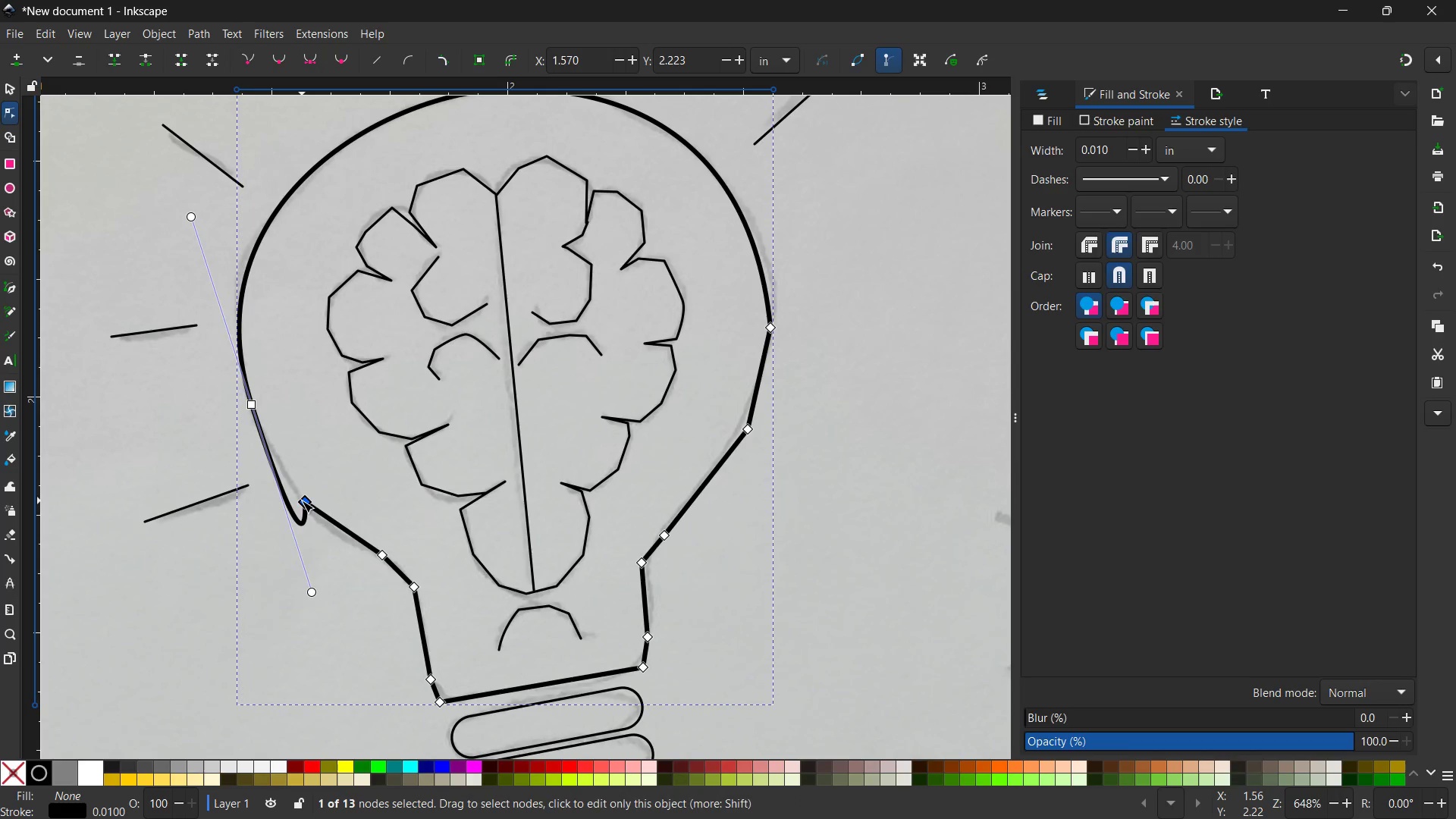 
key(Backspace)
 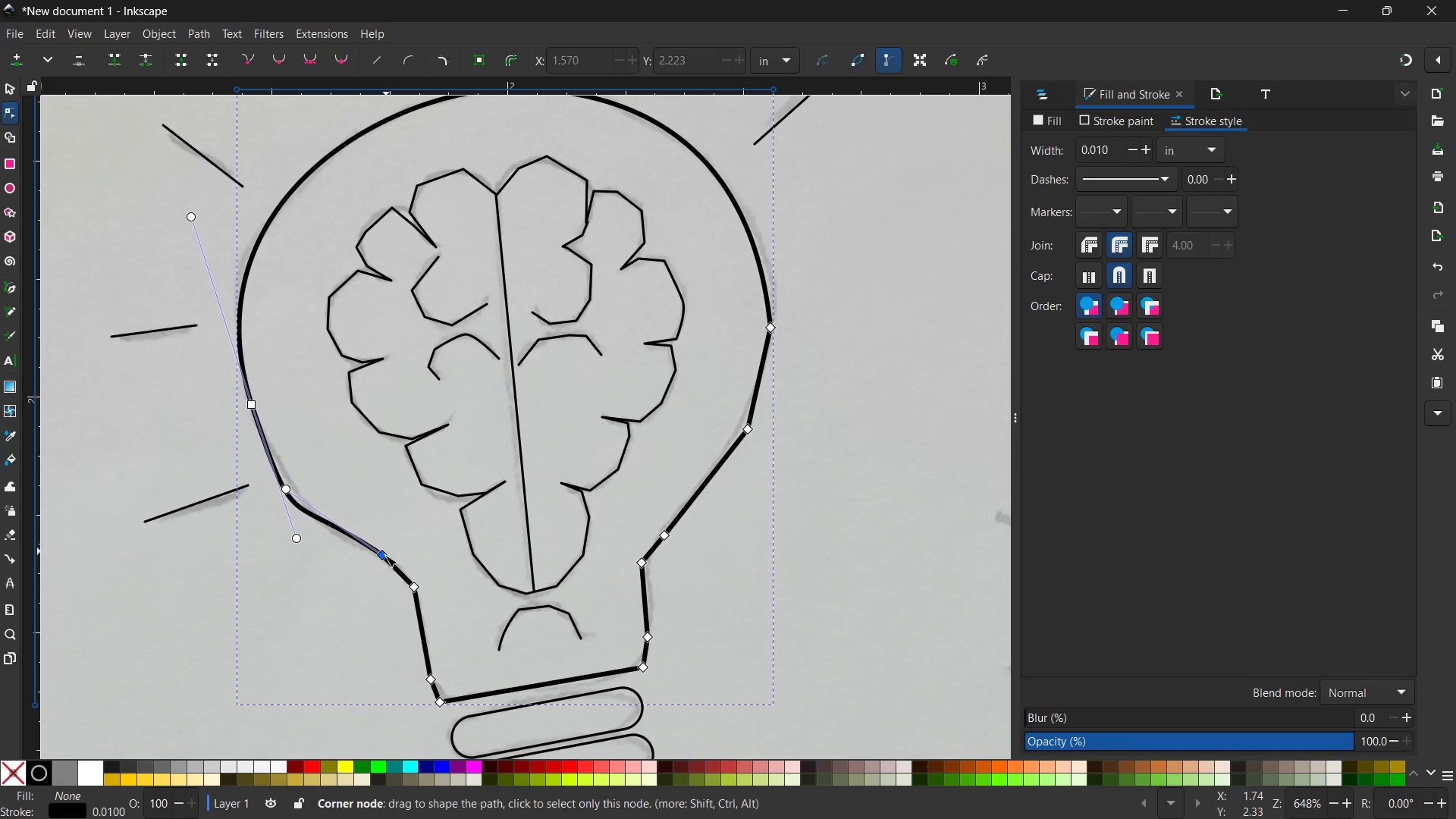 
left_click([383, 557])
 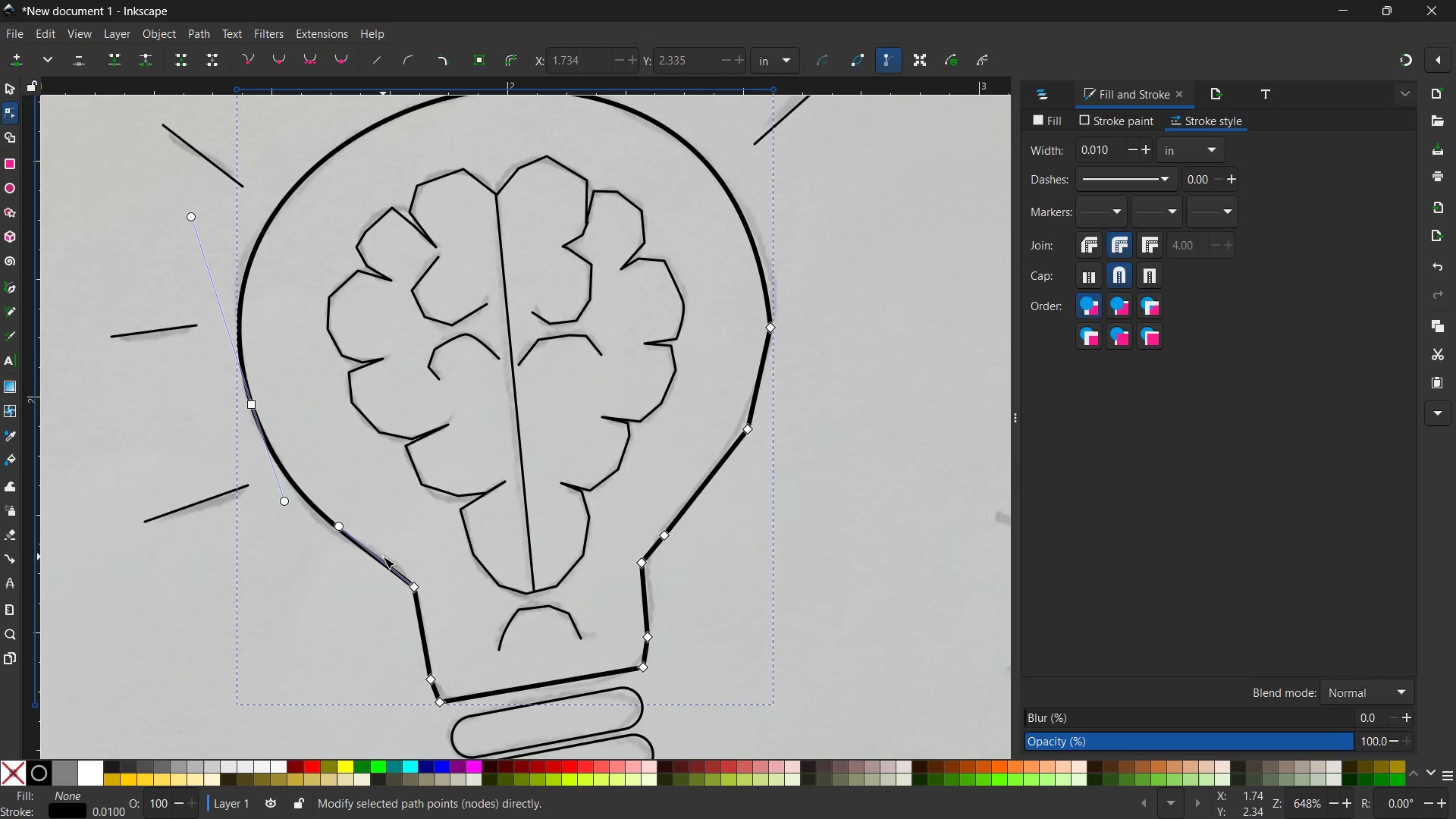 
key(Backspace)
 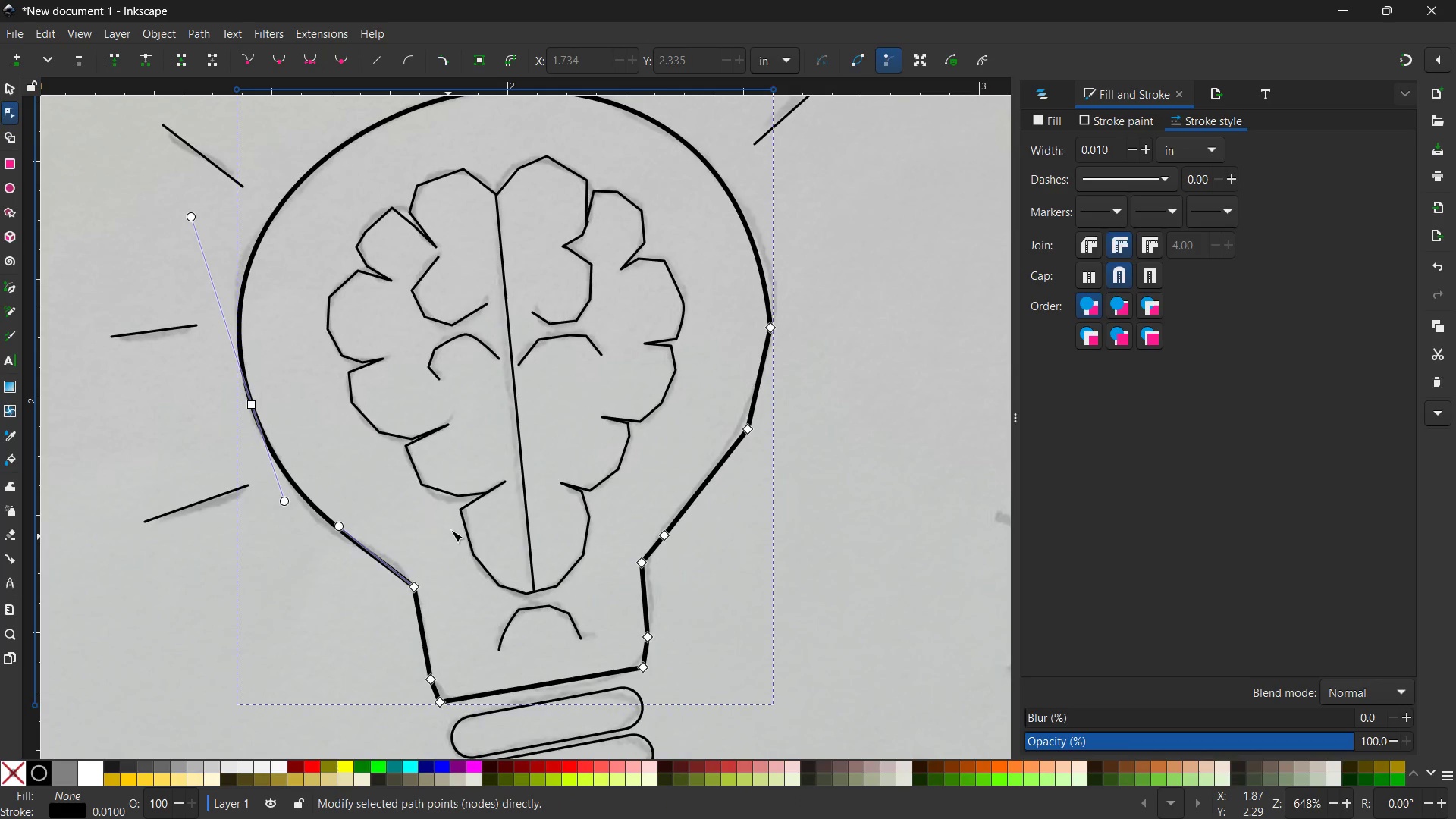 
scroll: coordinate [453, 523], scroll_direction: up, amount: 2.0
 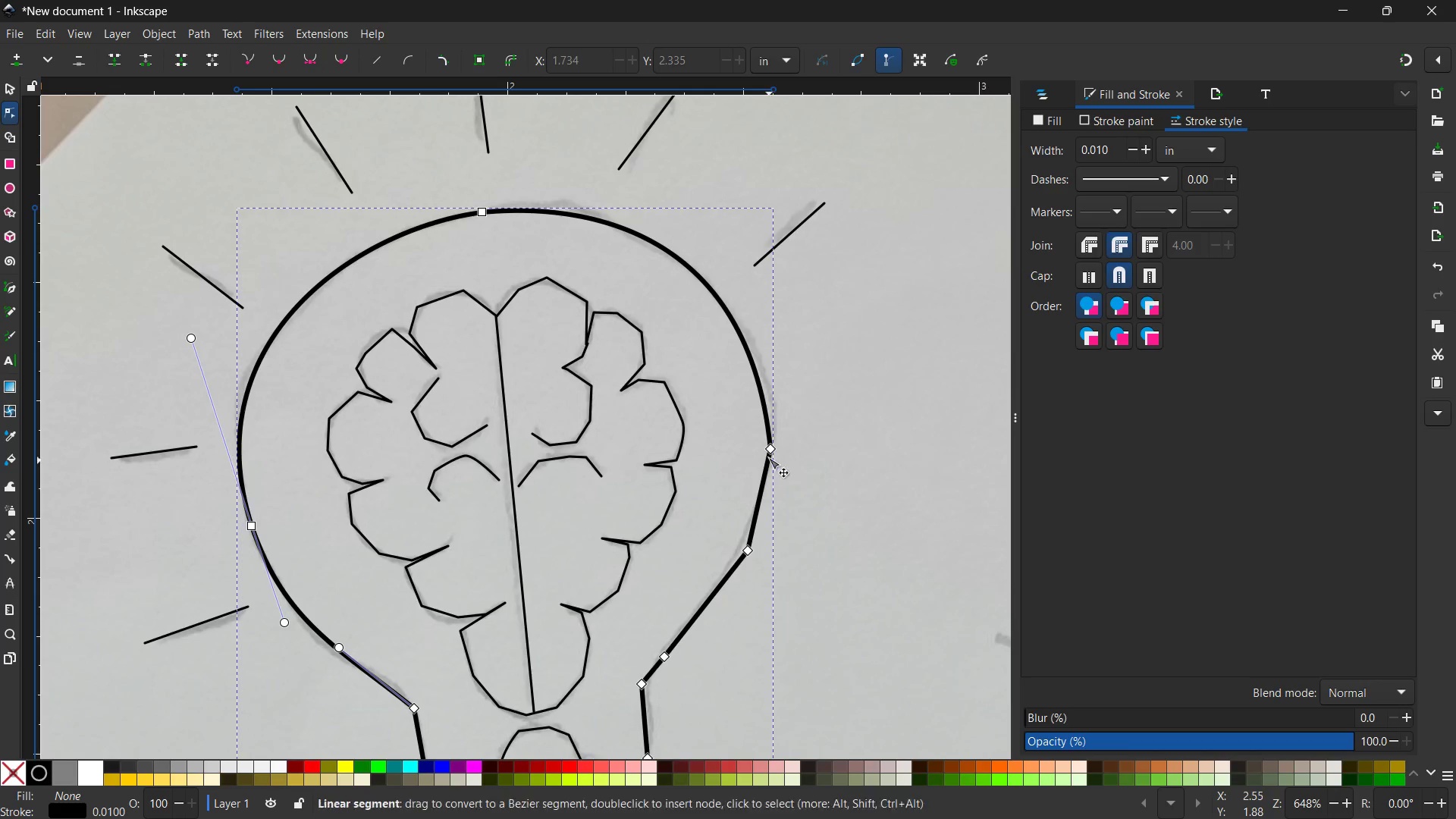 
left_click([768, 453])
 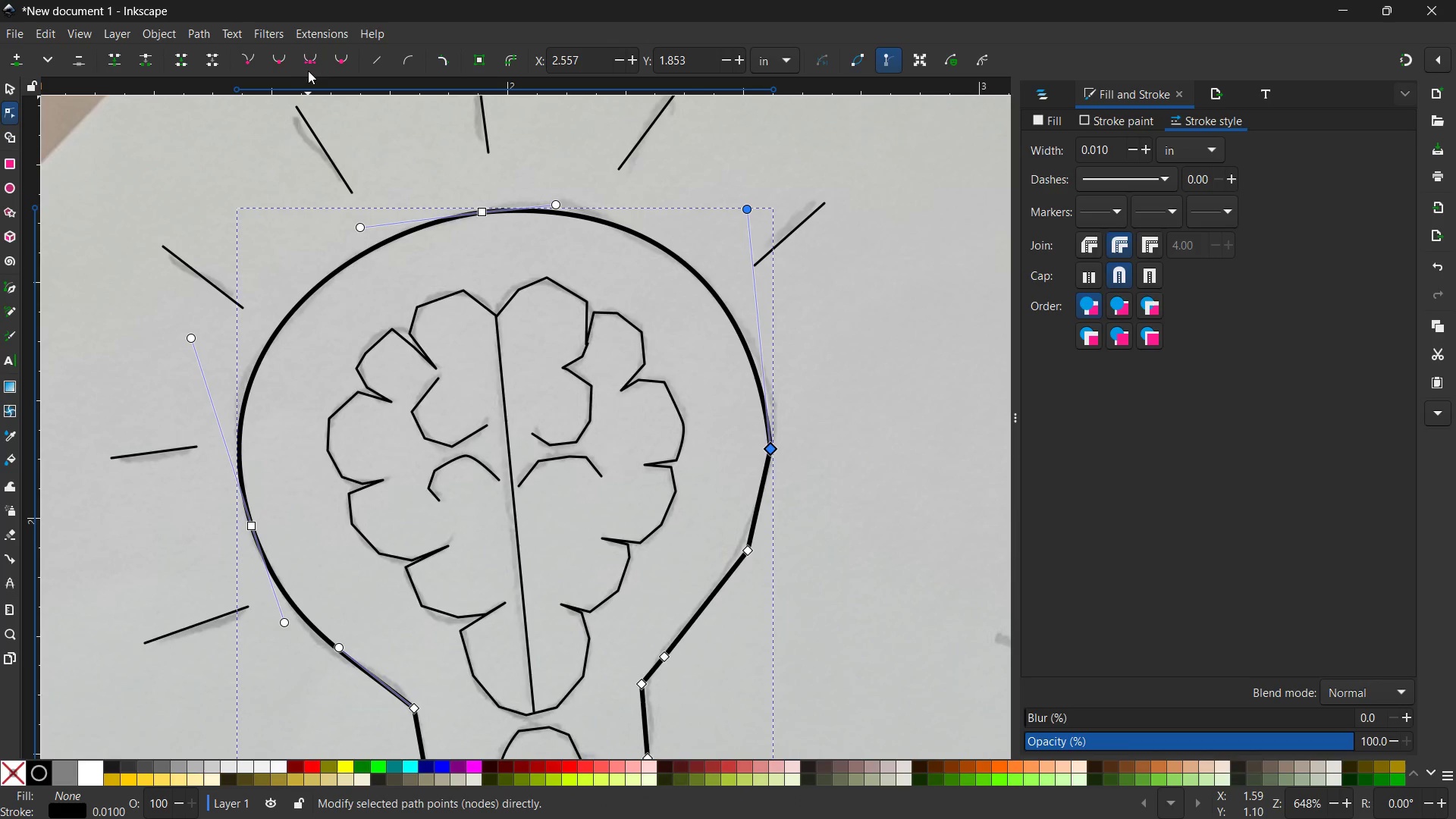 
left_click([310, 61])
 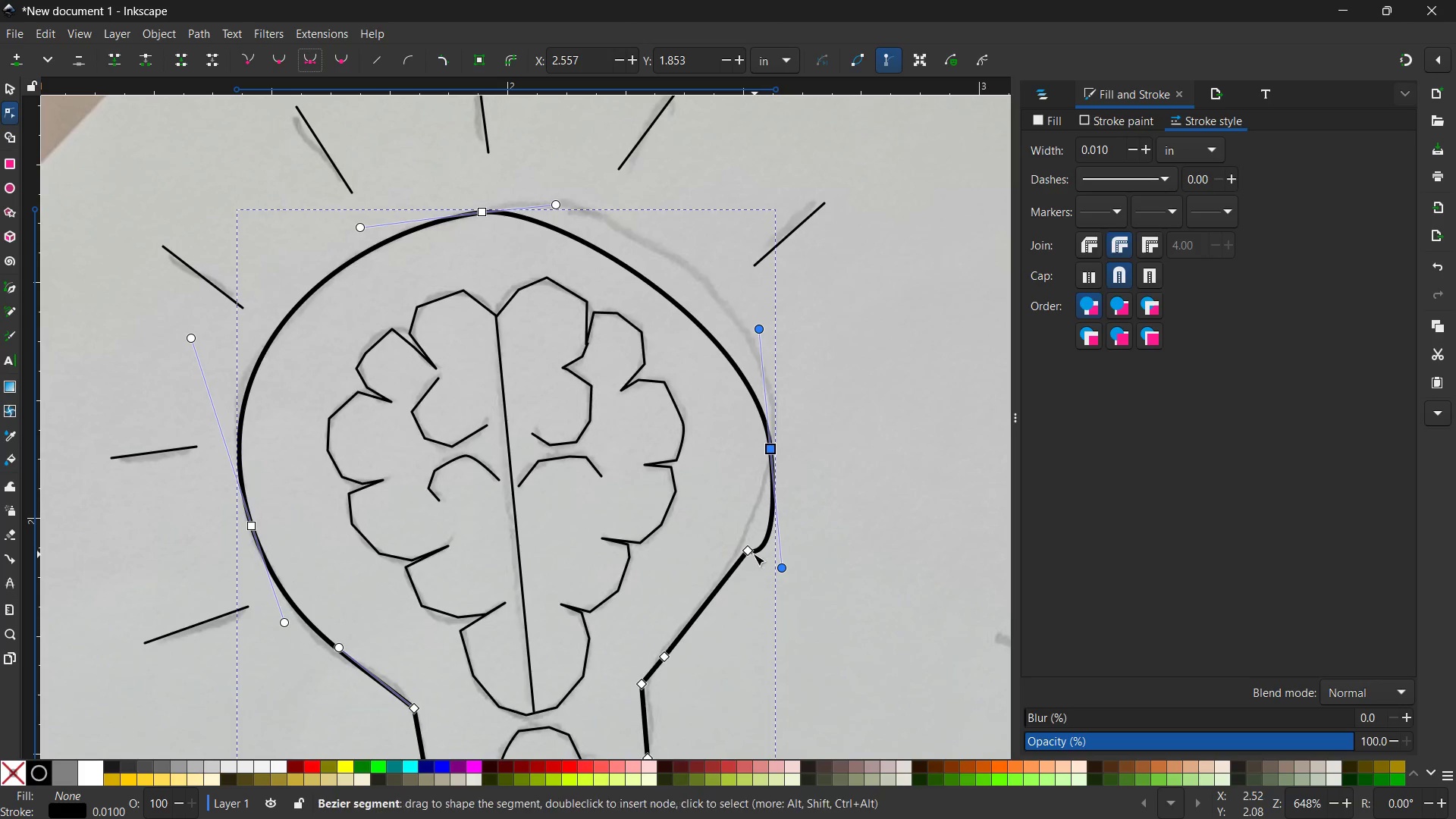 
left_click([745, 551])
 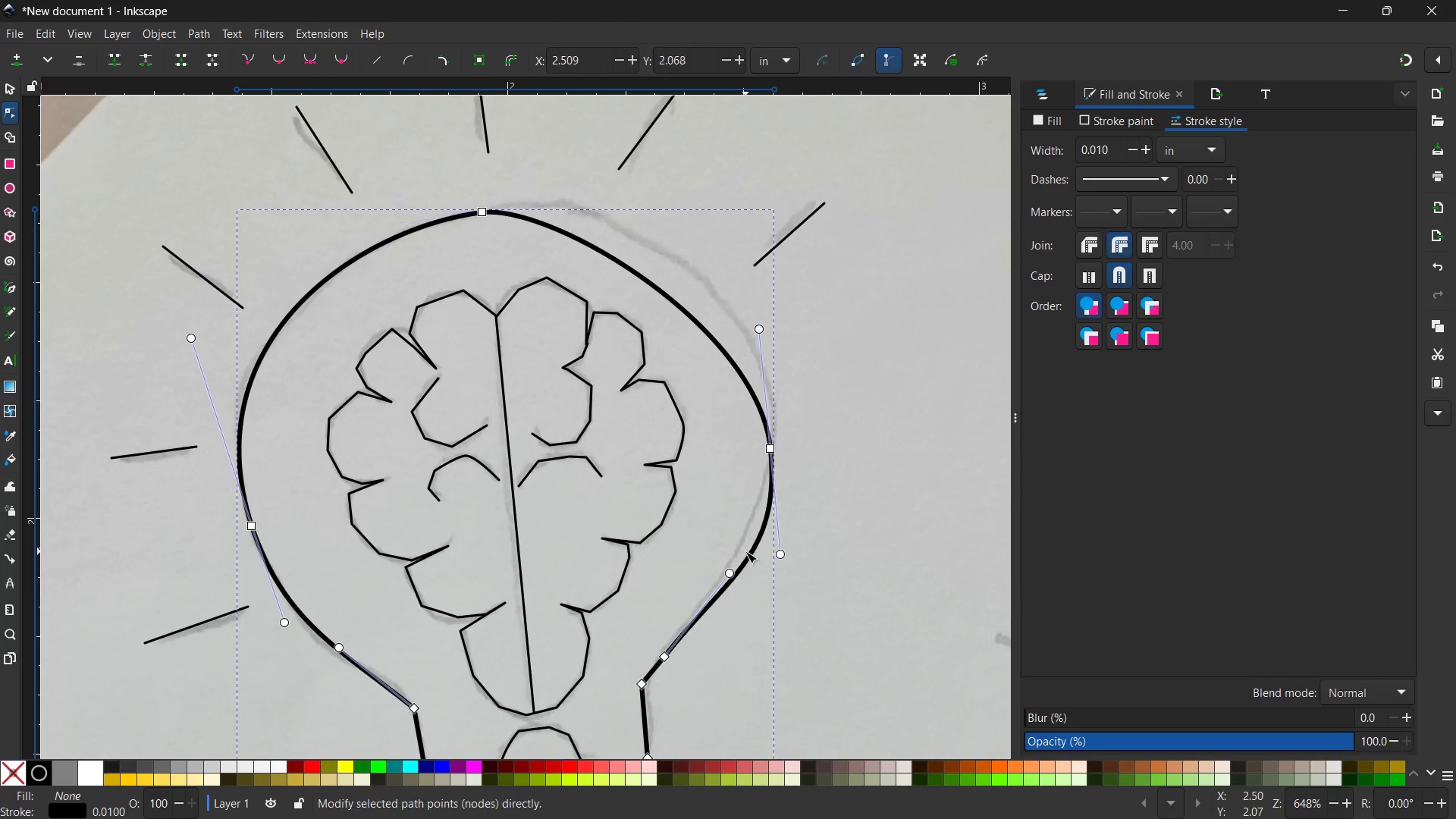 
key(Backspace)
 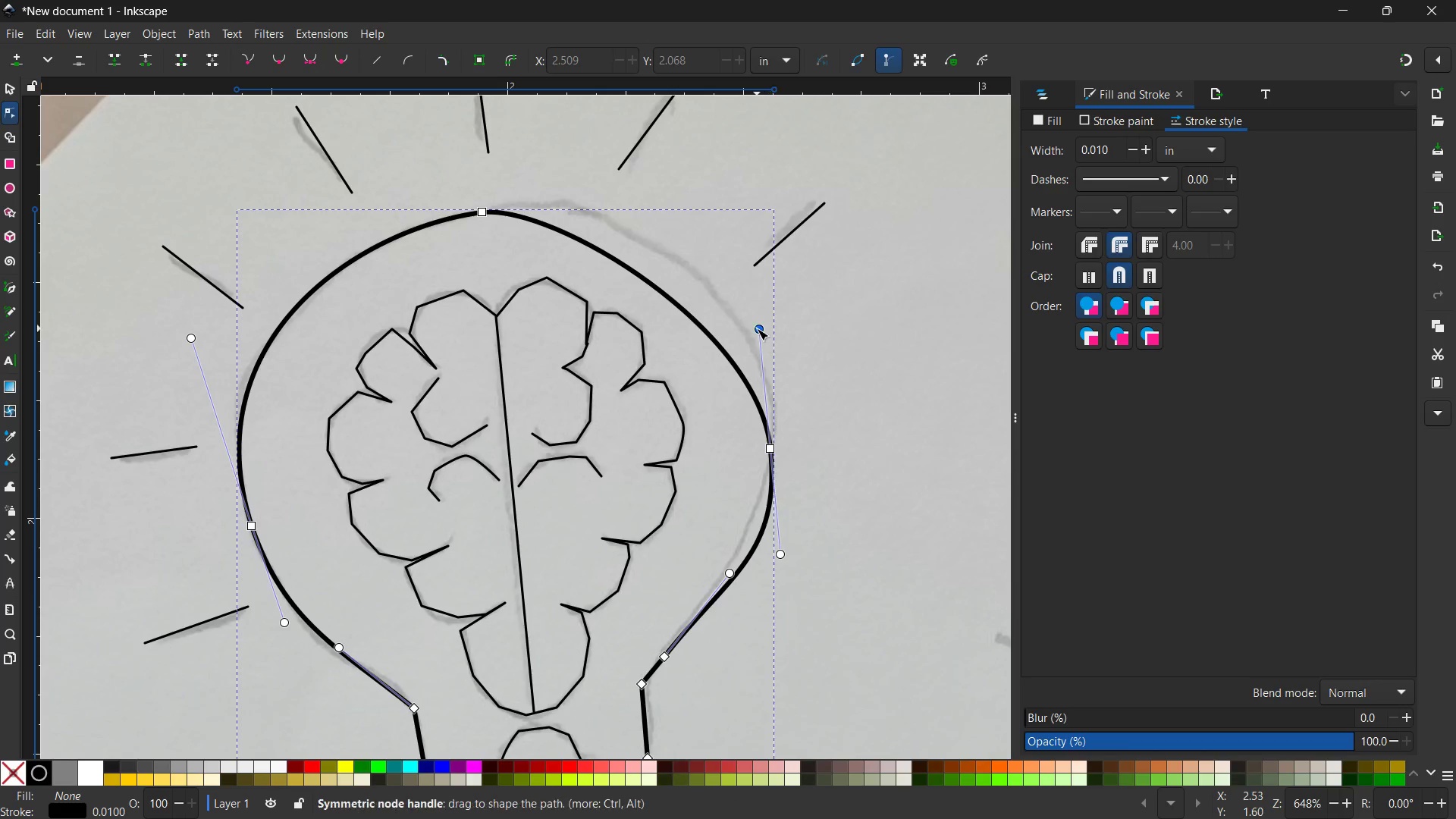 
left_click_drag(start_coordinate=[758, 328], to_coordinate=[758, 268])
 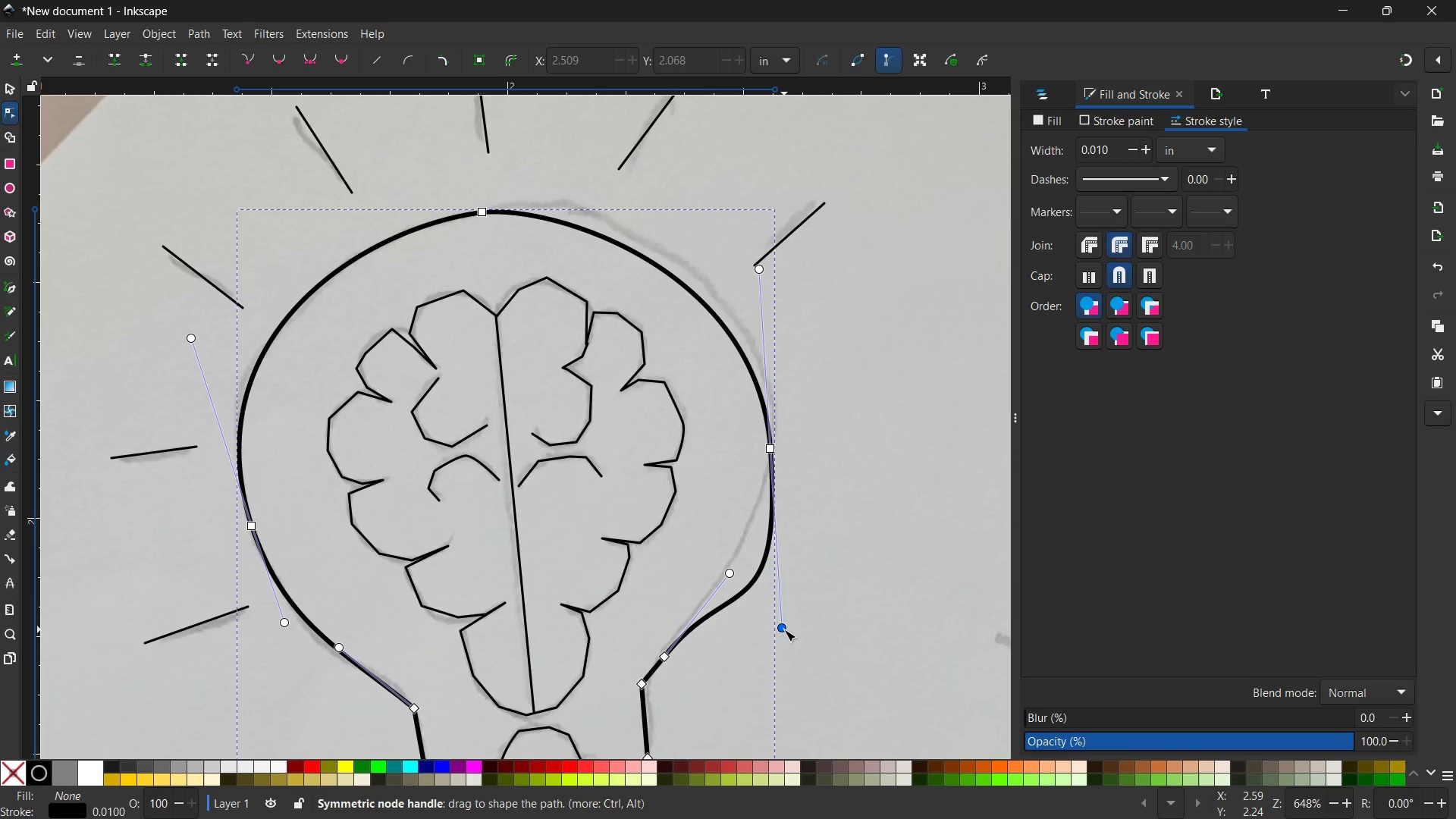 
left_click_drag(start_coordinate=[784, 629], to_coordinate=[726, 604])
 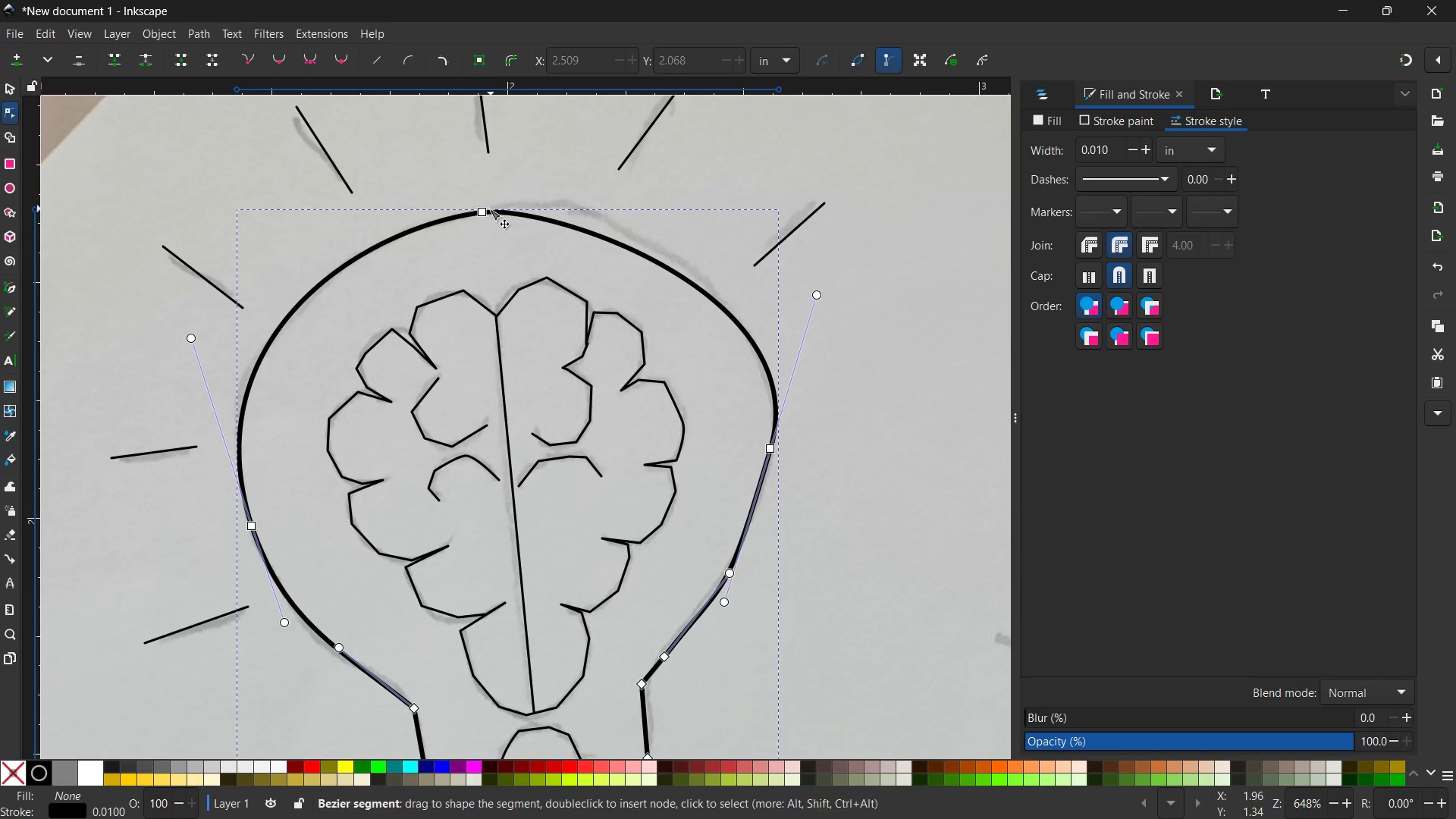 
left_click([485, 209])
 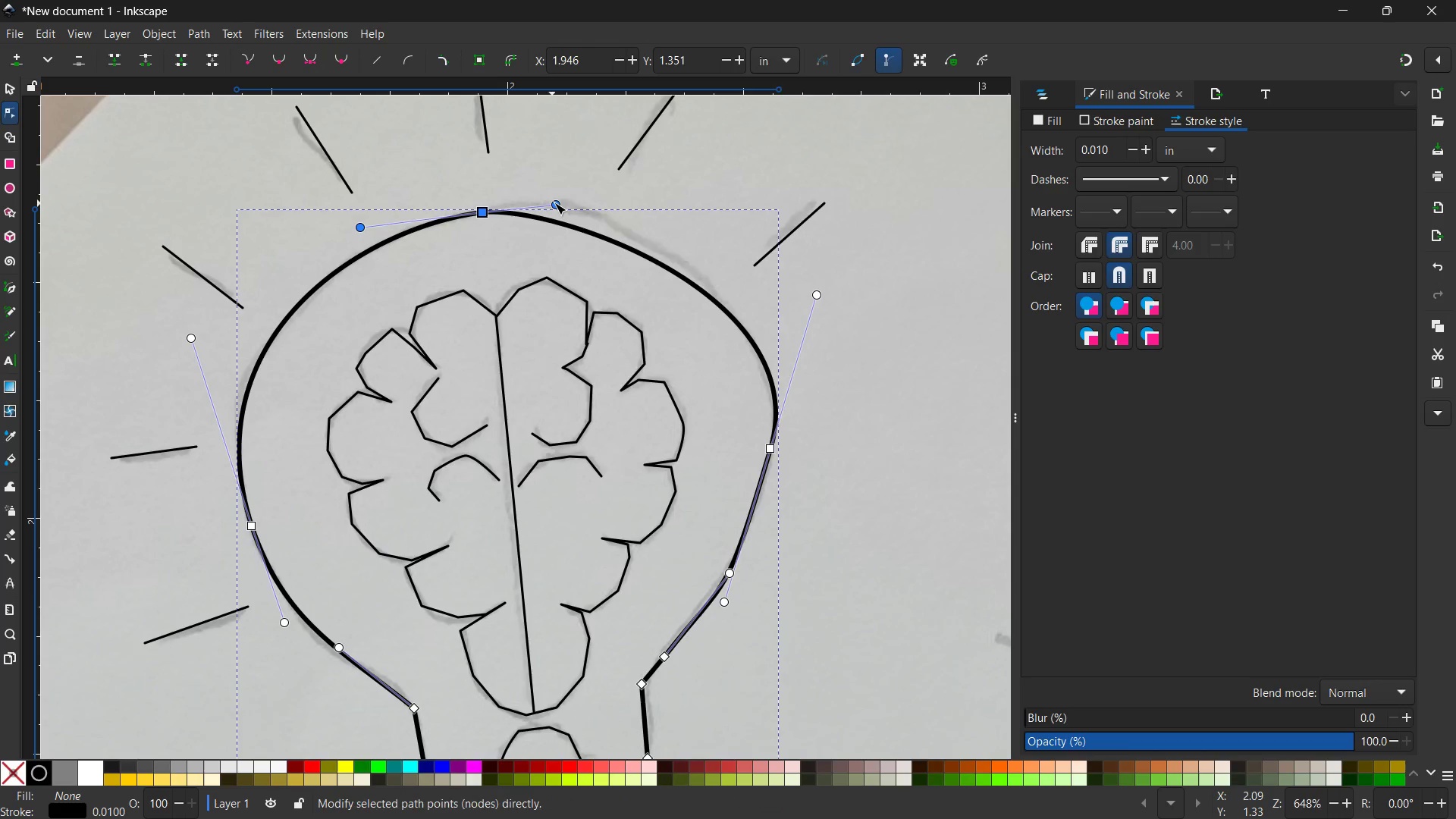 
left_click_drag(start_coordinate=[555, 202], to_coordinate=[585, 194])
 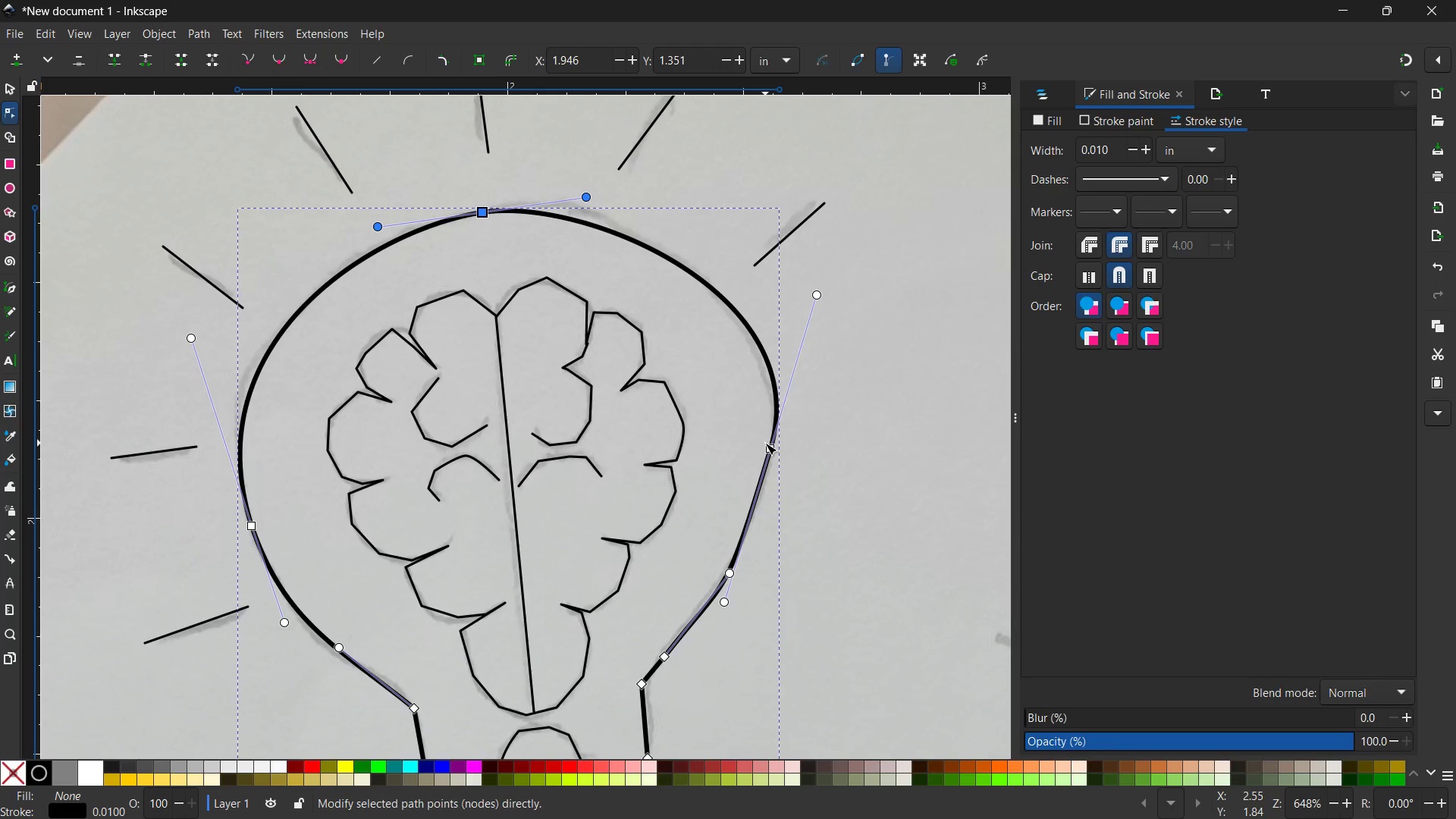 
left_click_drag(start_coordinate=[766, 446], to_coordinate=[757, 450])
 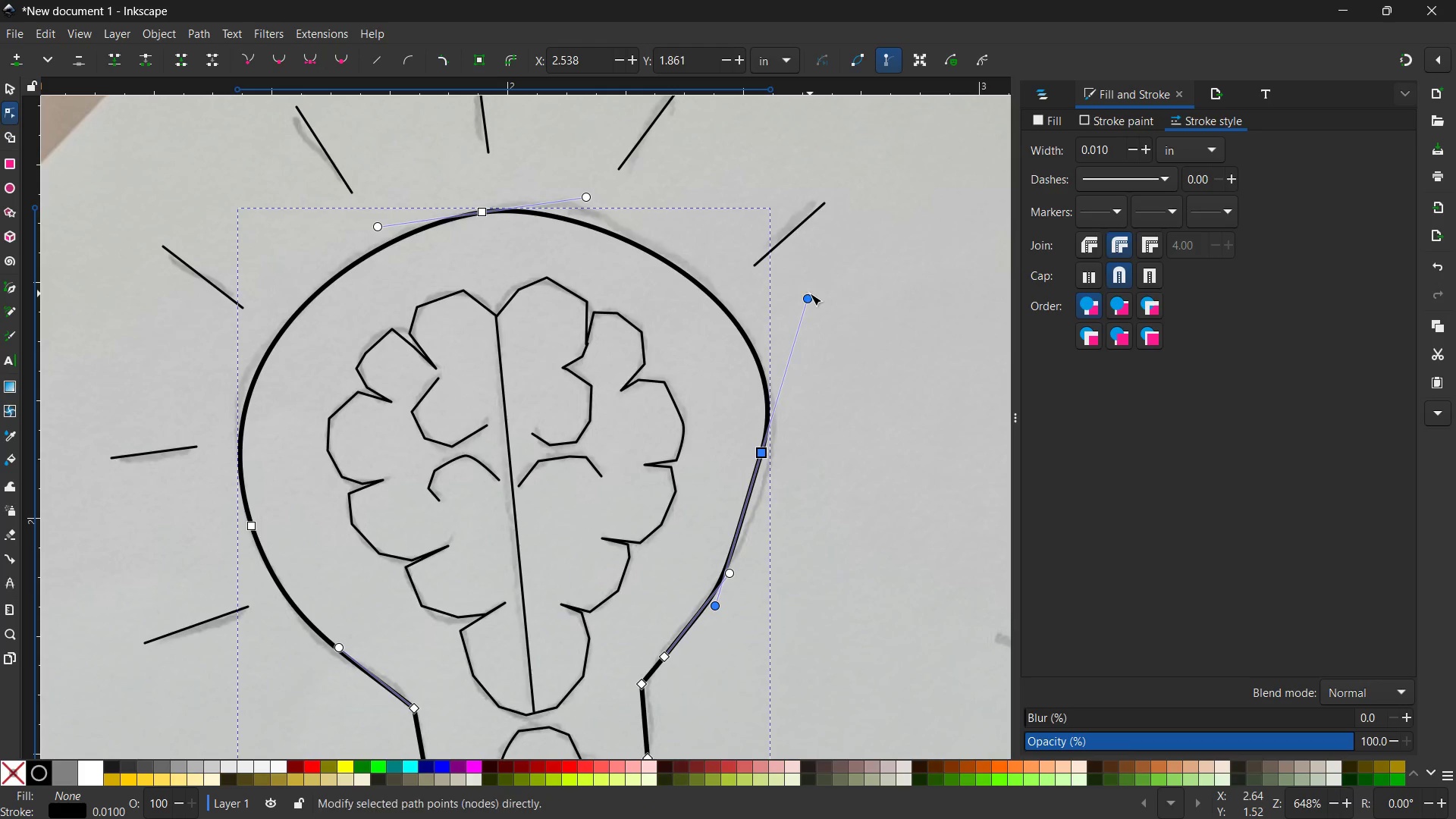 
left_click_drag(start_coordinate=[810, 293], to_coordinate=[776, 290])
 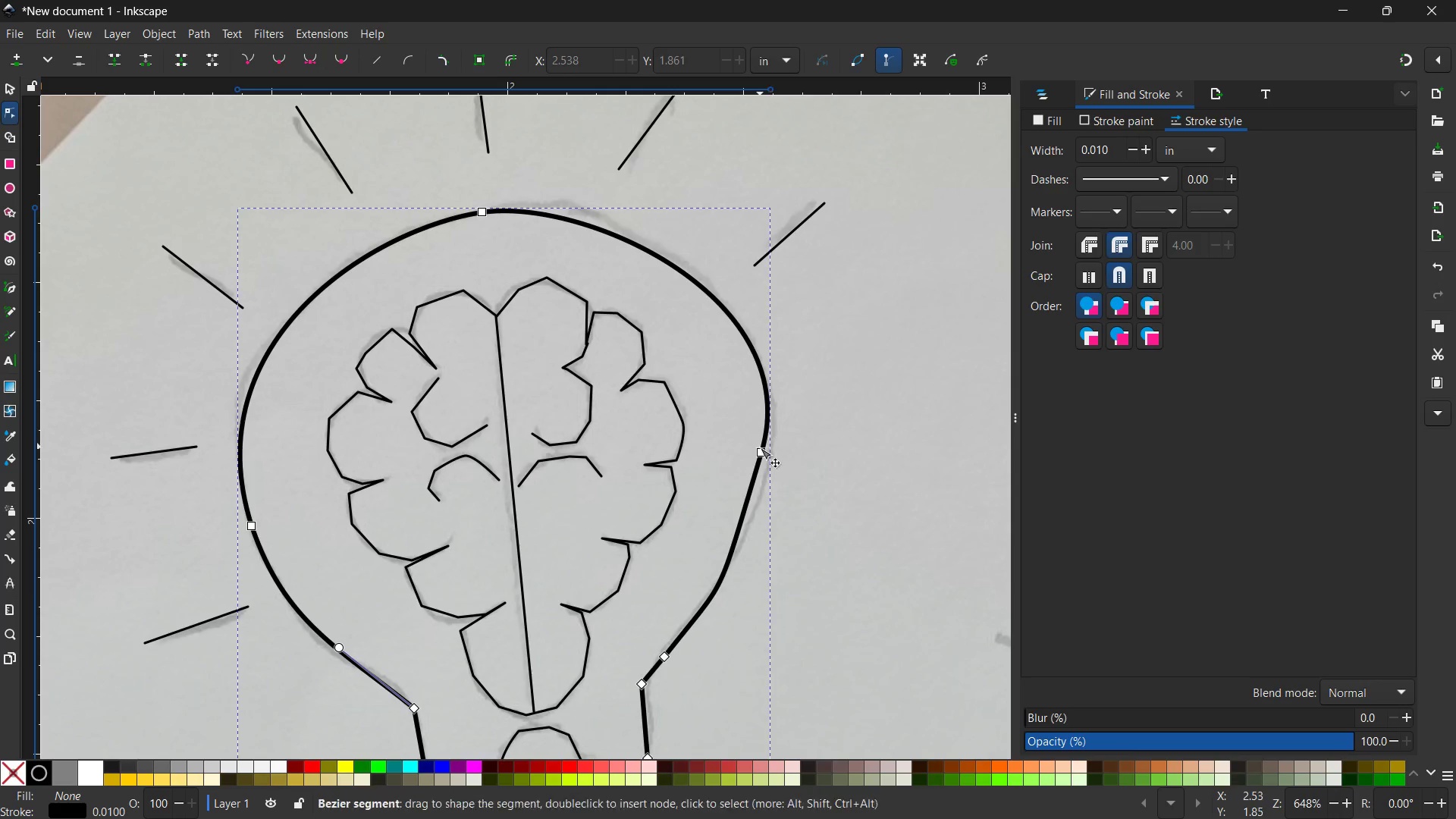 
left_click([760, 460])
 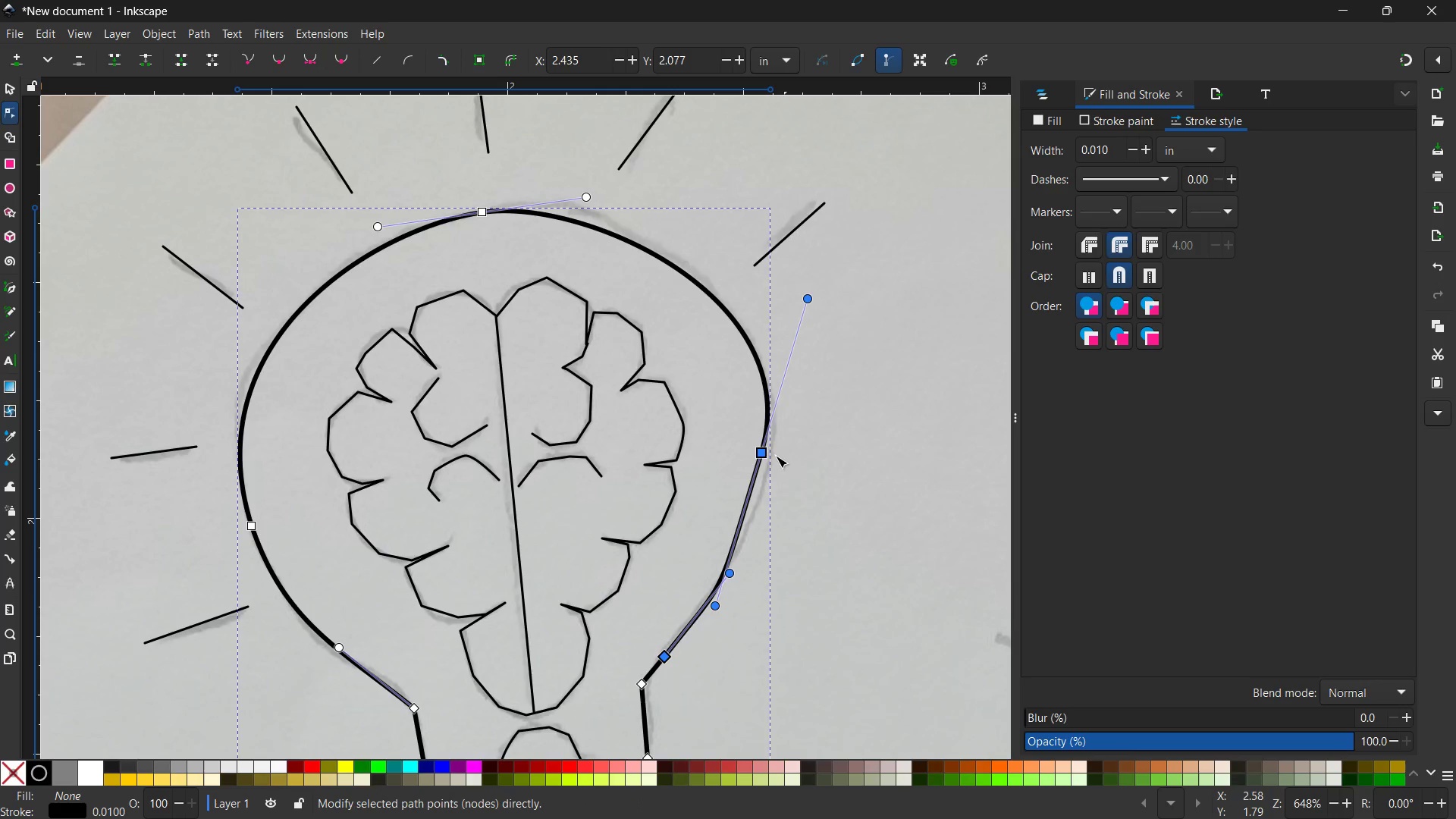 
left_click([772, 473])
 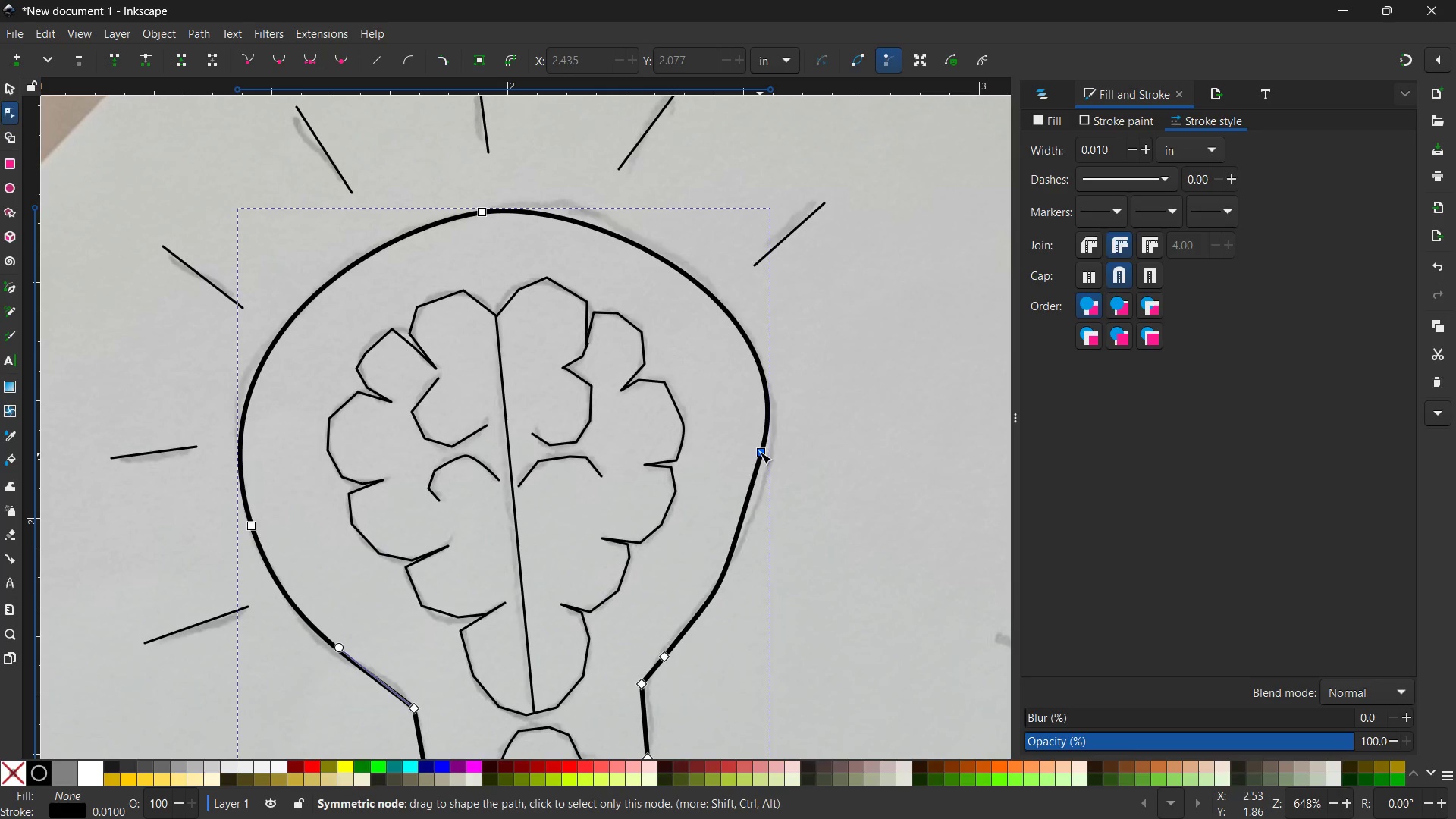 
left_click([760, 451])
 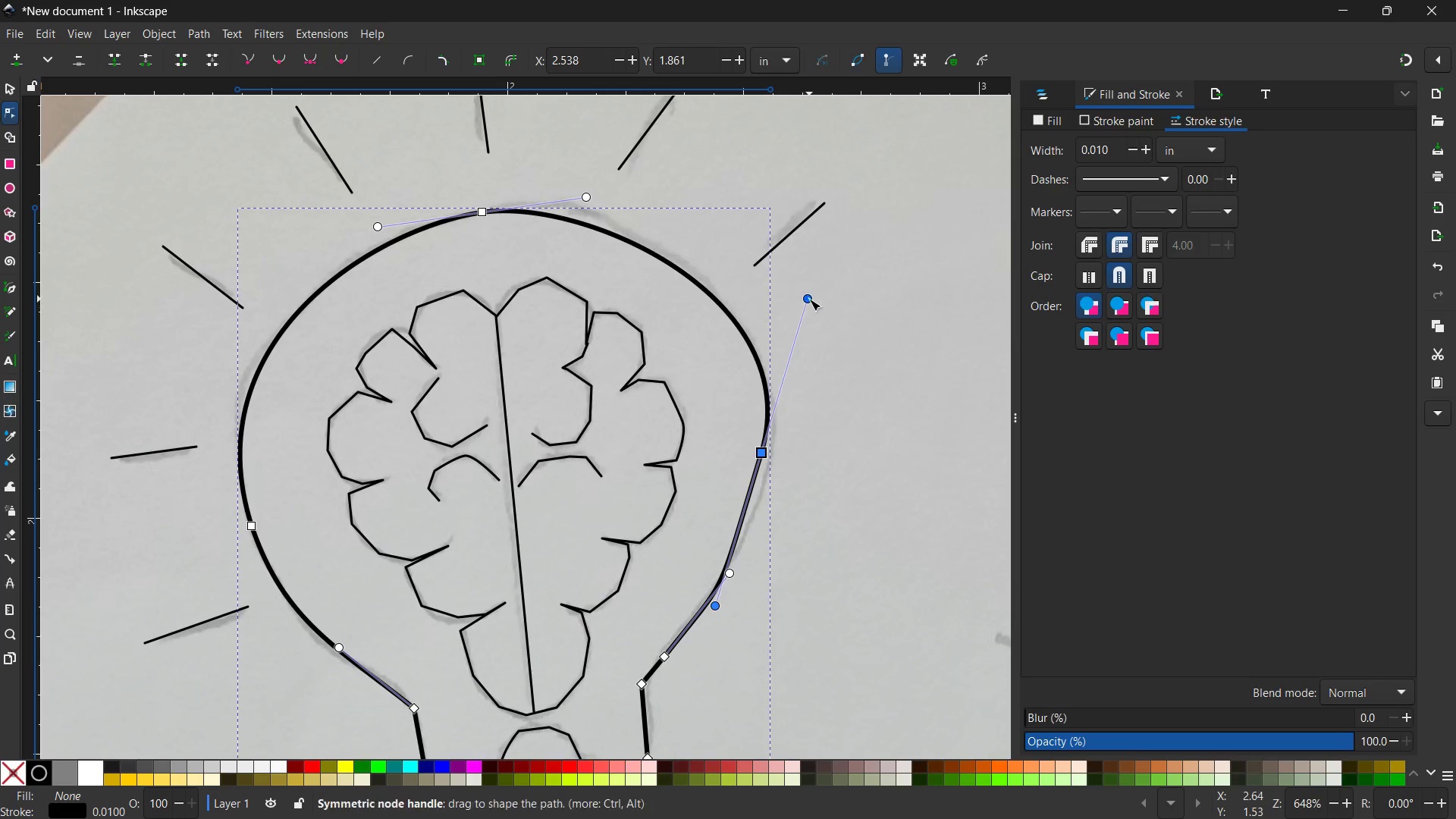 
left_click_drag(start_coordinate=[809, 299], to_coordinate=[777, 297])
 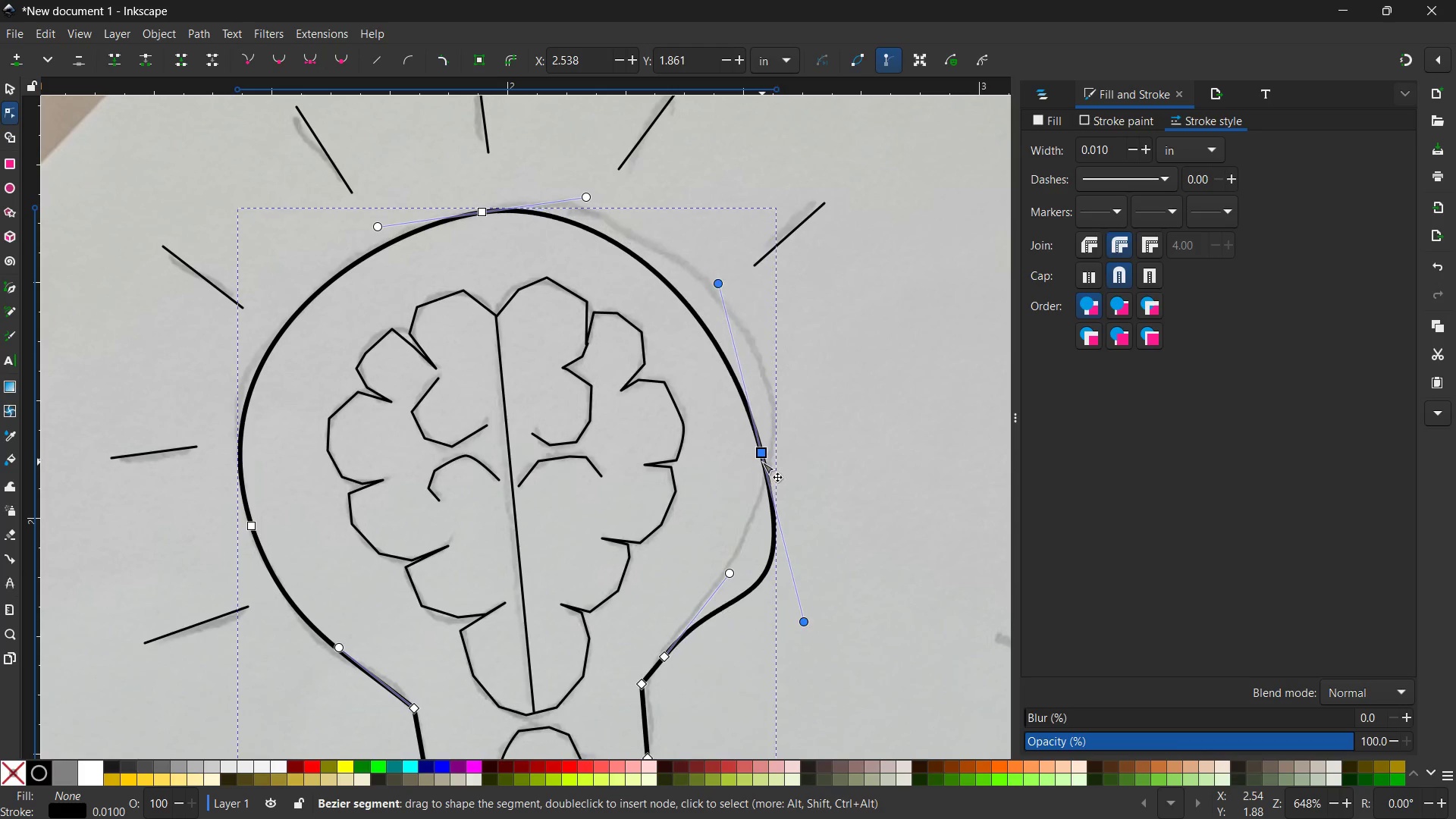 
left_click_drag(start_coordinate=[761, 455], to_coordinate=[771, 424])
 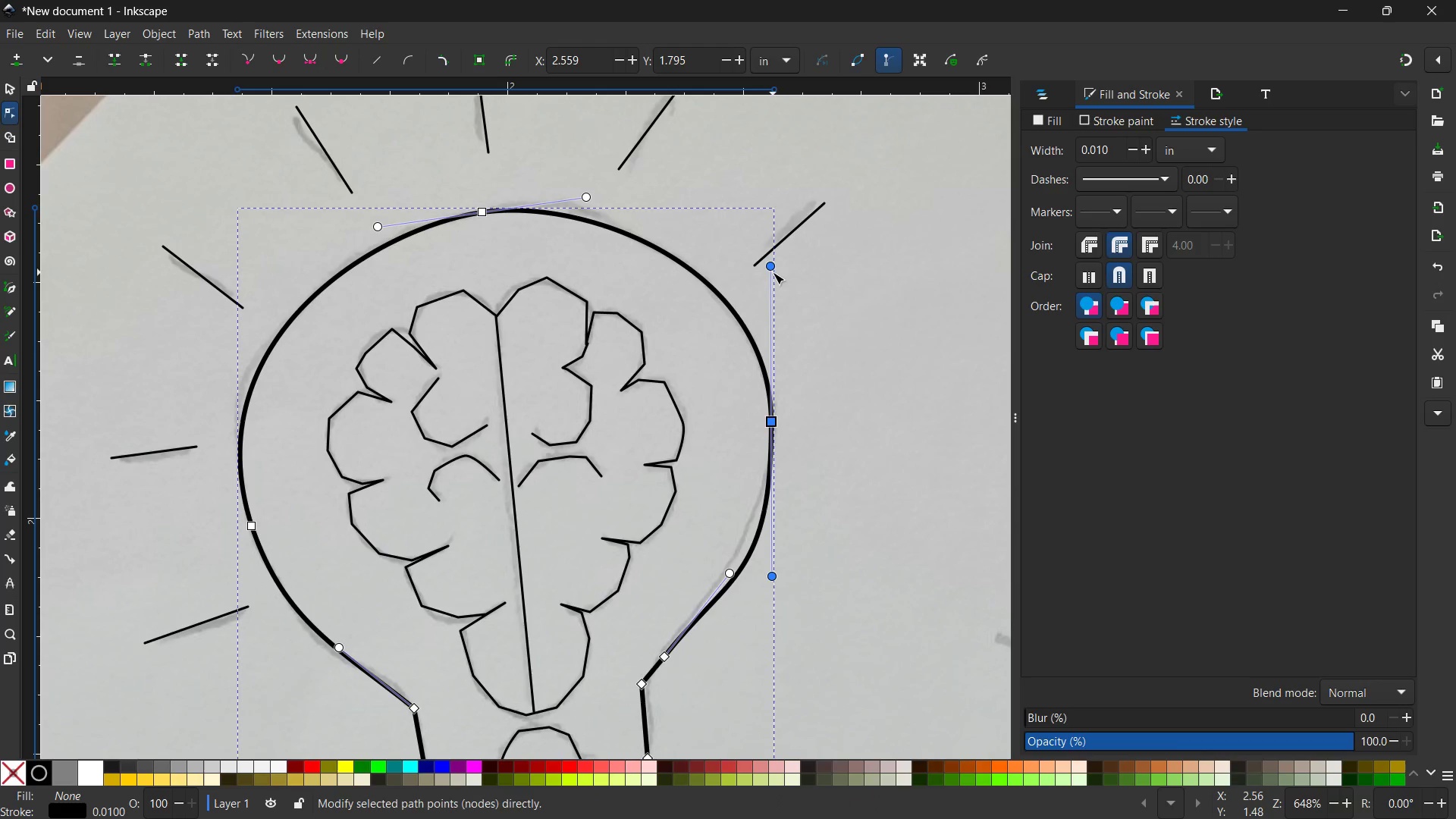 
left_click_drag(start_coordinate=[772, 271], to_coordinate=[767, 284])
 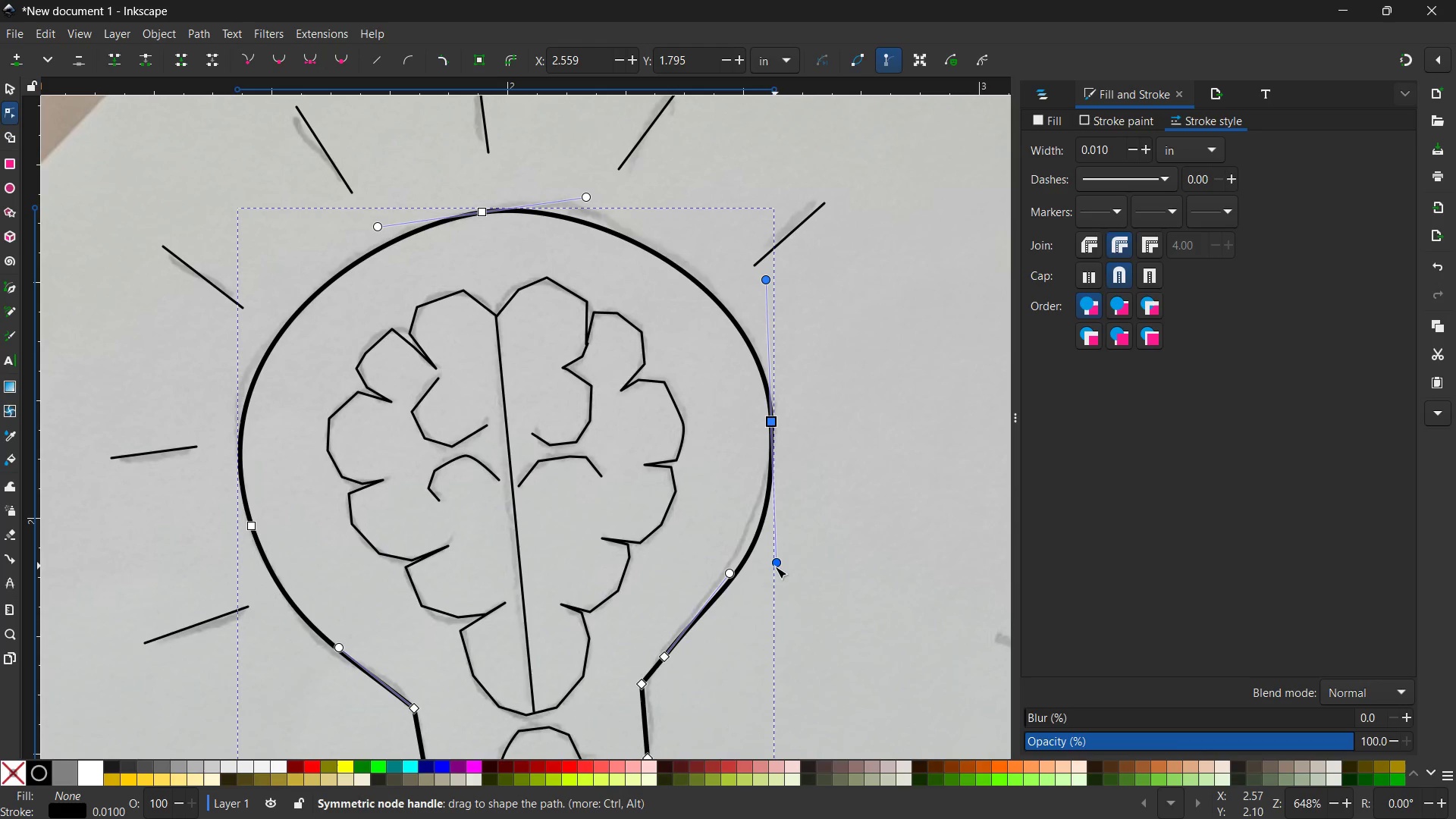 
left_click_drag(start_coordinate=[775, 567], to_coordinate=[757, 564])
 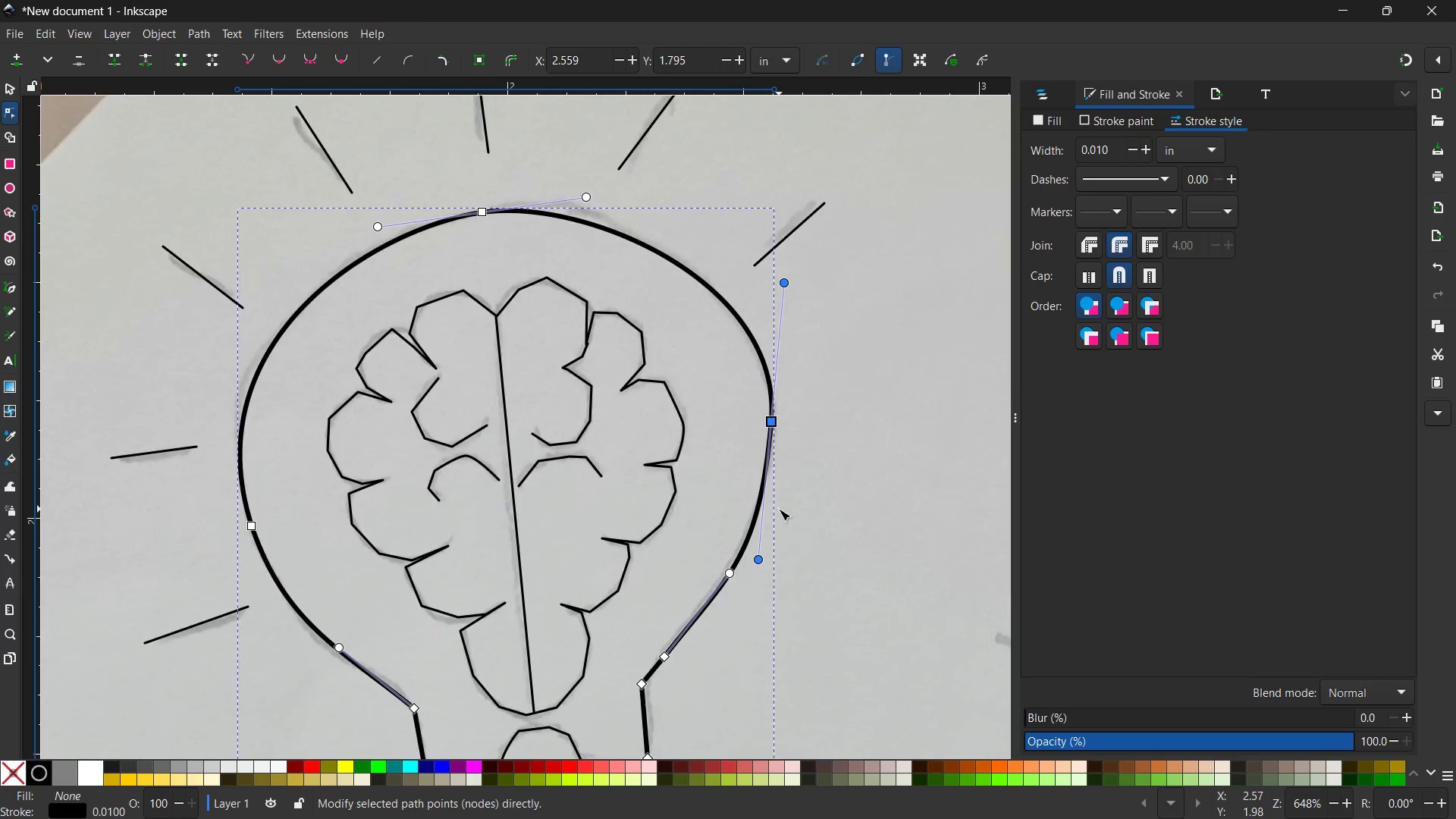 
scroll: coordinate [779, 509], scroll_direction: up, amount: 1.0
 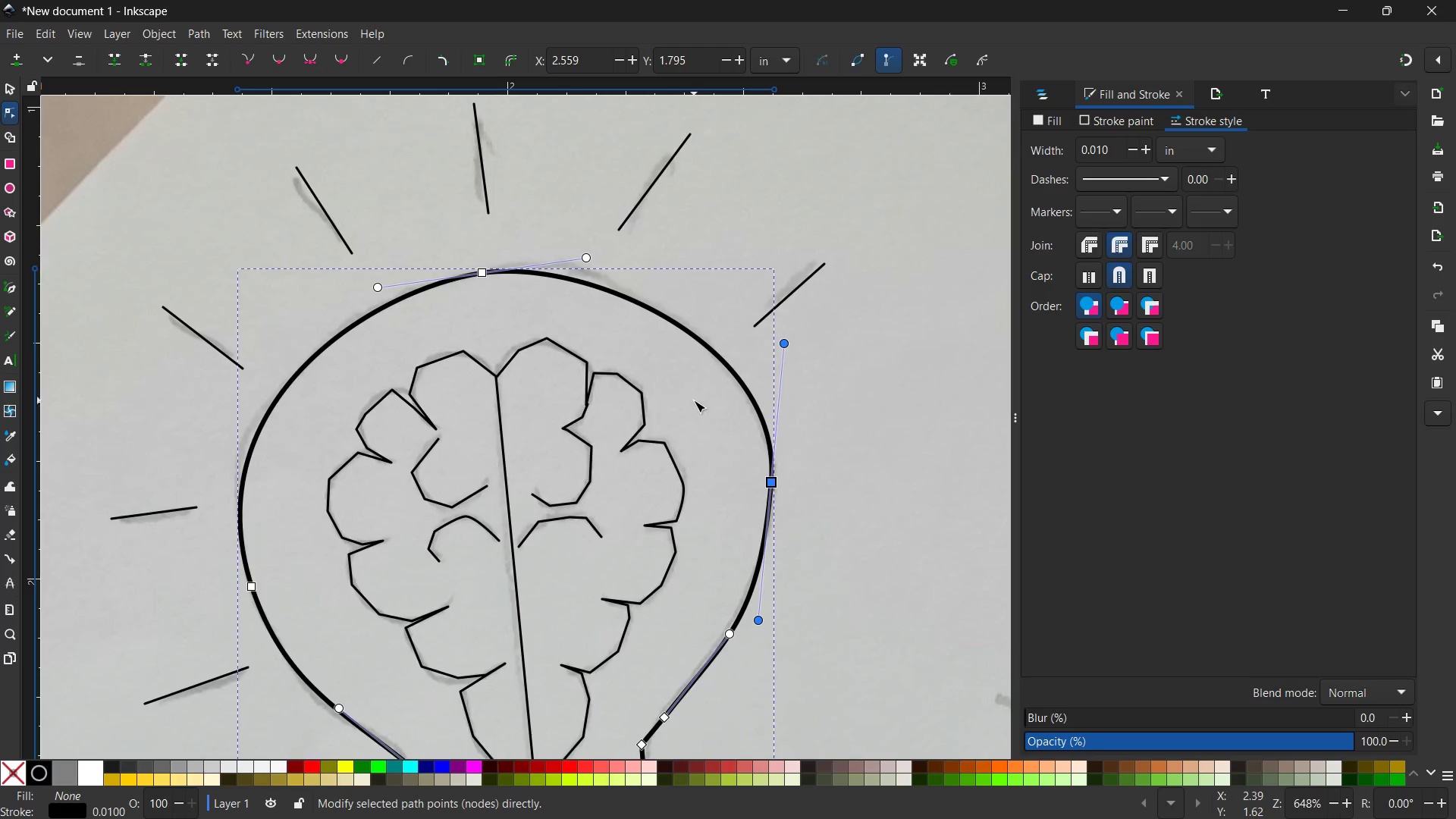 
scroll: coordinate [694, 400], scroll_direction: down, amount: 2.0
 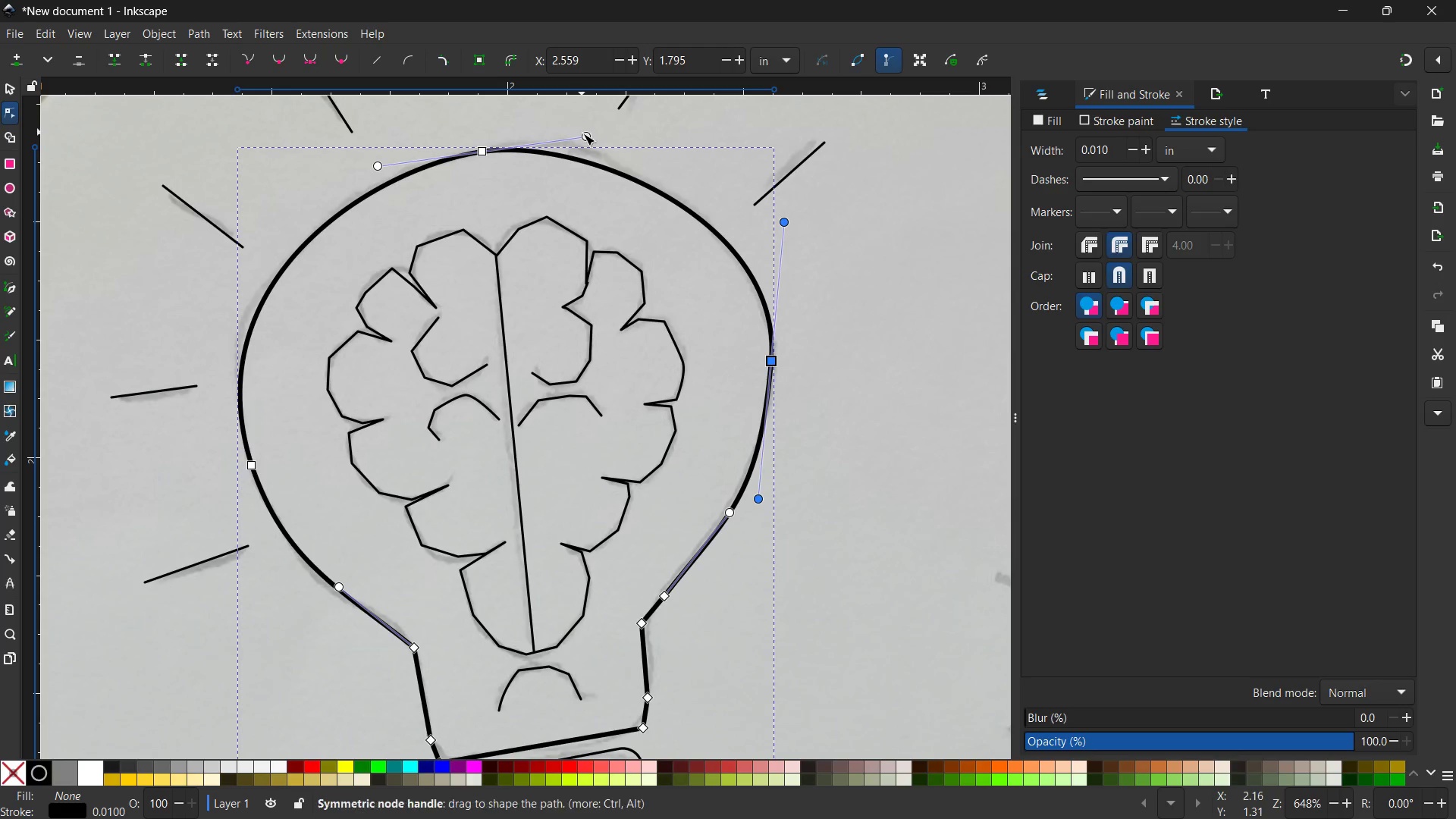 
left_click_drag(start_coordinate=[588, 136], to_coordinate=[593, 143])
 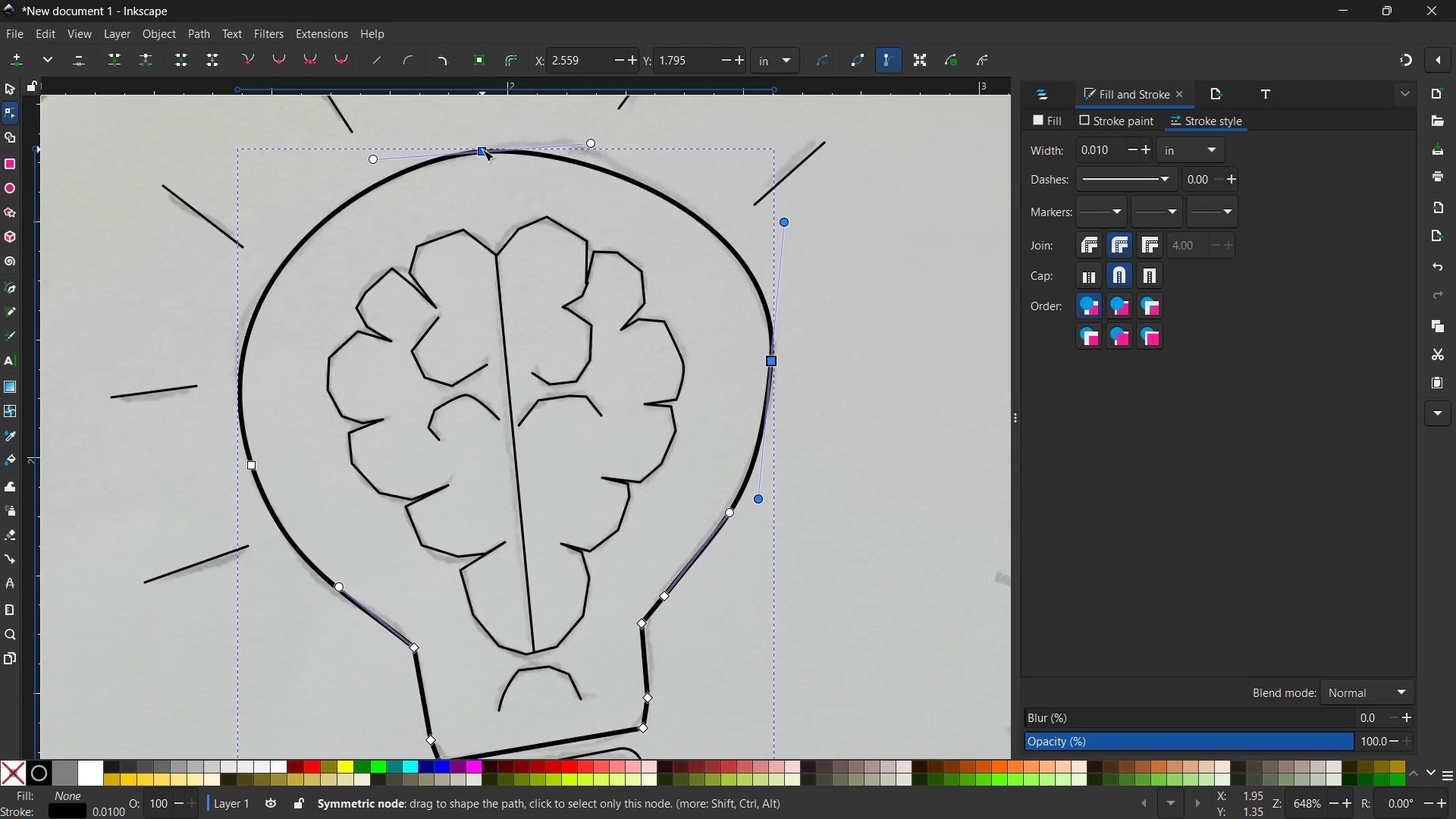 
left_click_drag(start_coordinate=[482, 149], to_coordinate=[489, 147])
 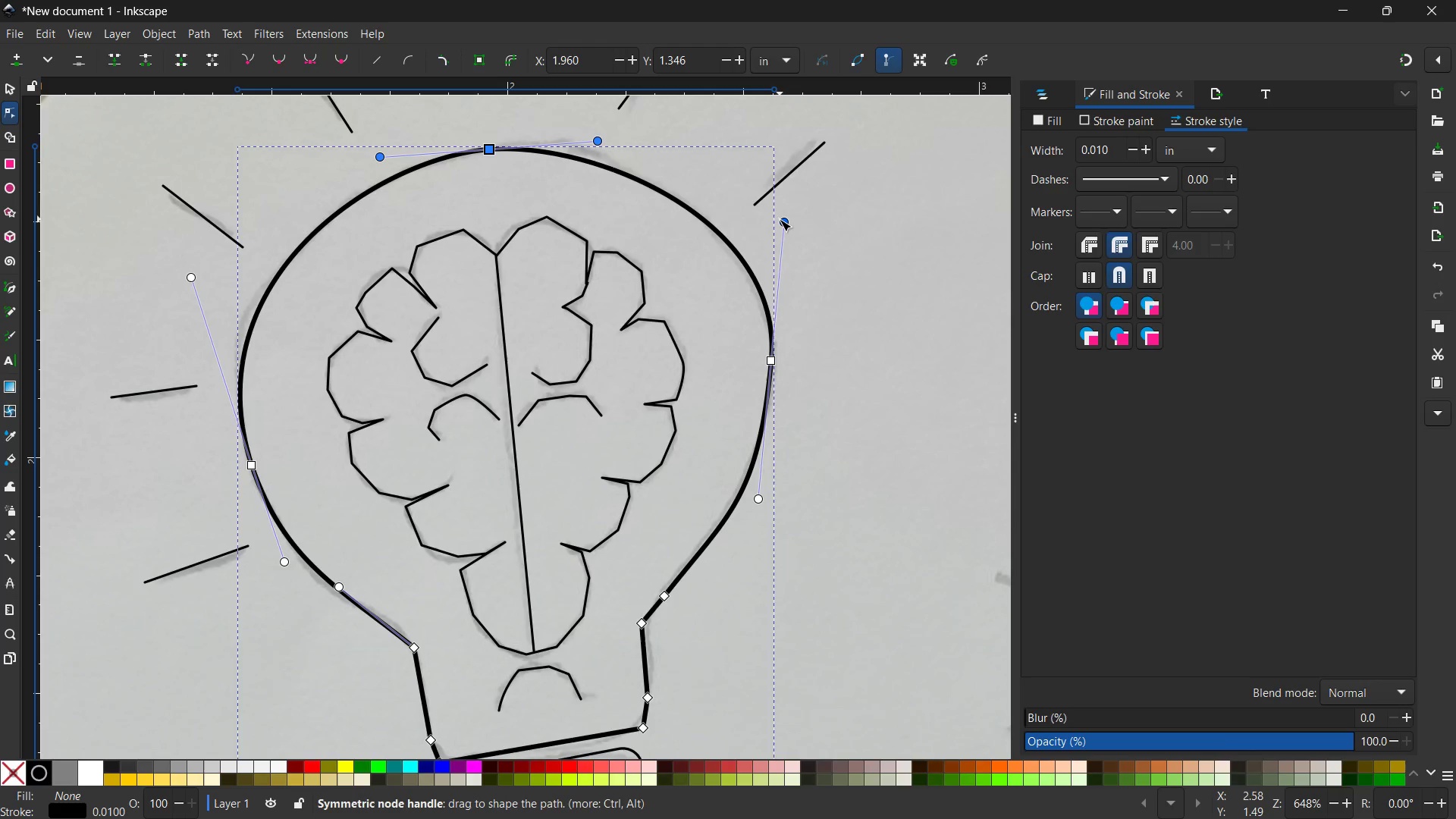 
left_click_drag(start_coordinate=[780, 219], to_coordinate=[767, 224])
 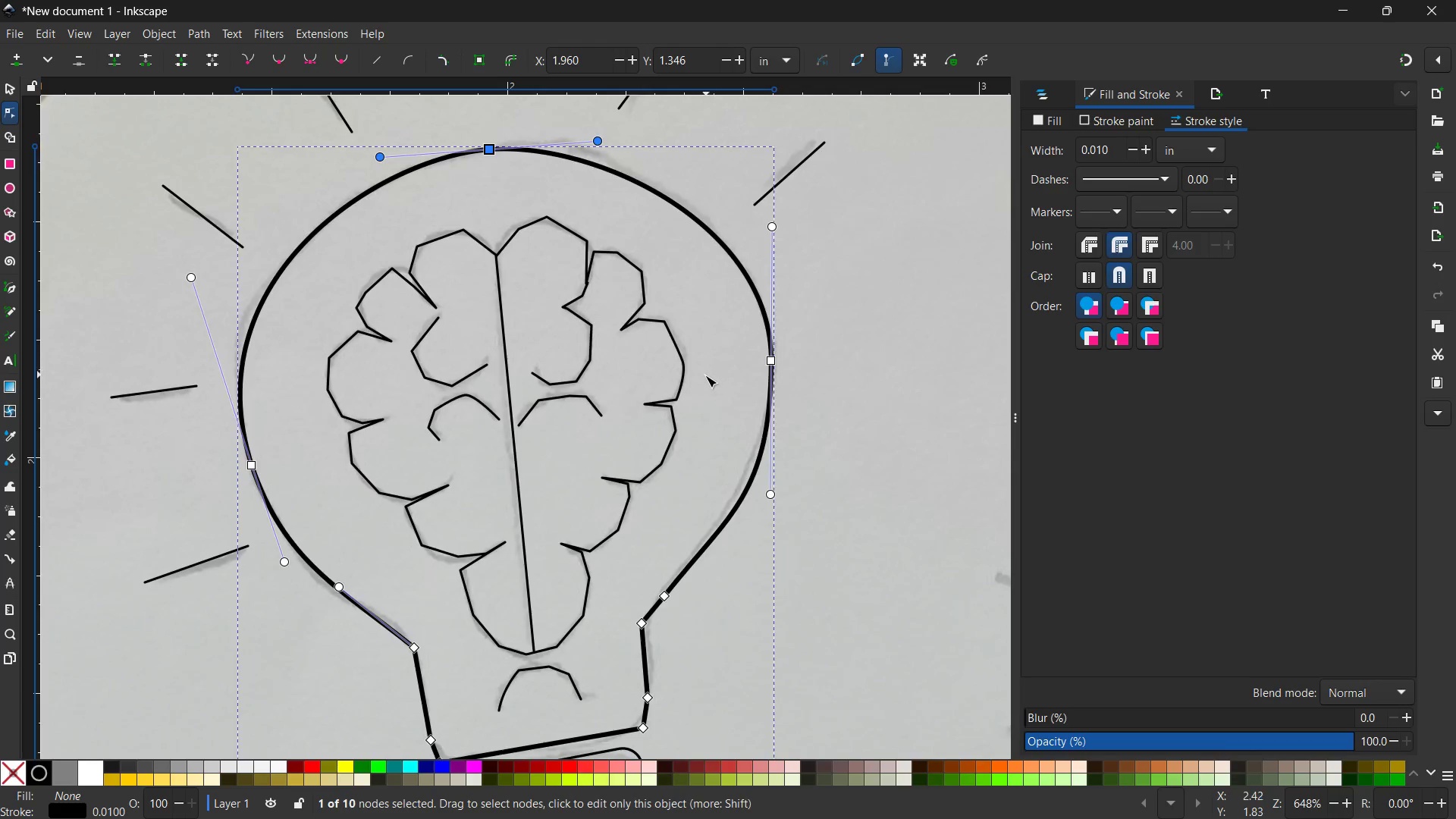 
scroll: coordinate [705, 375], scroll_direction: down, amount: 2.0
 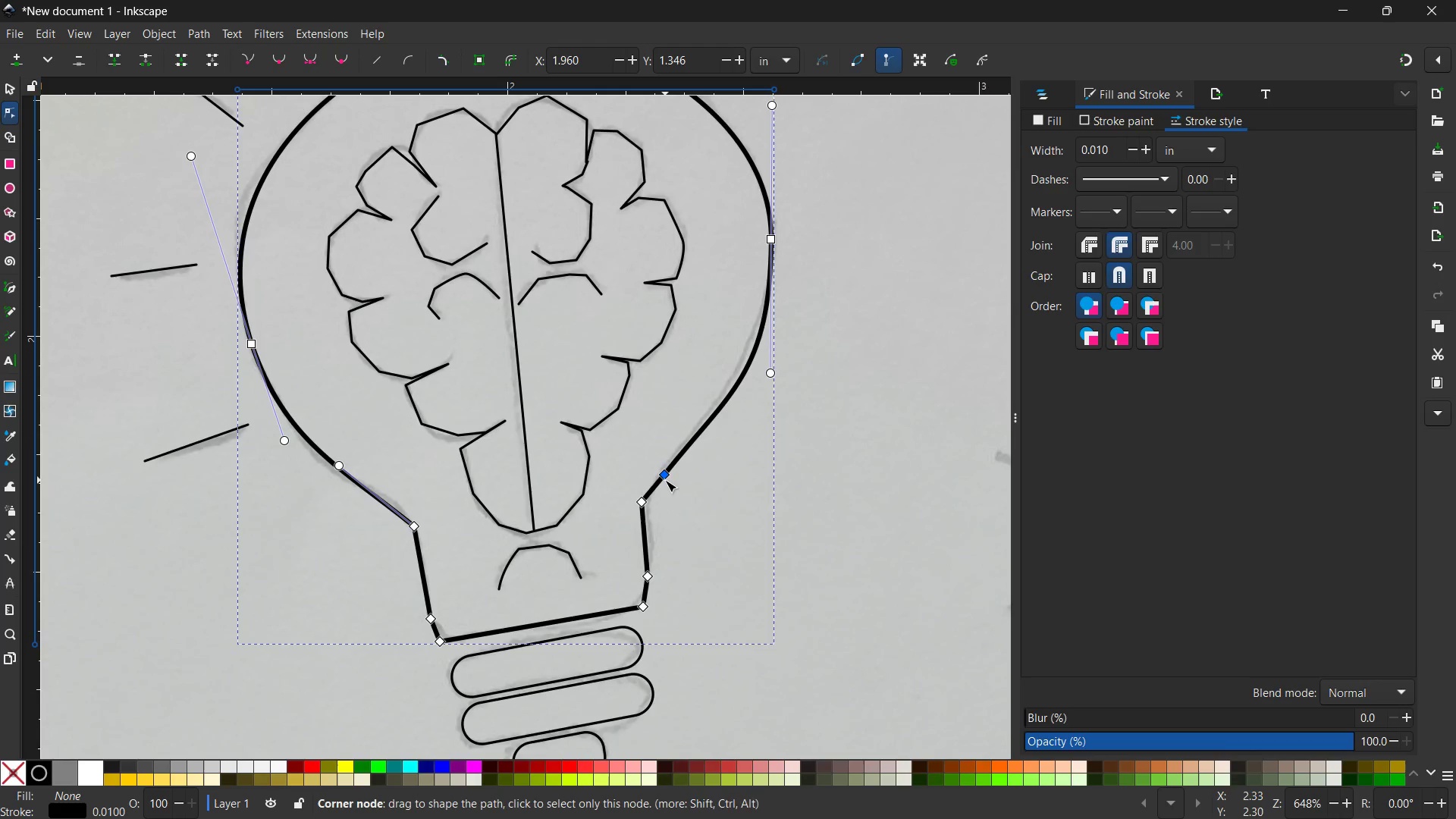 
left_click([665, 480])
 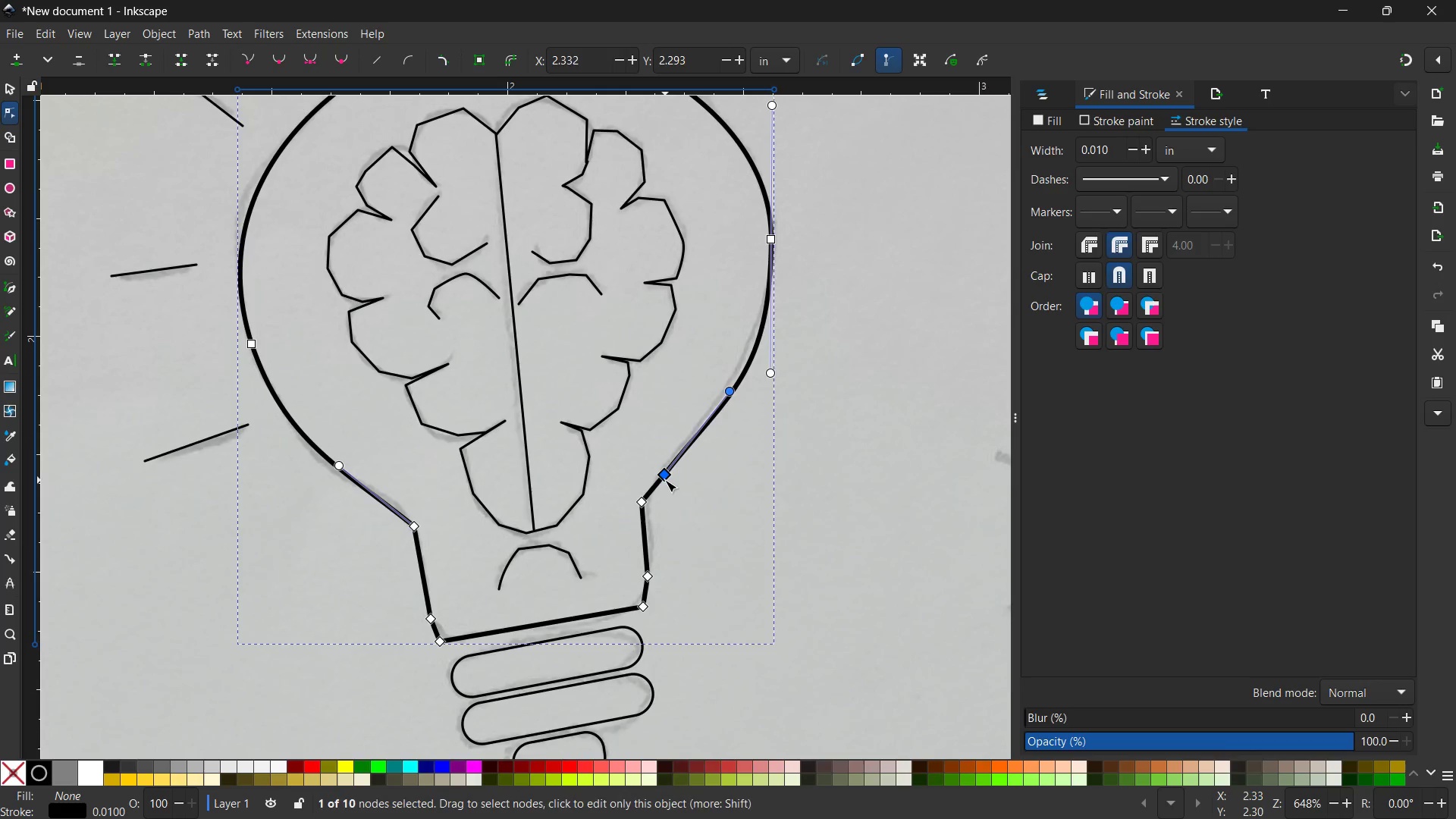 
key(Backspace)
 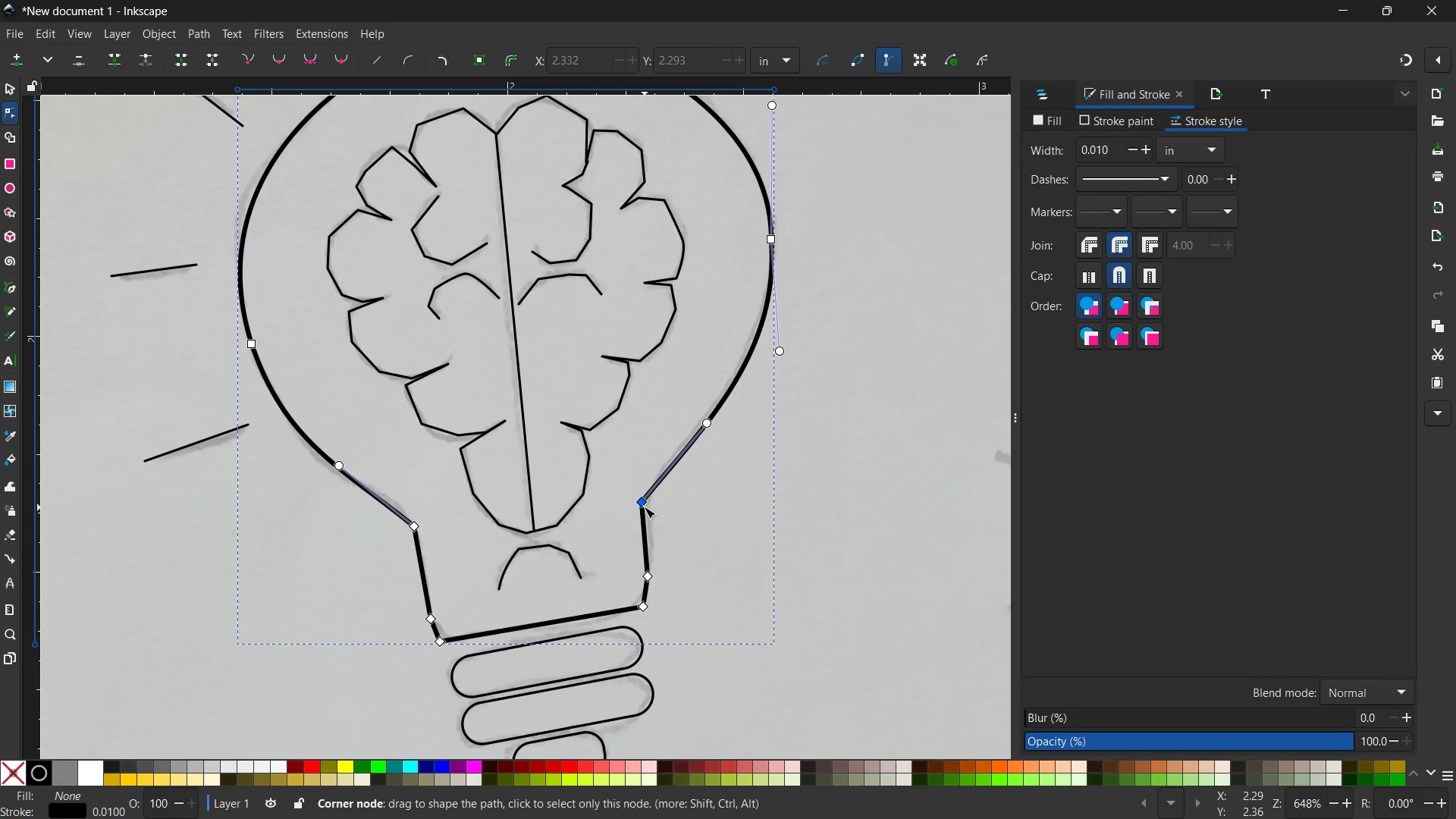 
left_click([642, 506])
 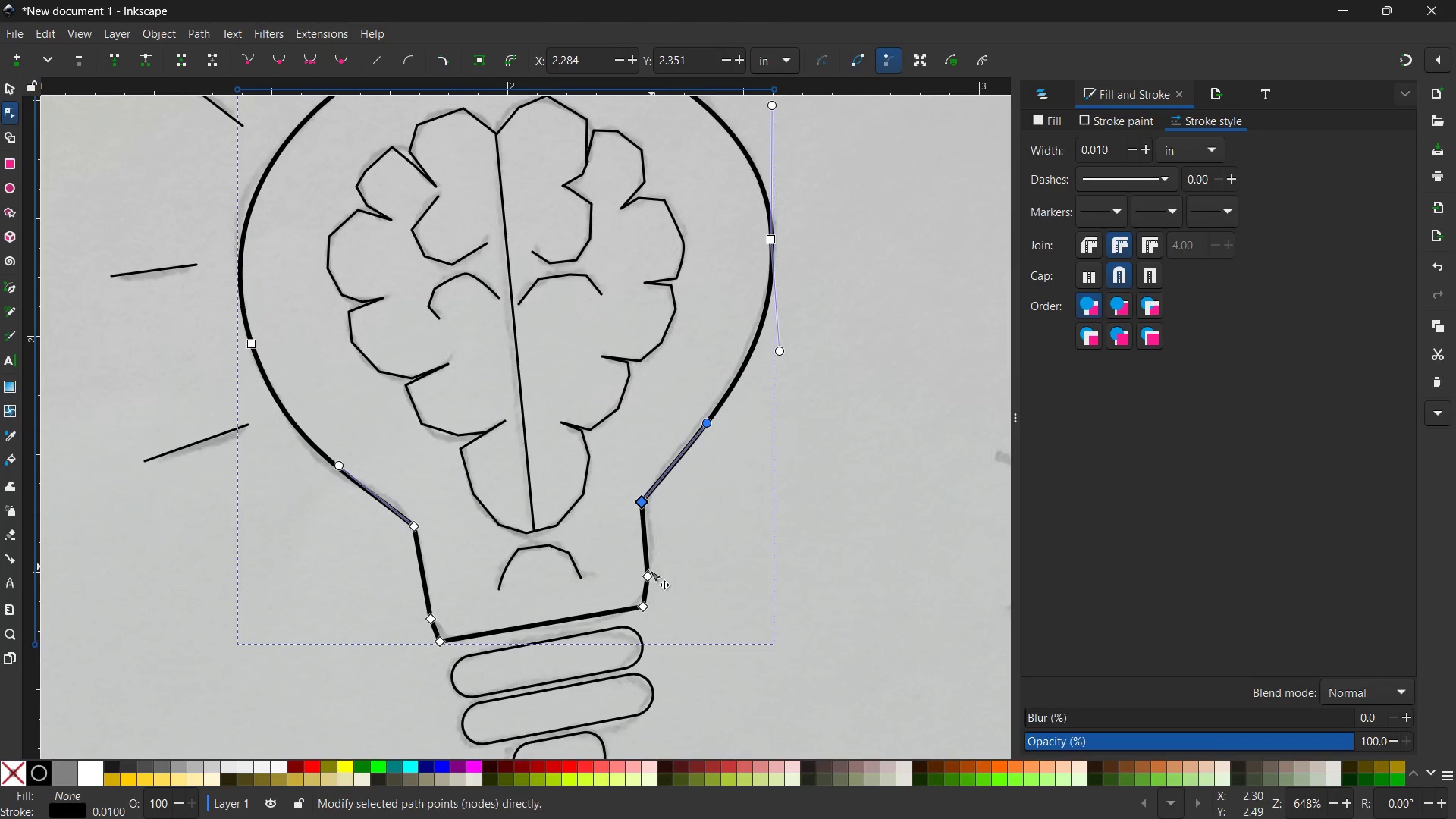 
left_click([647, 579])
 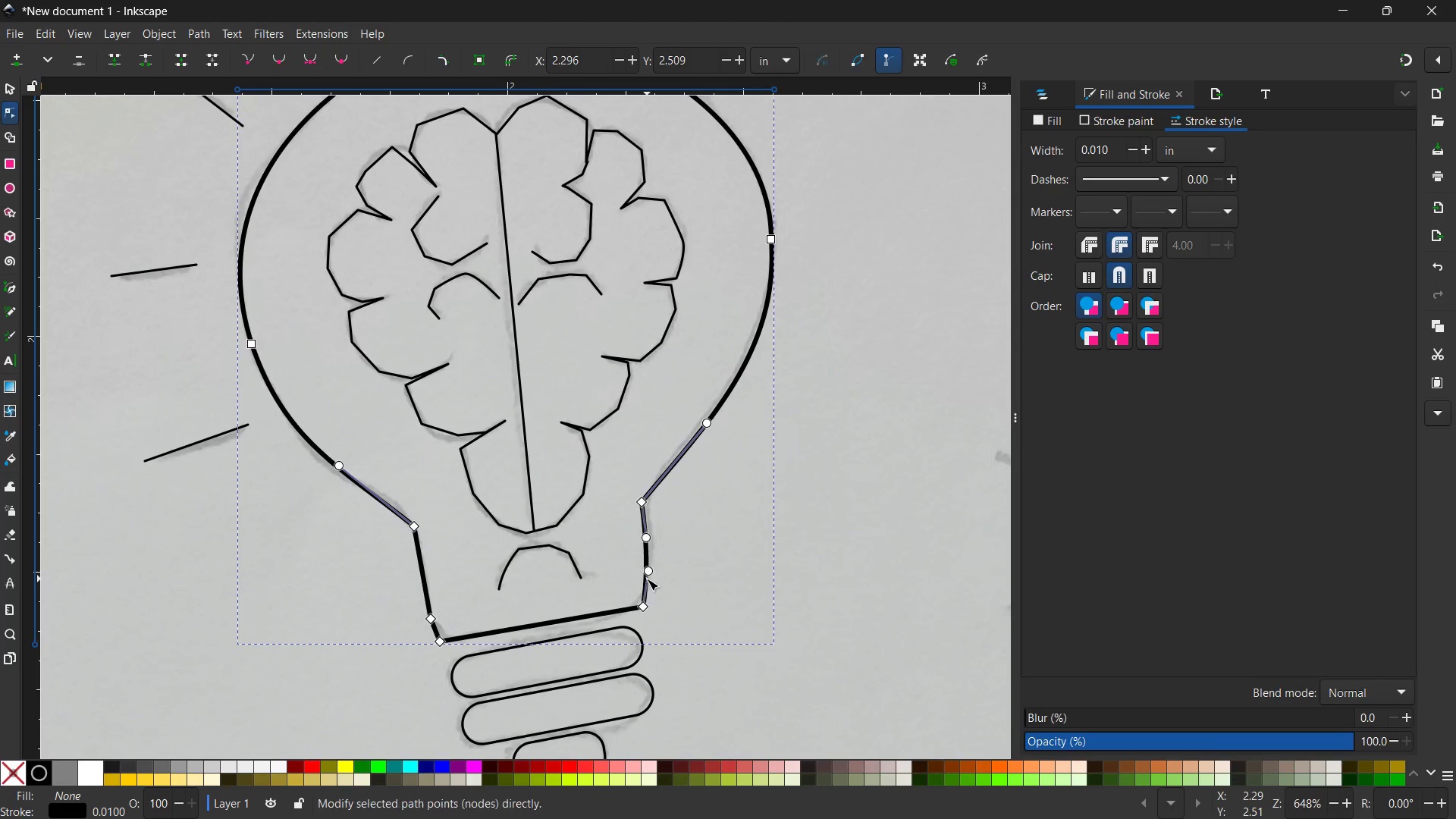 
key(Backspace)
 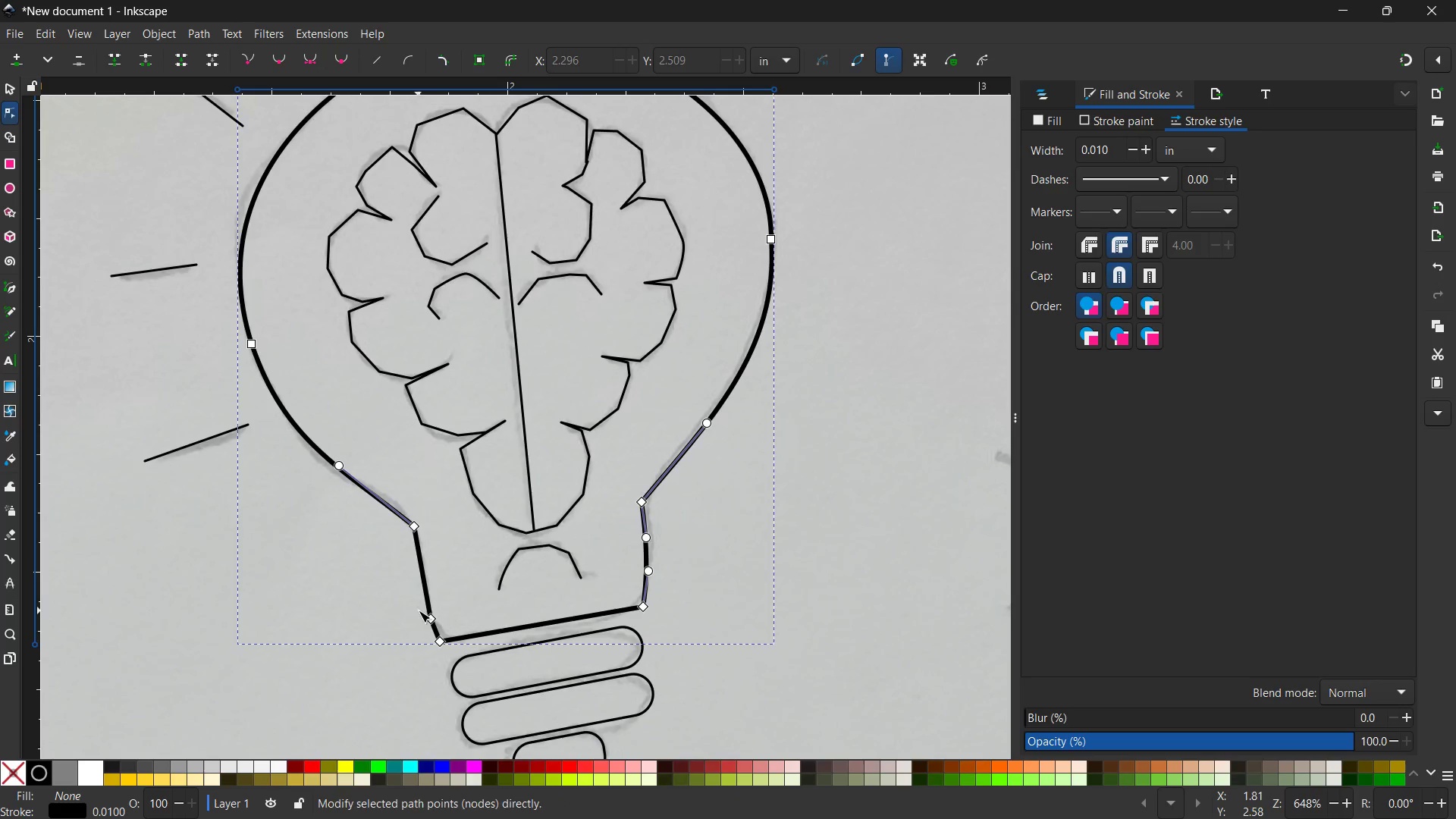 
left_click([430, 620])
 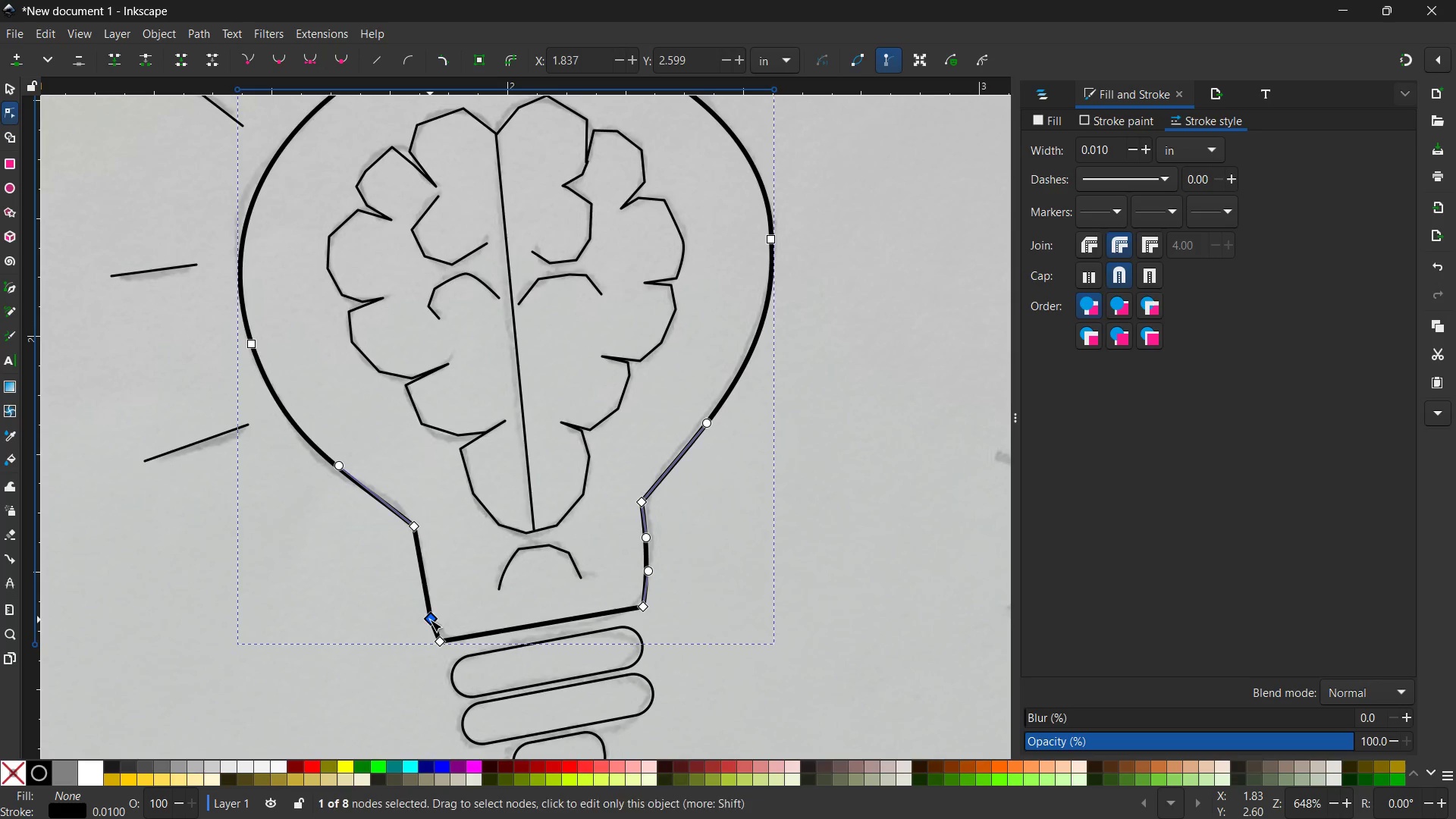 
key(Backspace)
 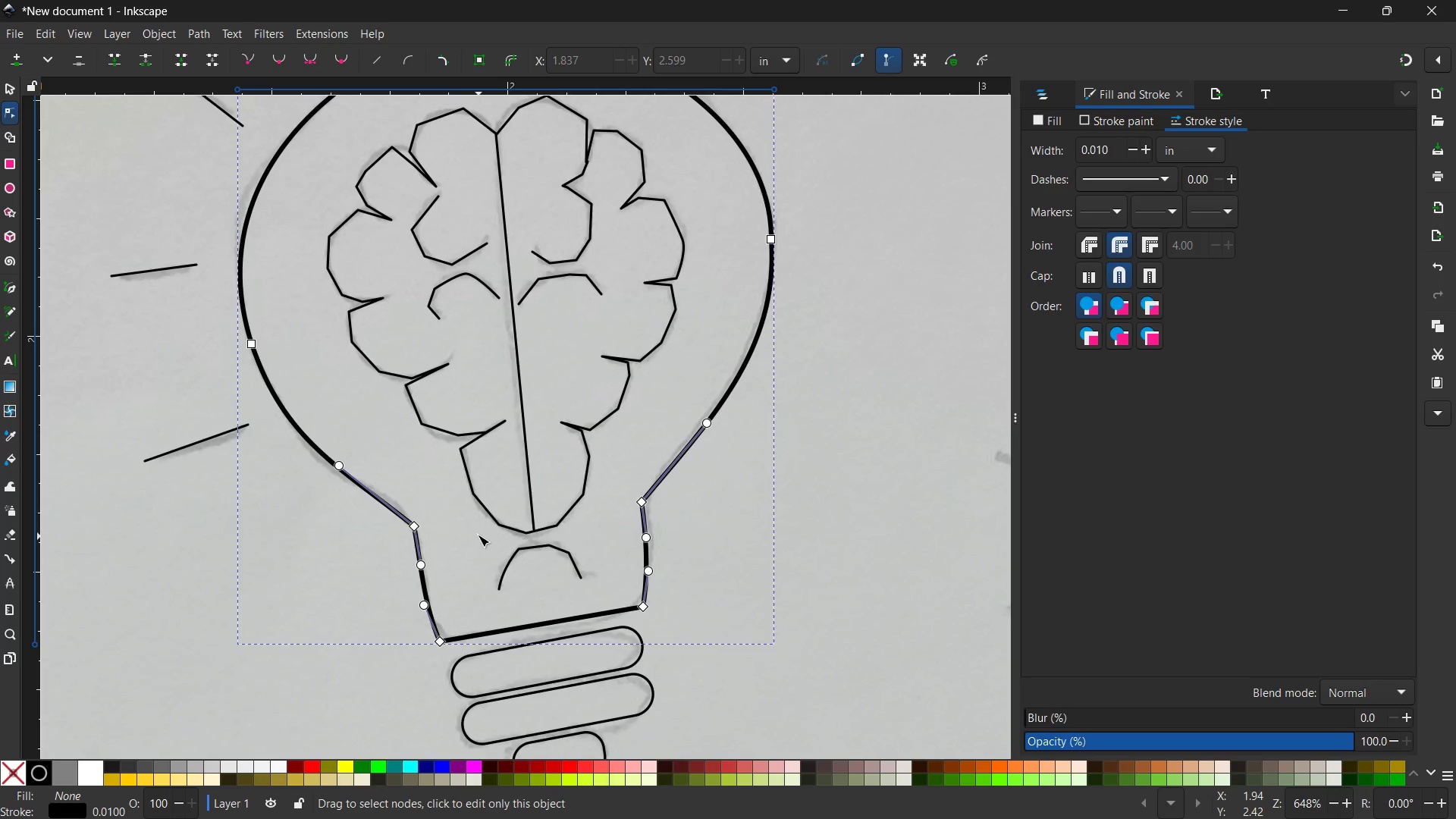 
left_click([490, 516])
 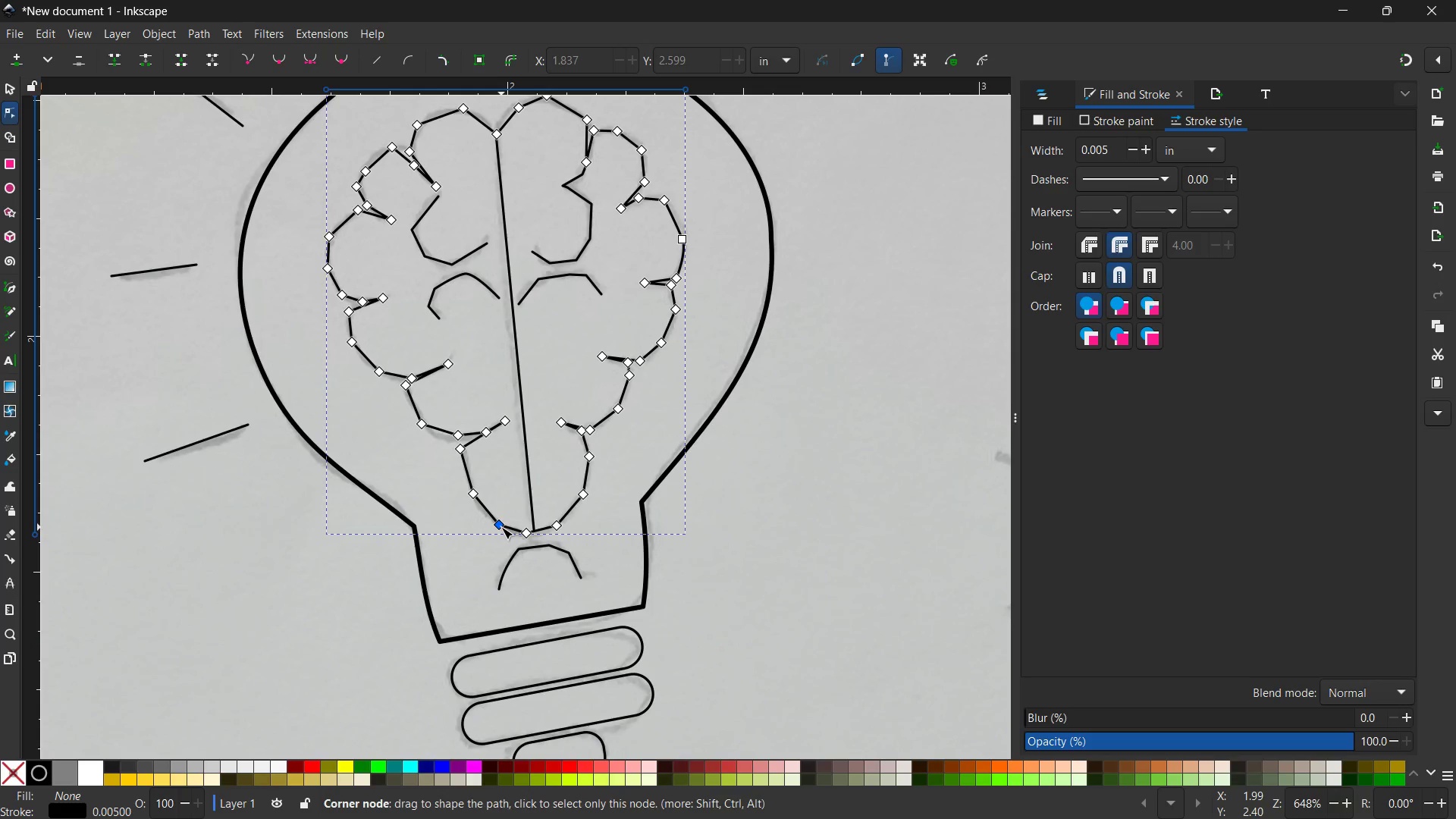 
left_click([501, 526])
 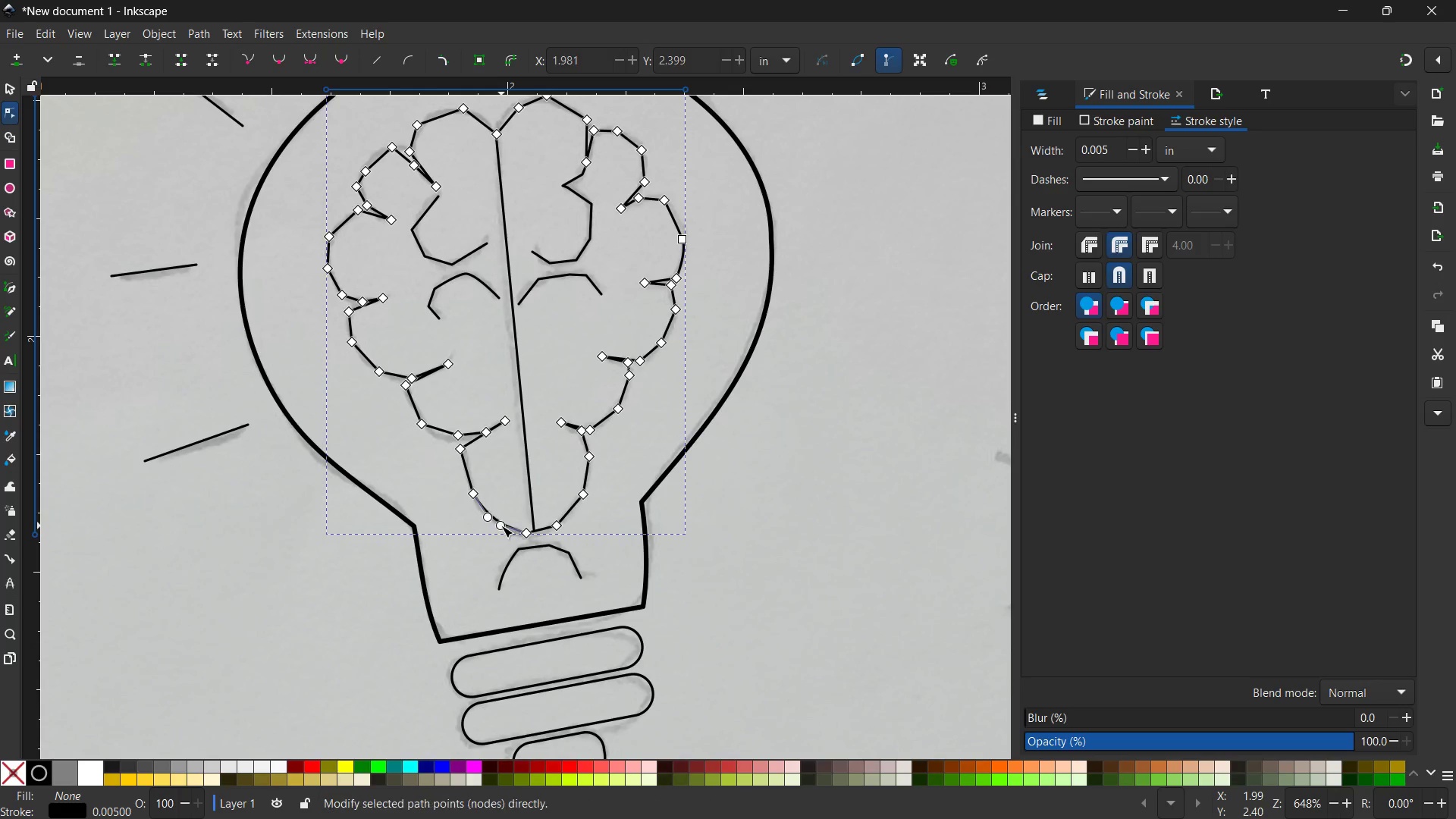 
key(Backspace)
 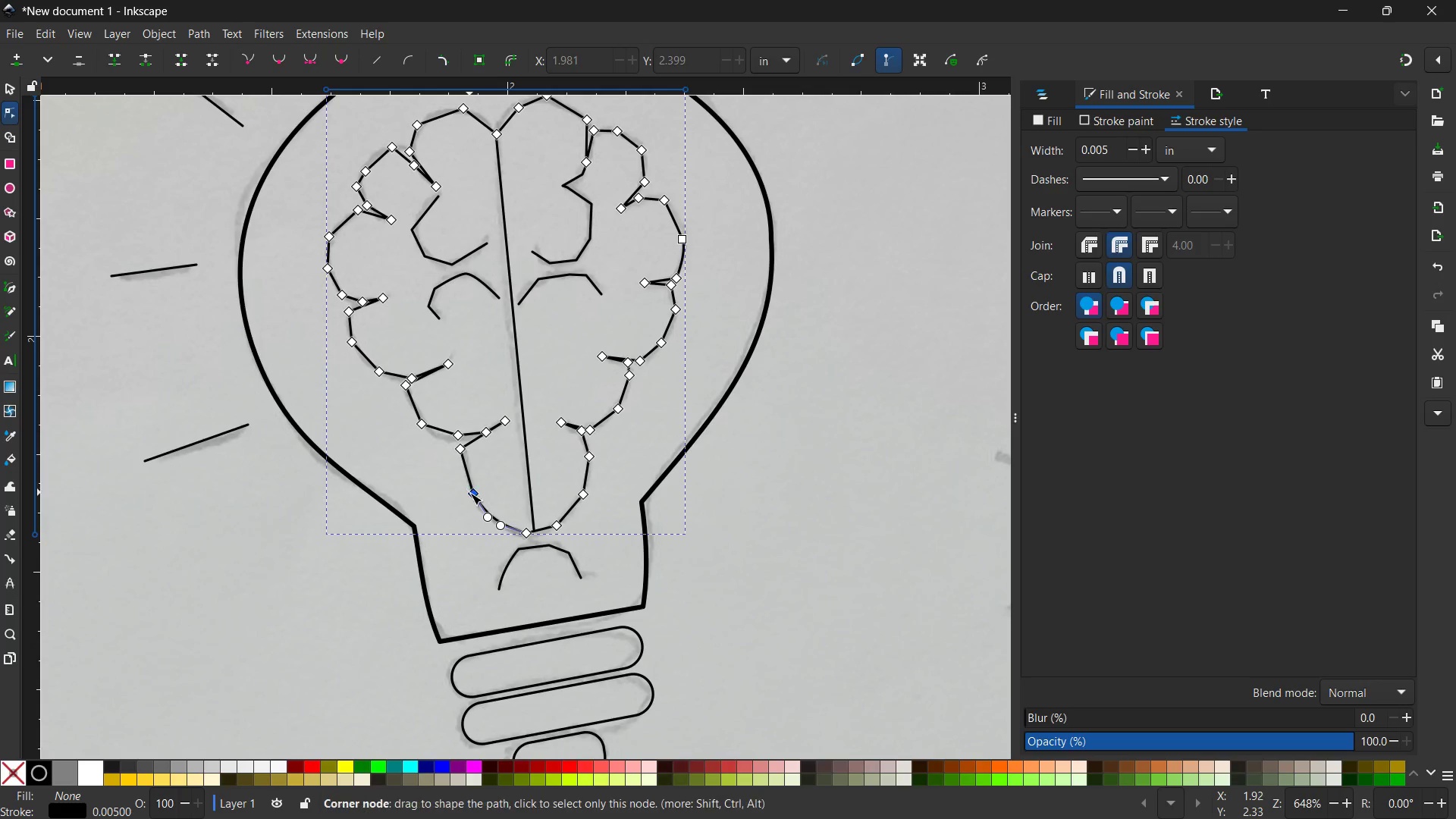 
left_click([470, 493])
 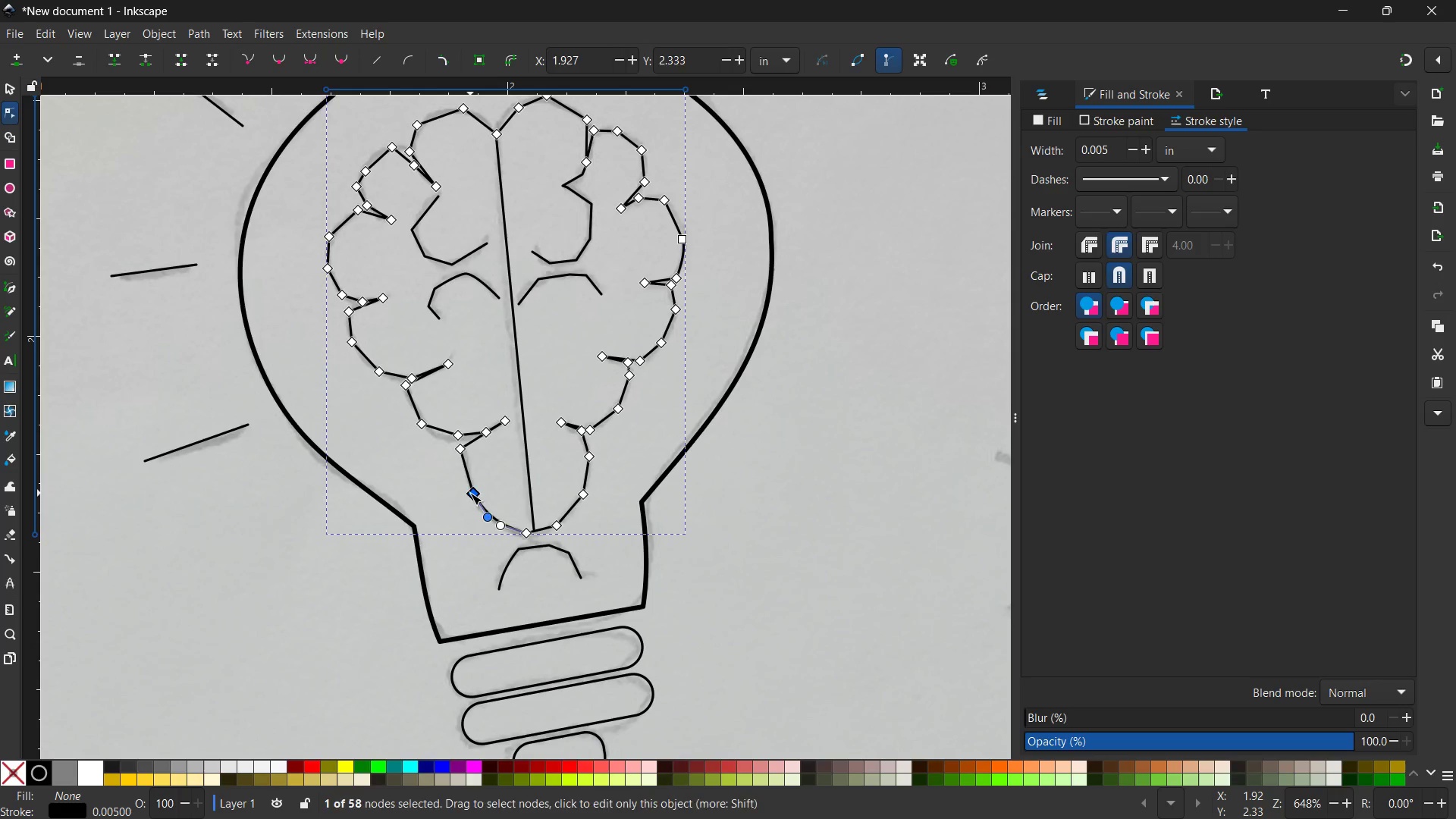 
key(Backspace)
 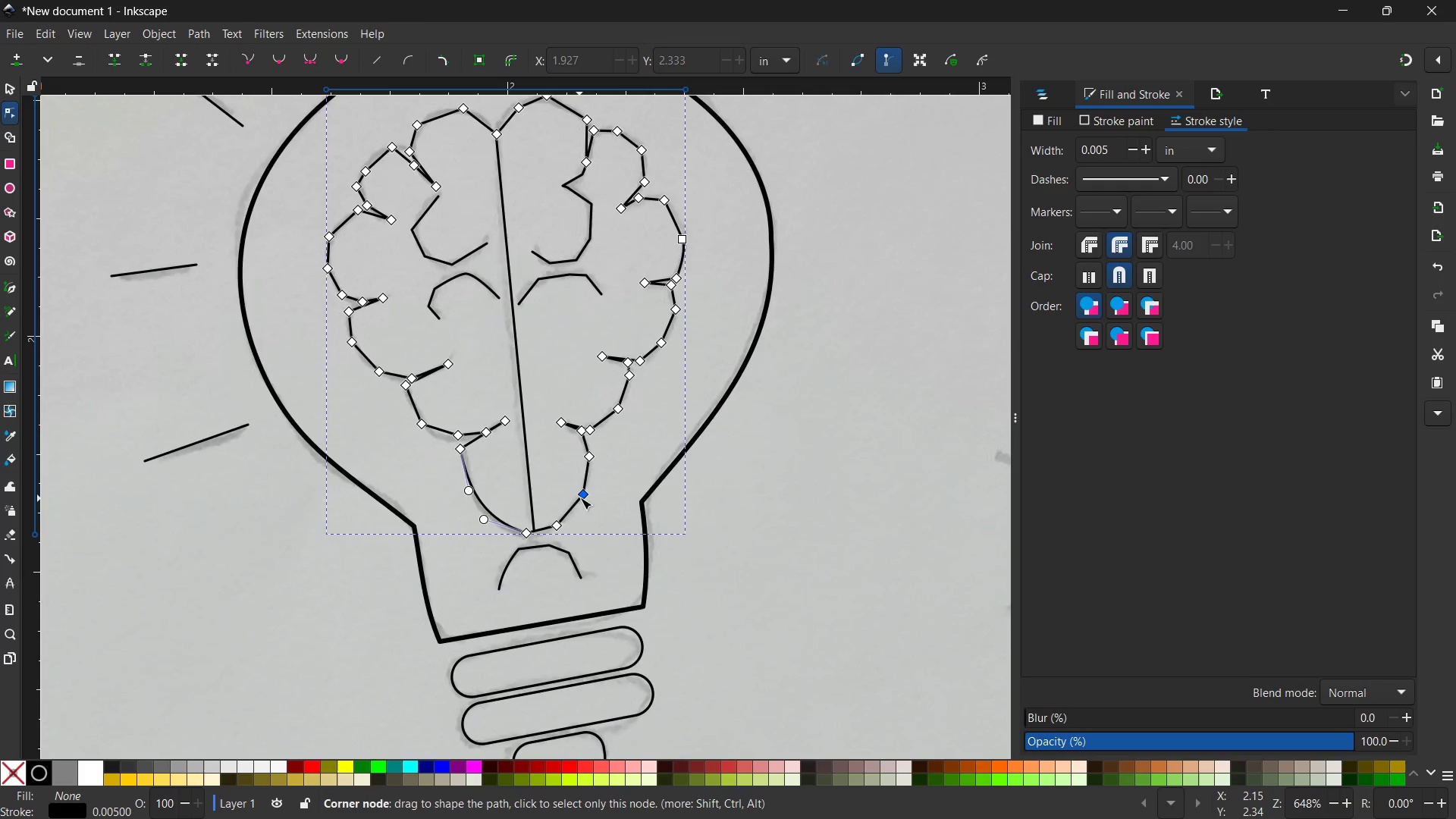 
left_click([585, 497])
 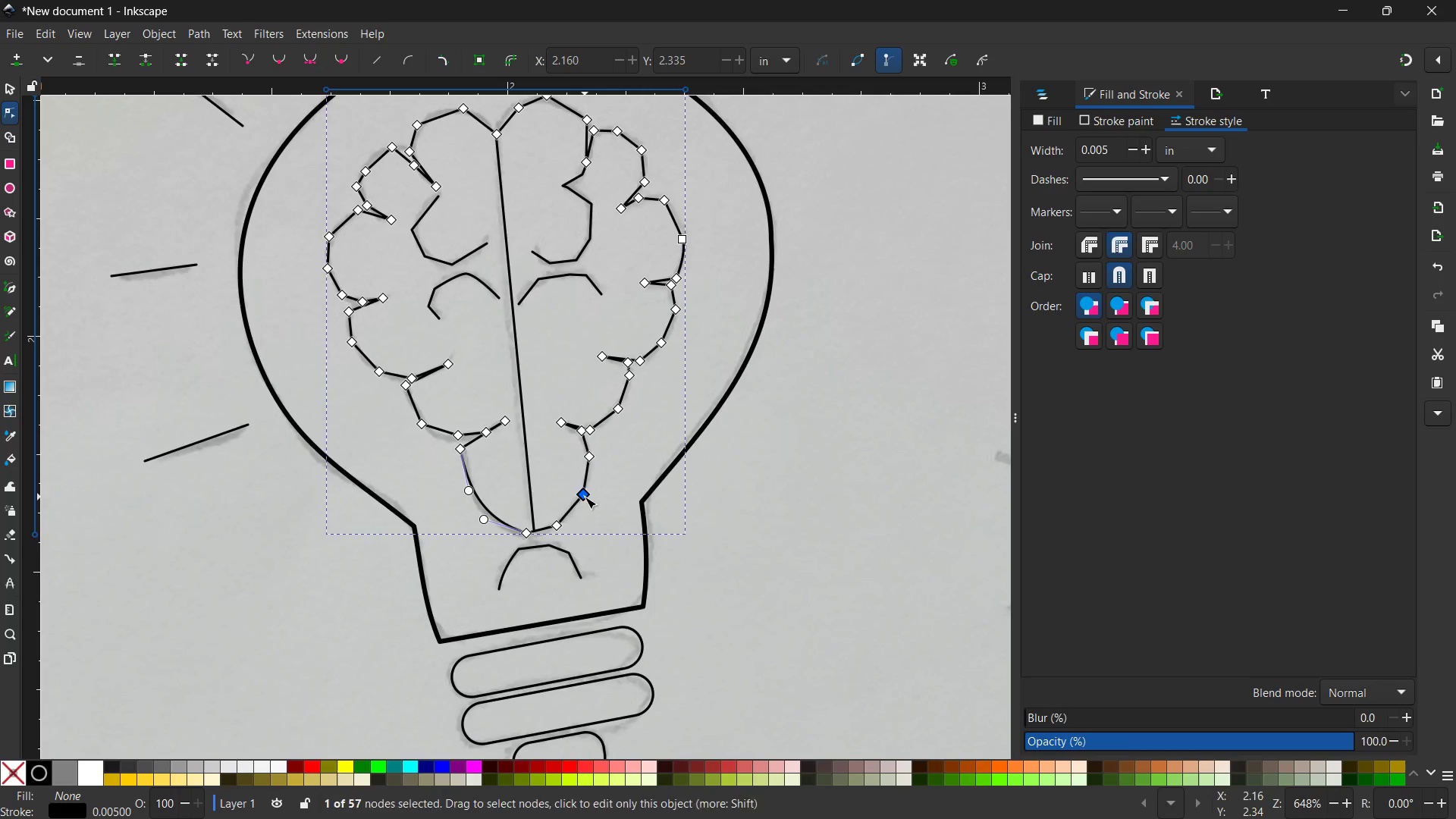 
key(Backspace)
 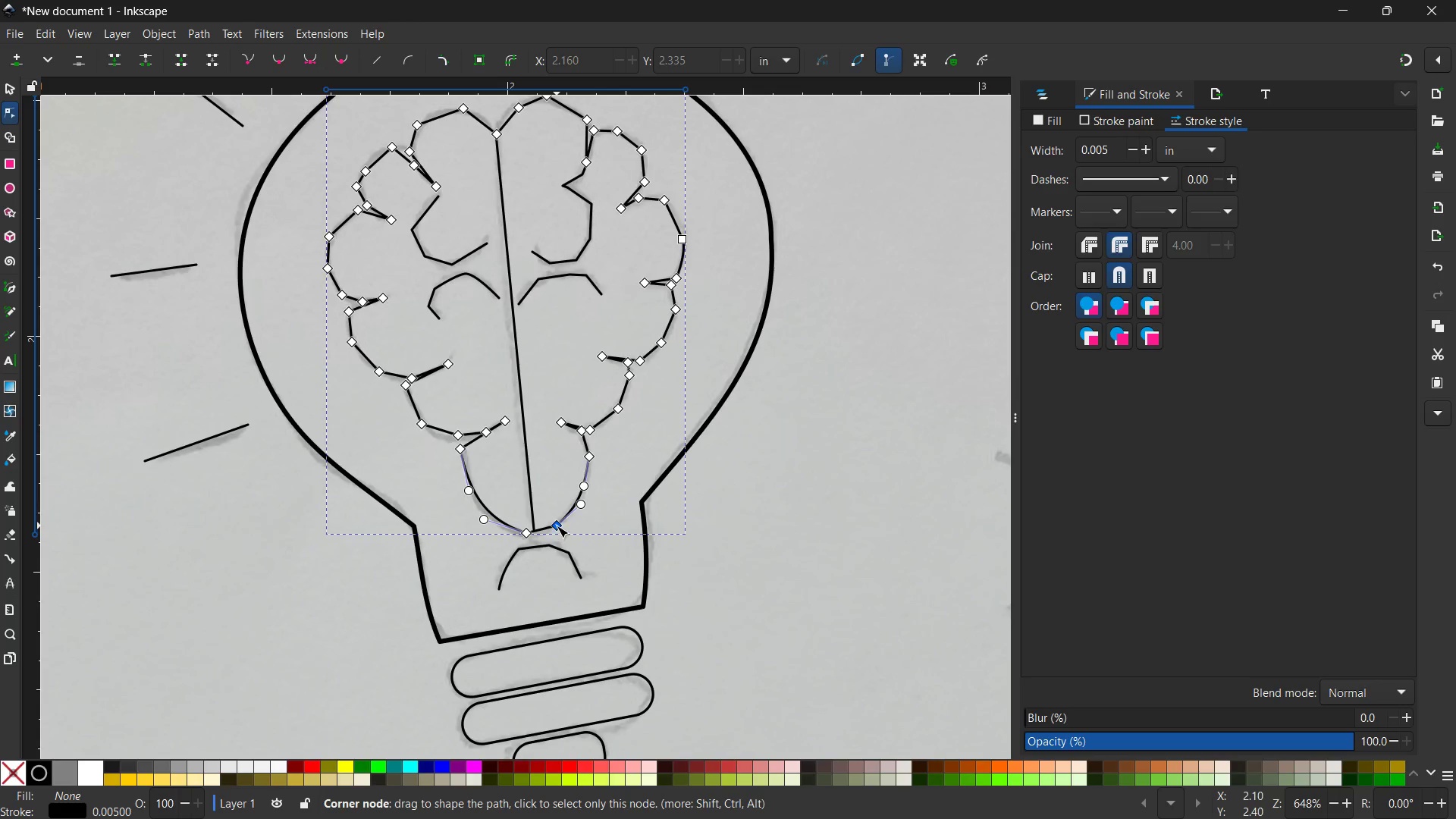 
left_click([557, 526])
 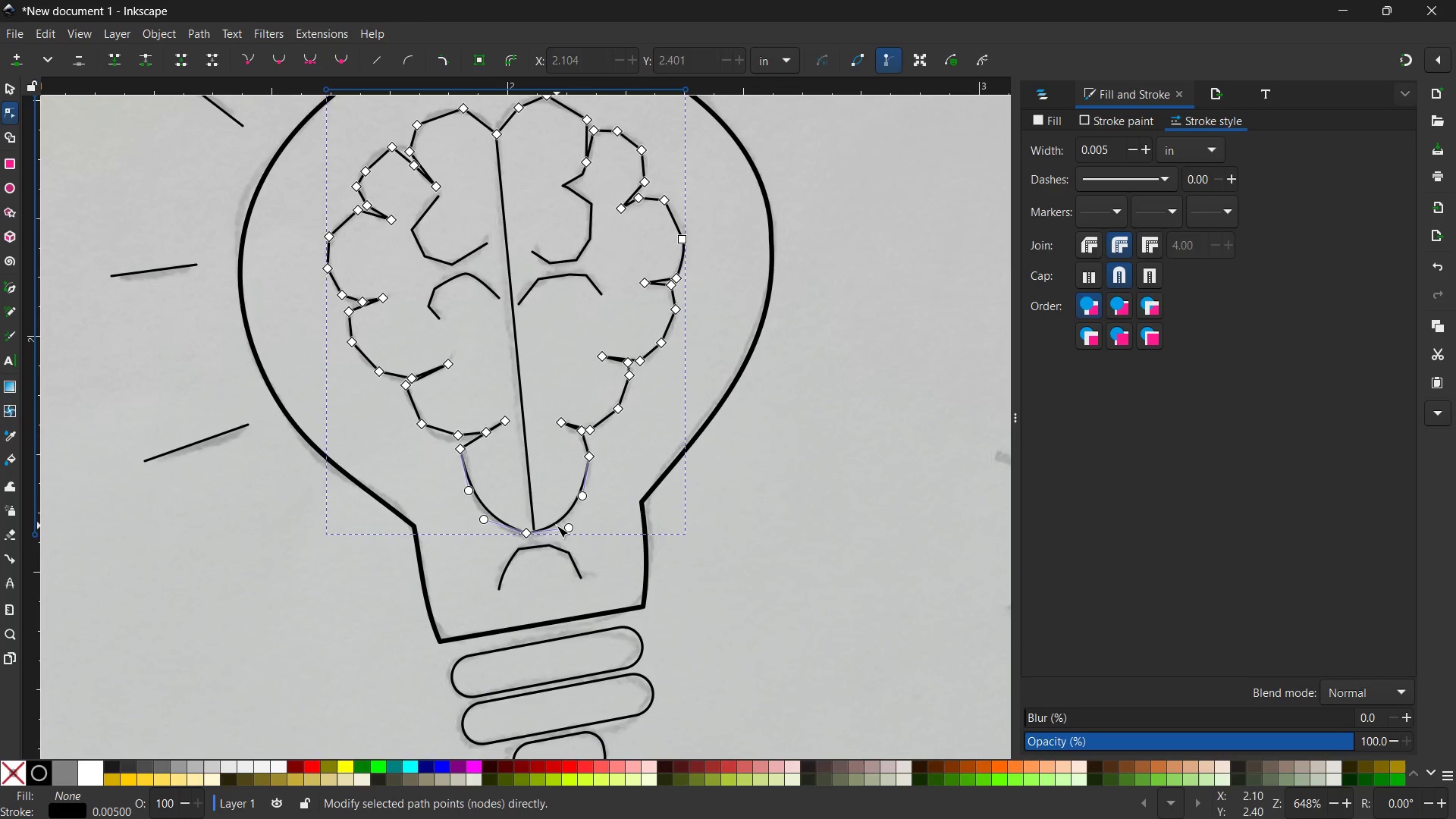 
key(Backspace)
 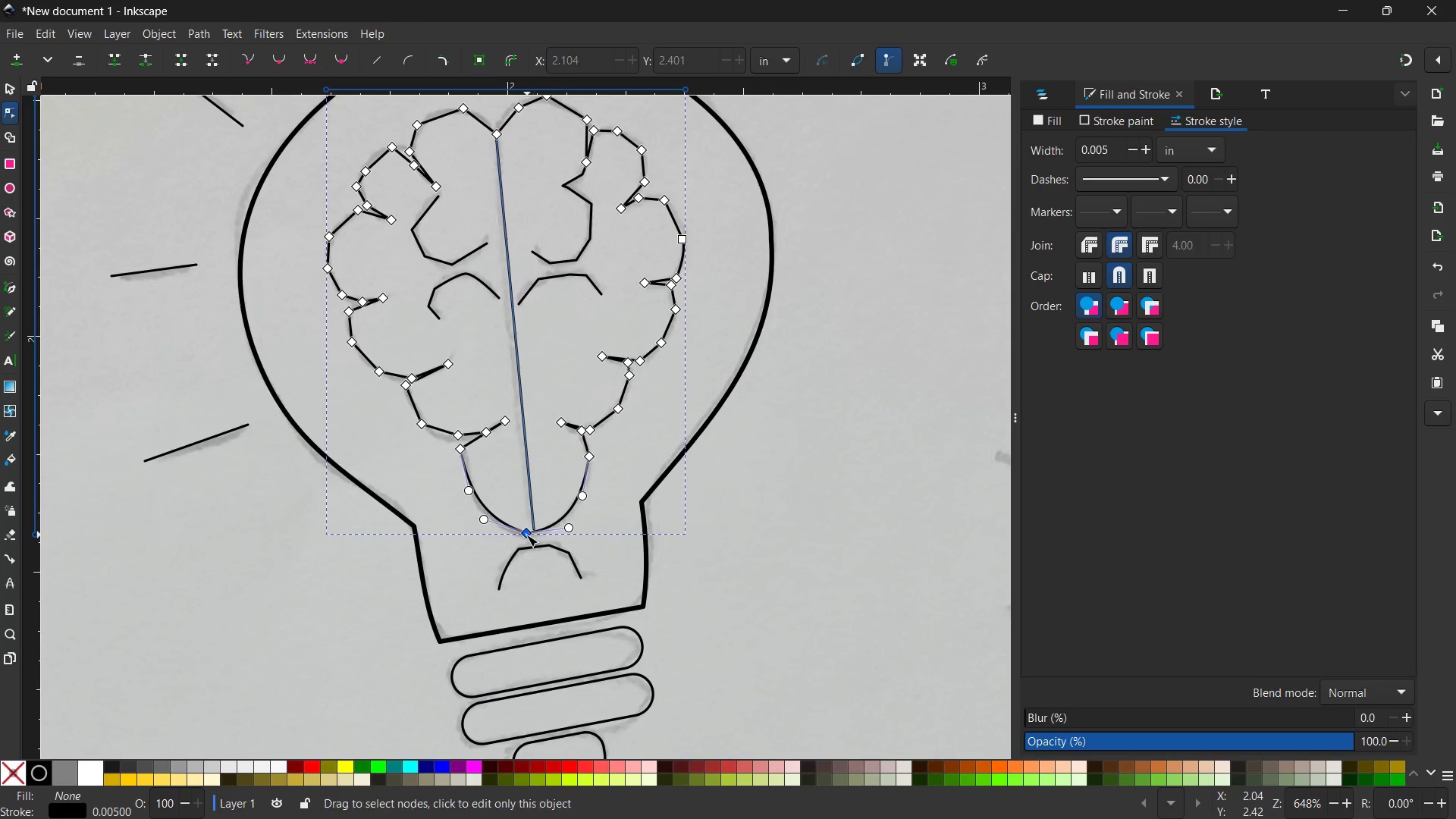 
left_click_drag(start_coordinate=[526, 535], to_coordinate=[535, 534])
 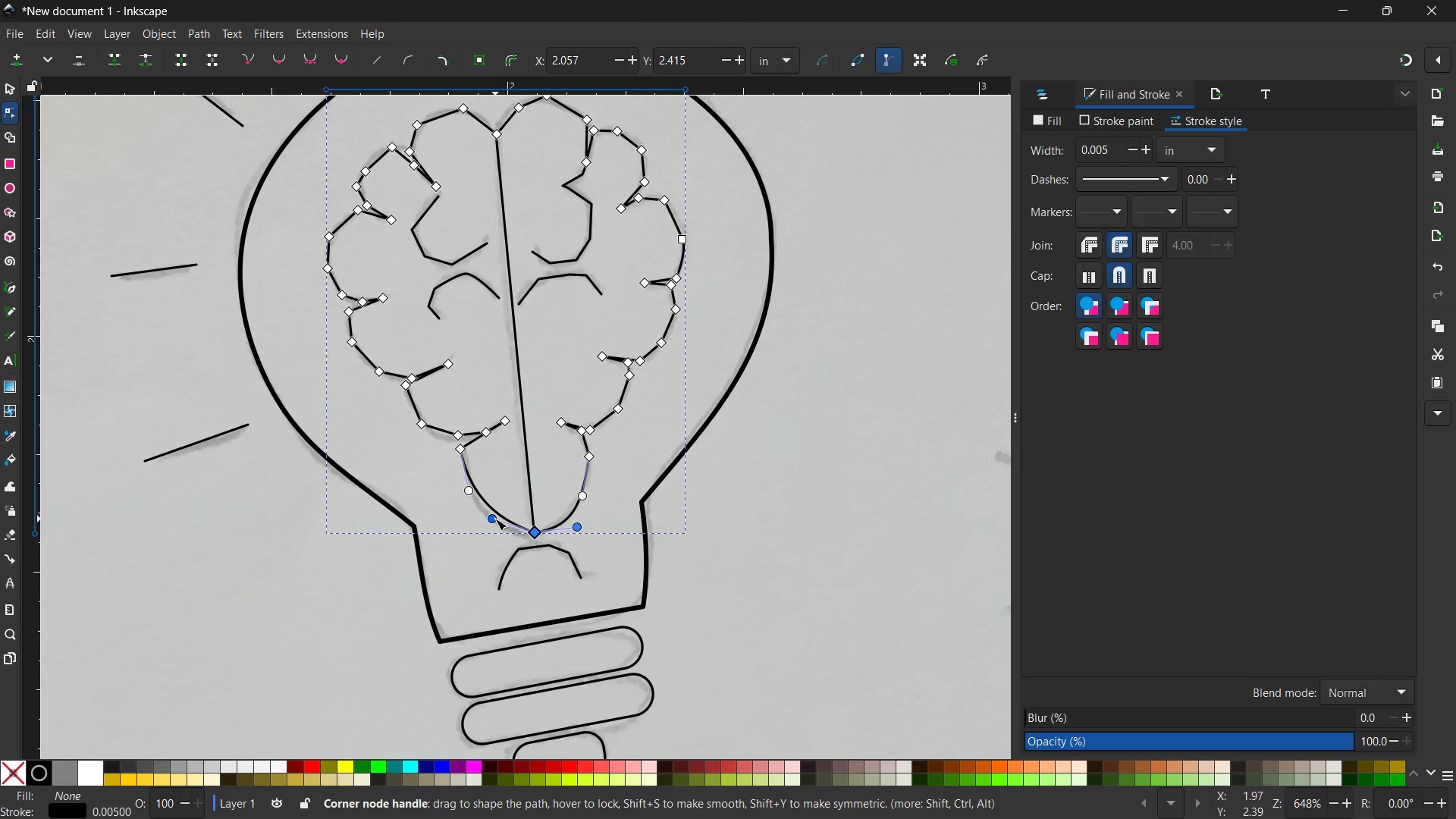 
left_click_drag(start_coordinate=[494, 519], to_coordinate=[488, 535])
 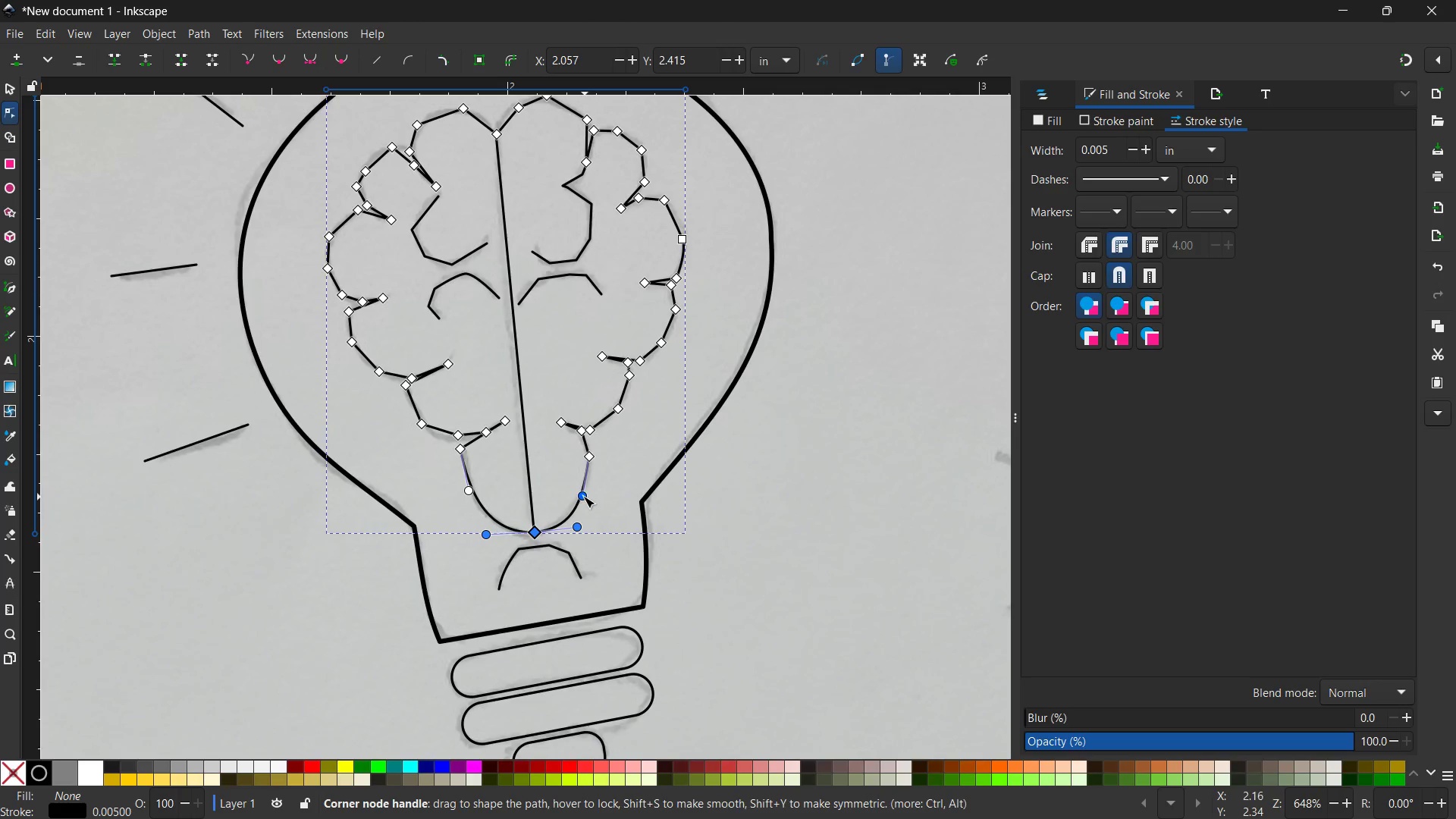 
left_click_drag(start_coordinate=[583, 496], to_coordinate=[588, 496])
 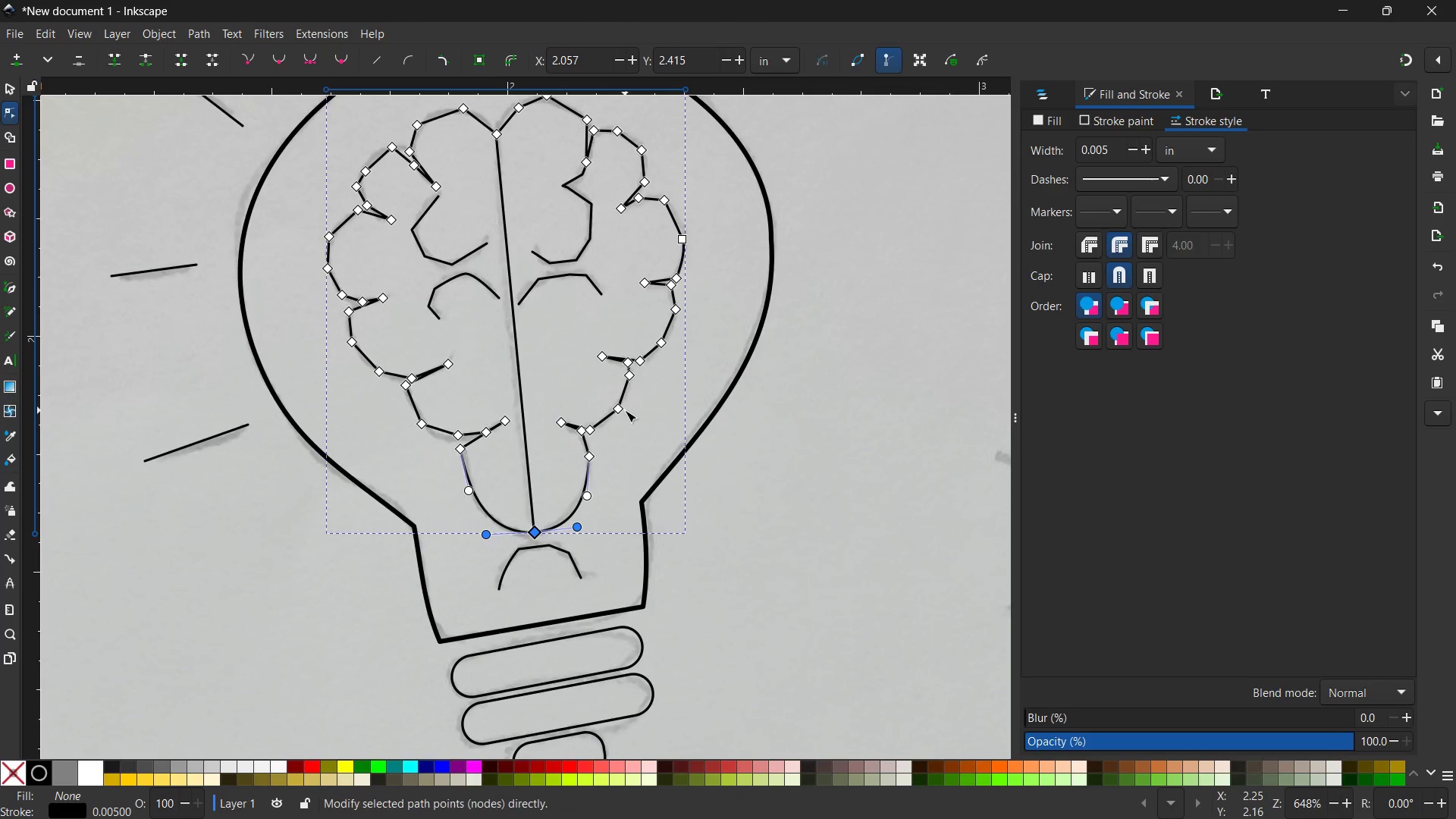 
left_click([622, 410])
 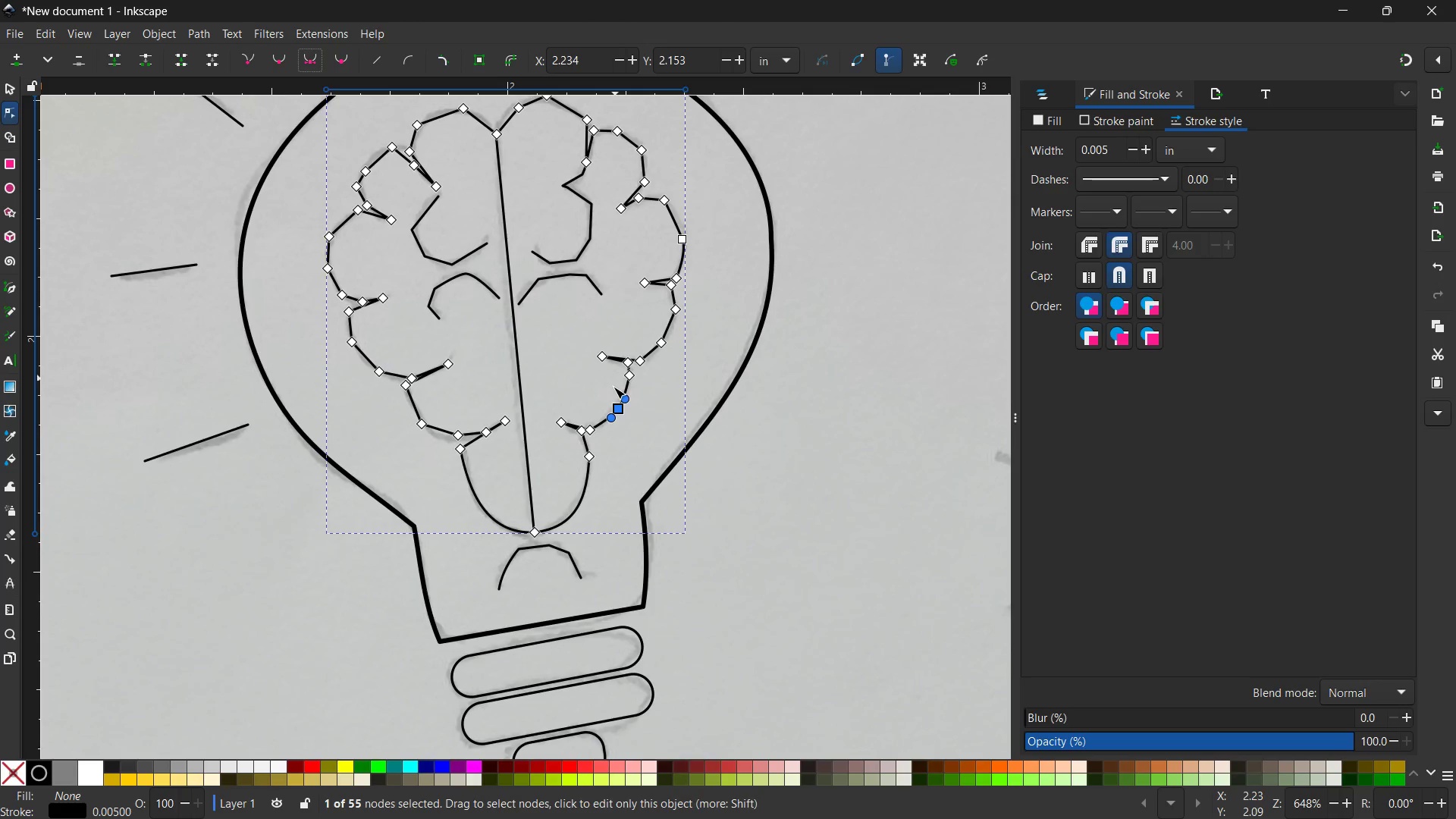 
left_click([594, 430])
 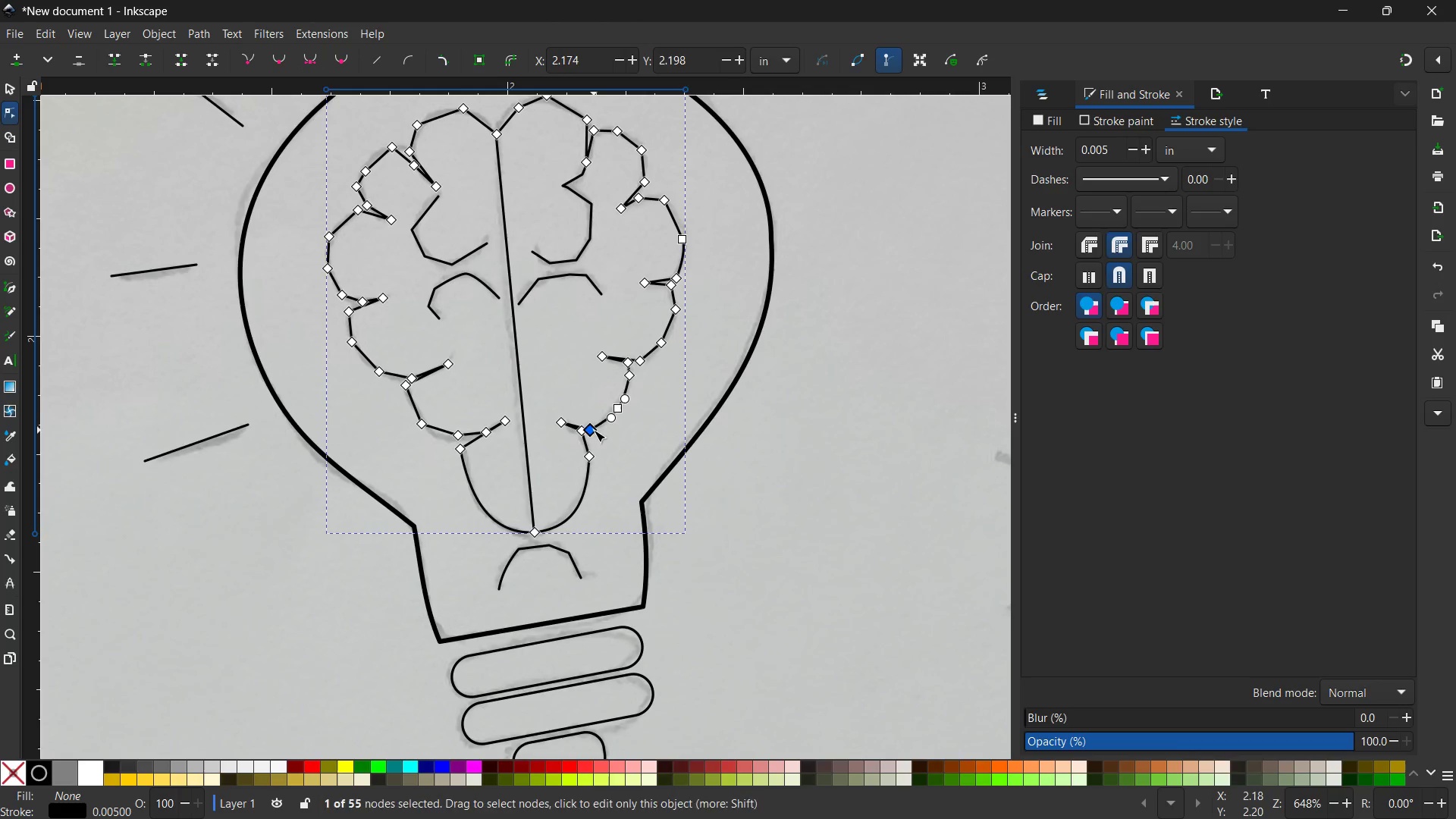 
key(Backspace)
 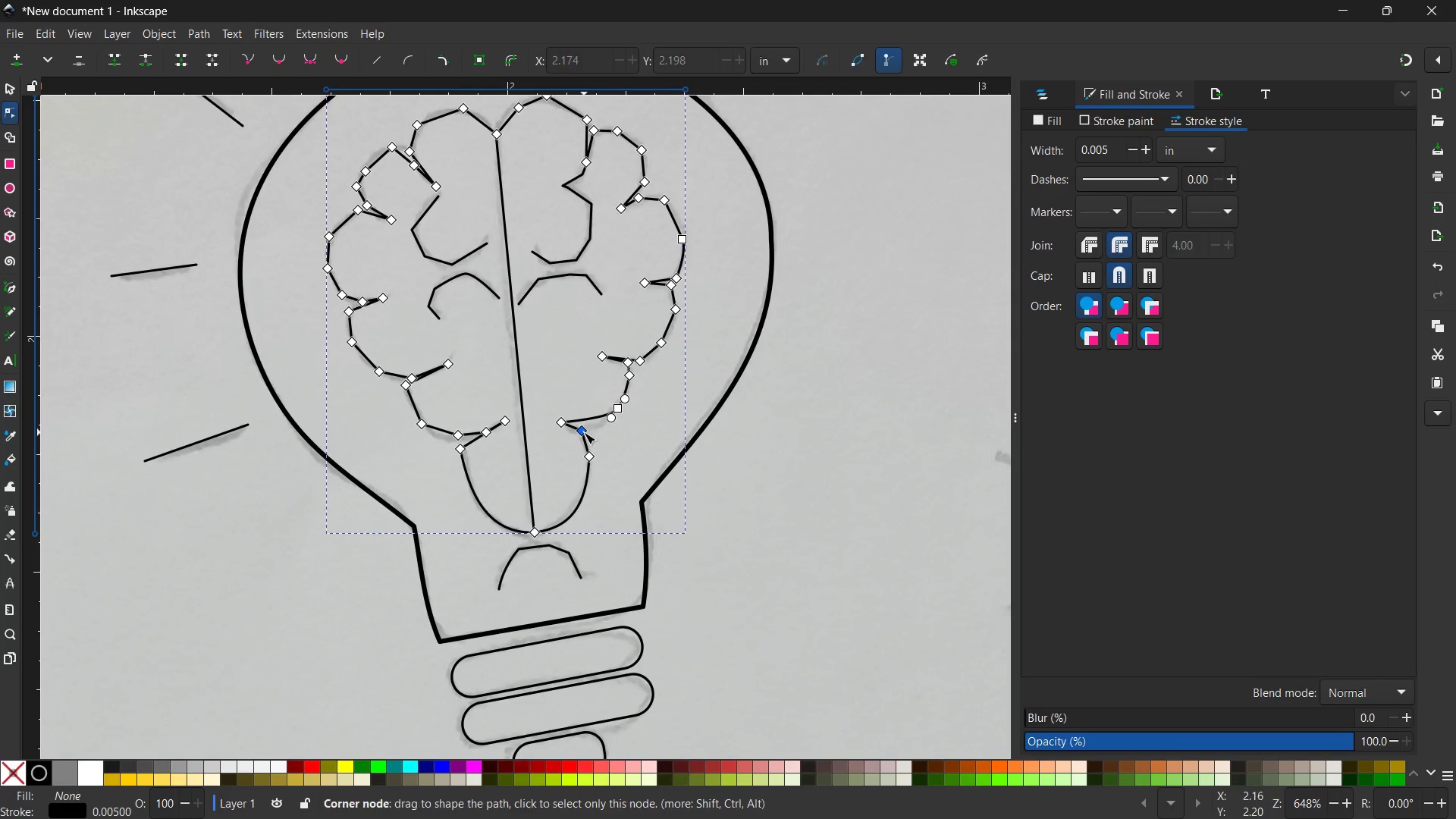 
left_click([584, 432])
 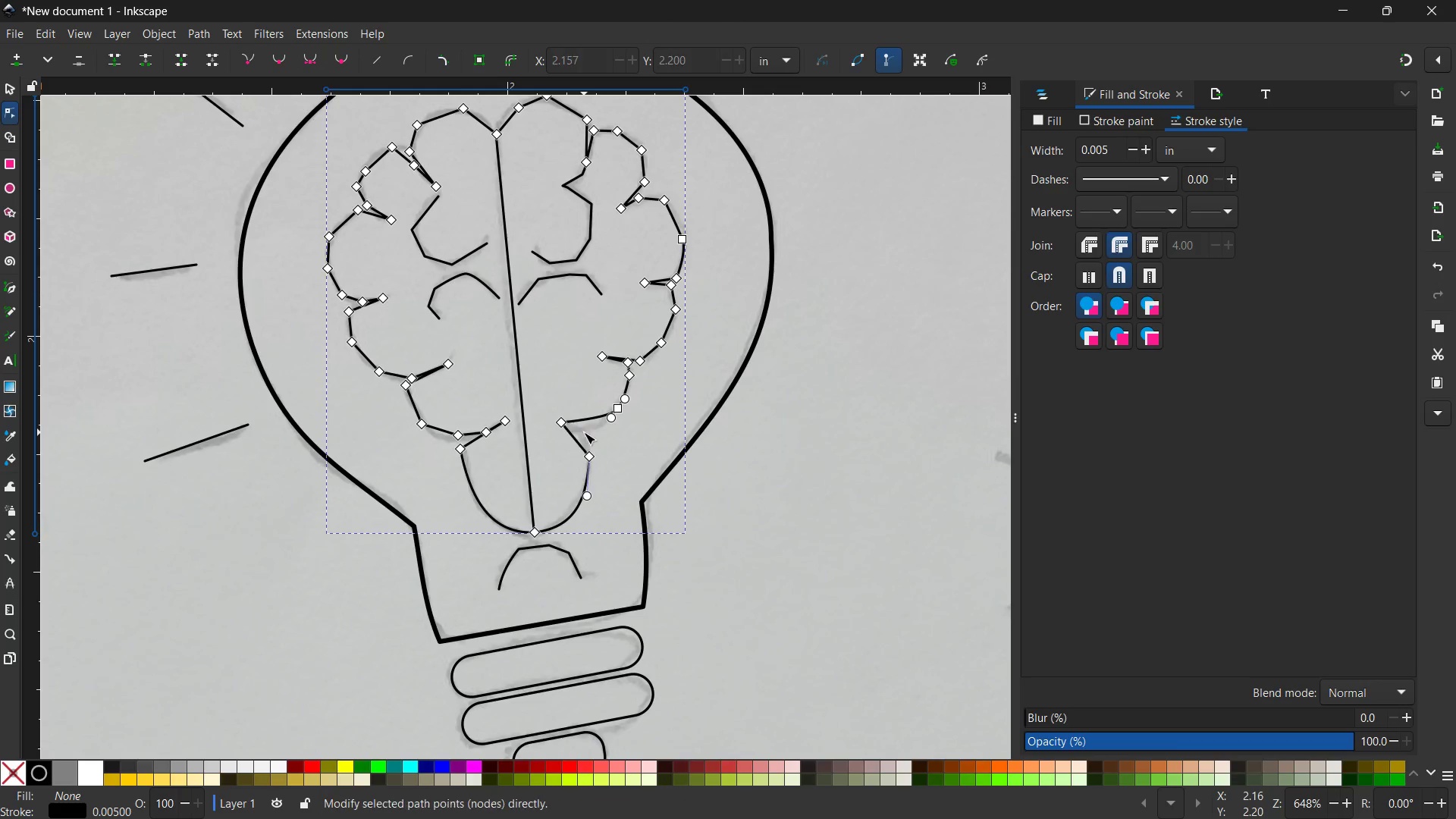 
key(Backspace)
 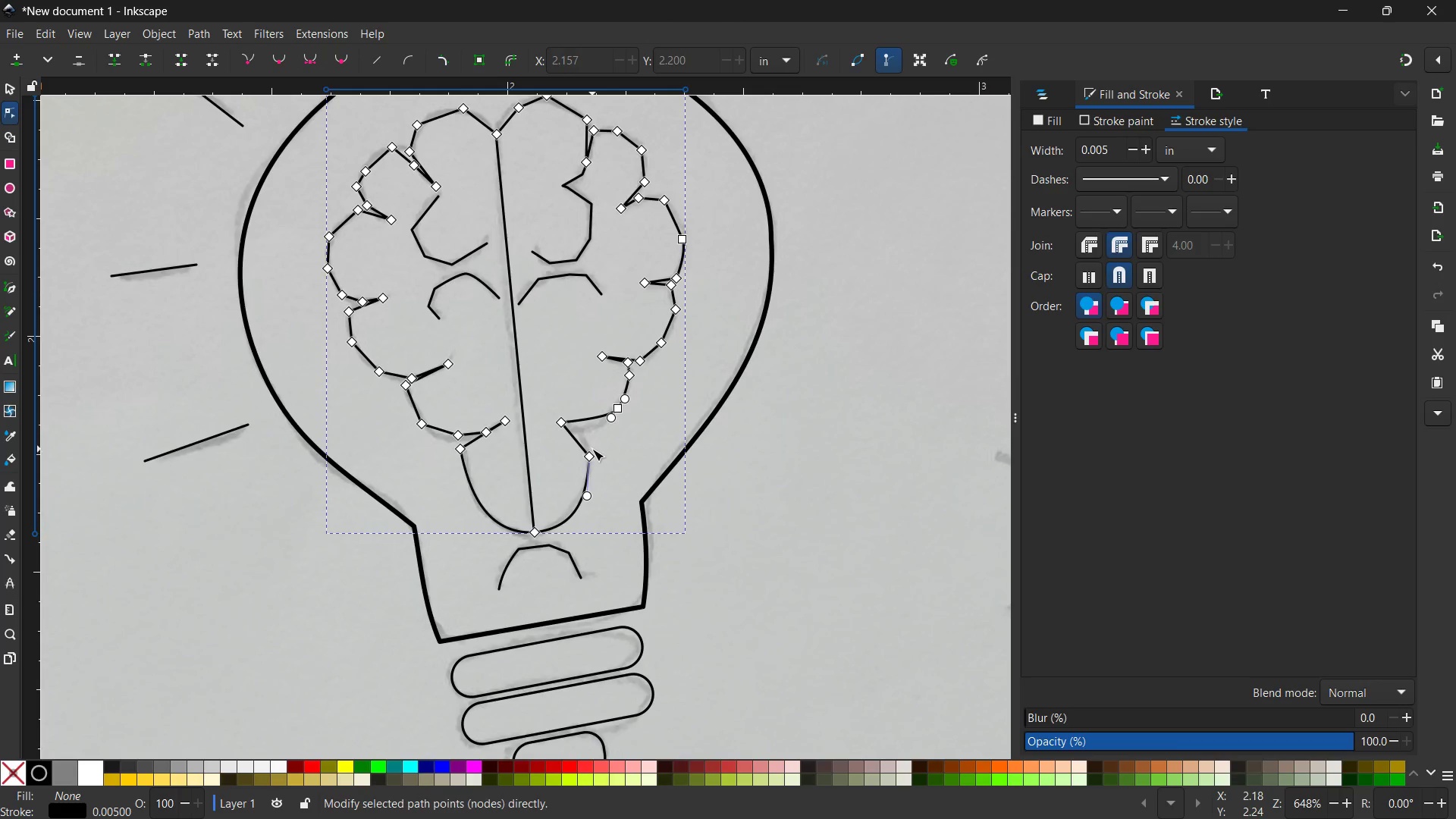 
left_click([592, 453])
 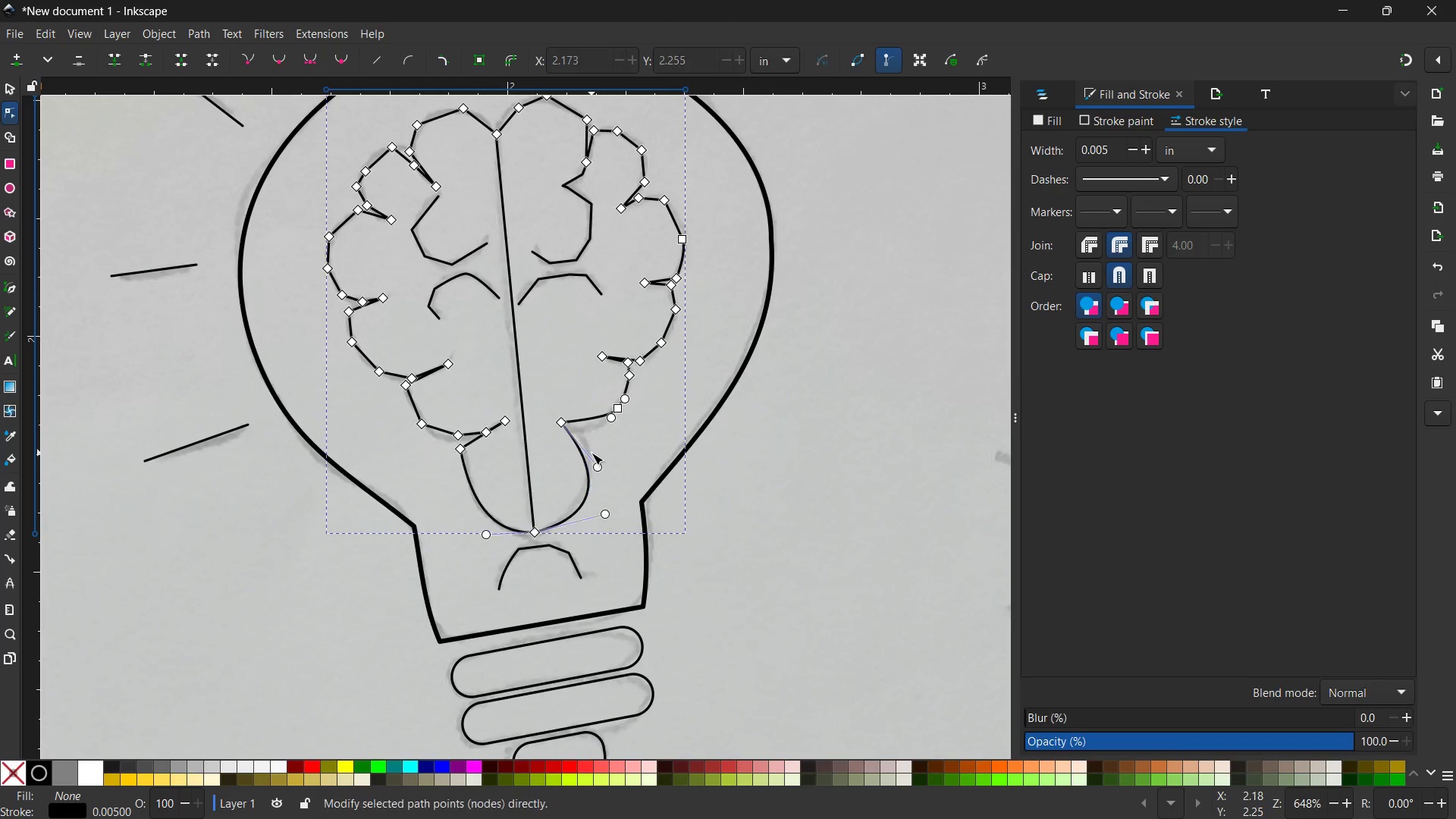 
key(Backspace)
 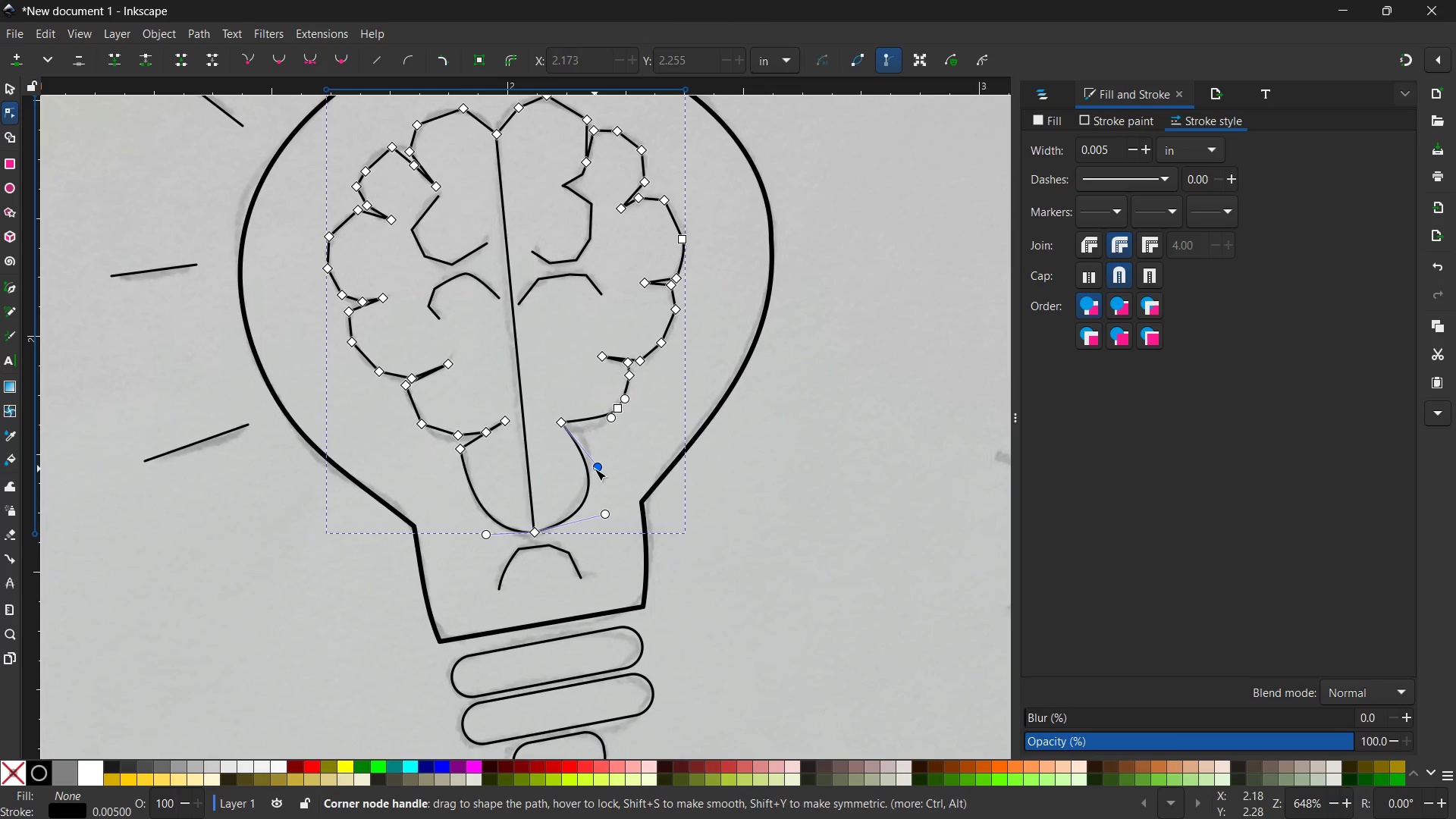 
left_click_drag(start_coordinate=[595, 469], to_coordinate=[601, 446])
 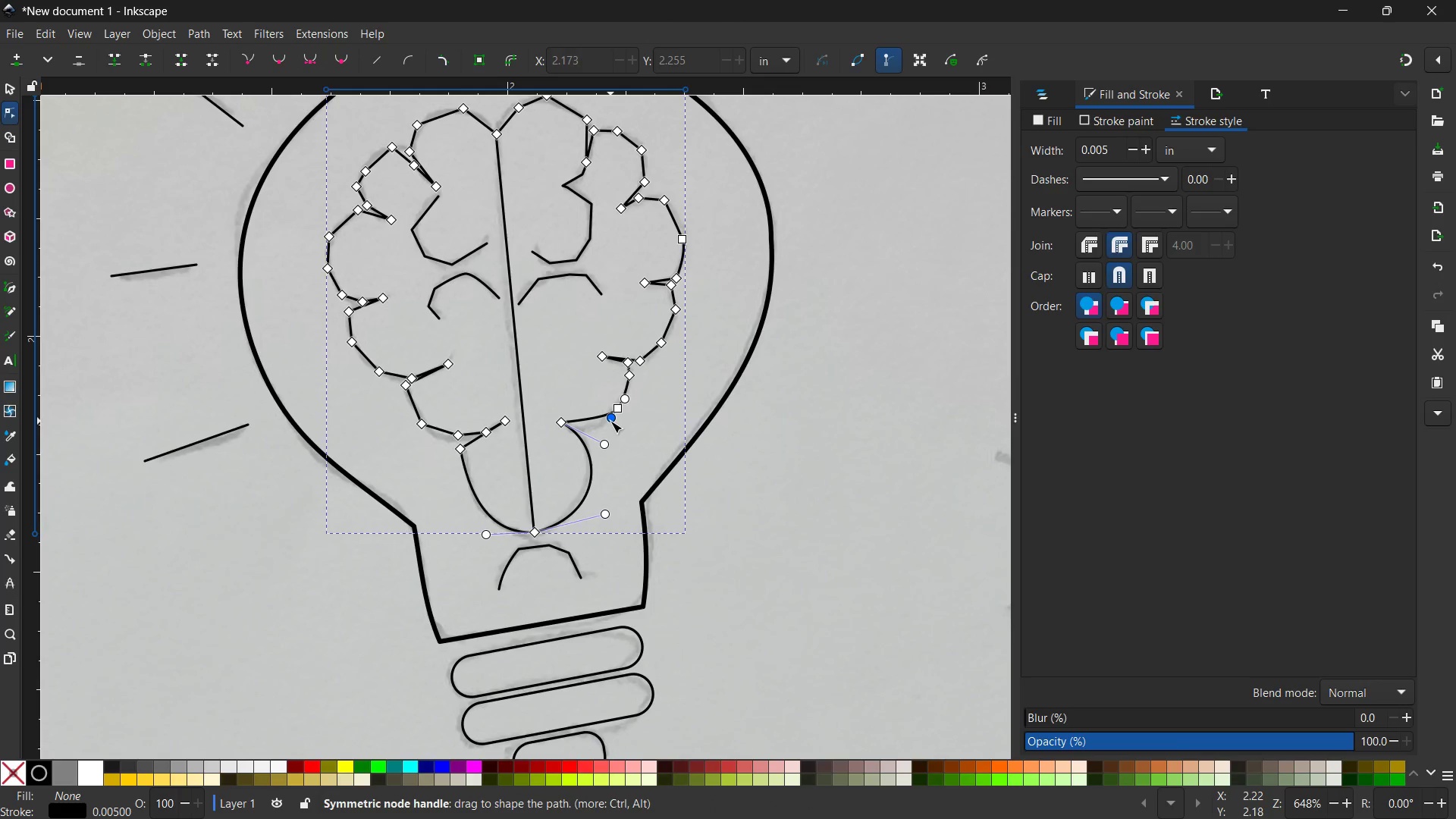 
left_click_drag(start_coordinate=[610, 421], to_coordinate=[604, 440])
 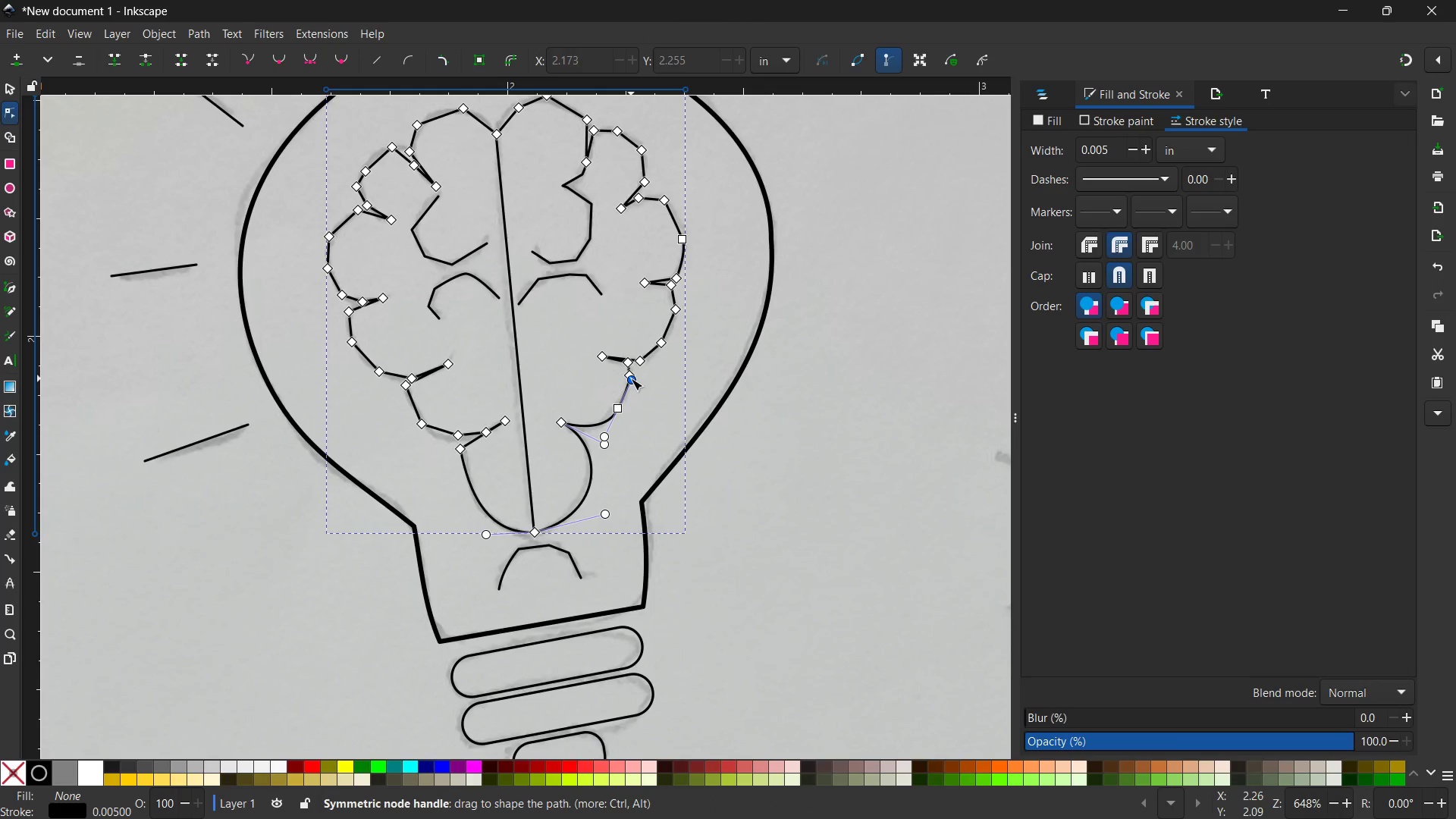 
left_click_drag(start_coordinate=[631, 378], to_coordinate=[635, 388])
 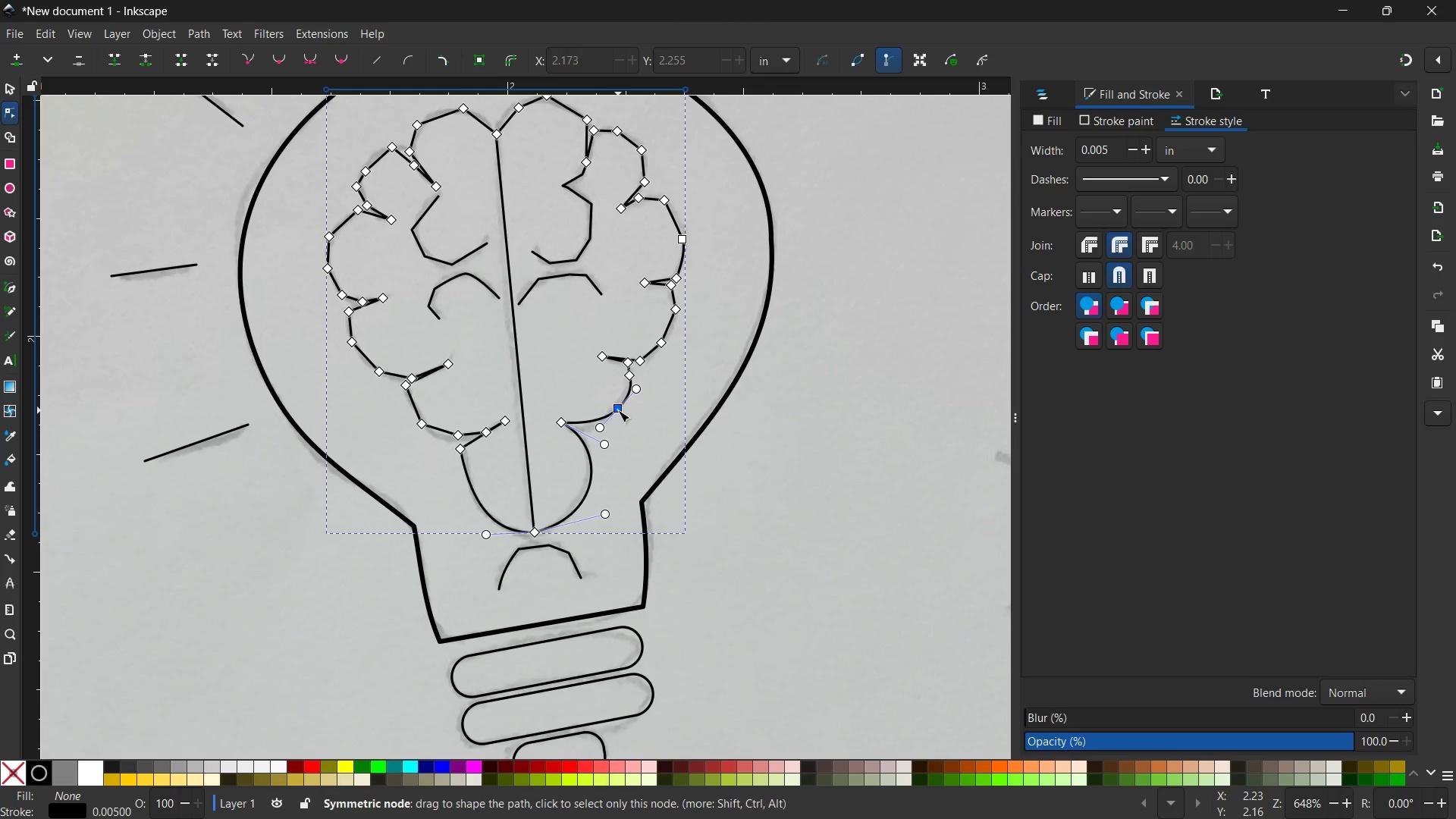 
left_click_drag(start_coordinate=[618, 410], to_coordinate=[619, 416])
 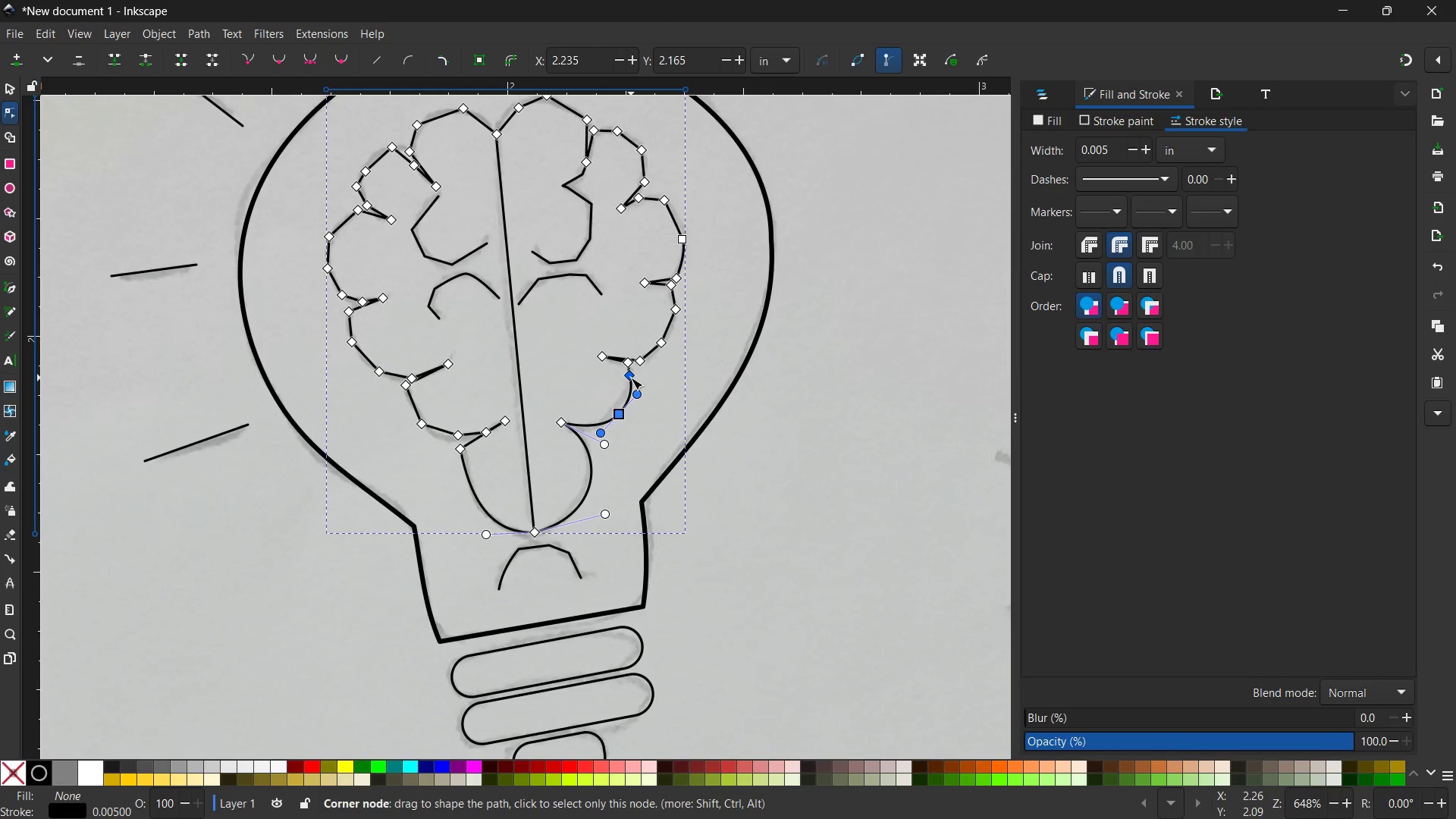 
left_click([631, 378])
 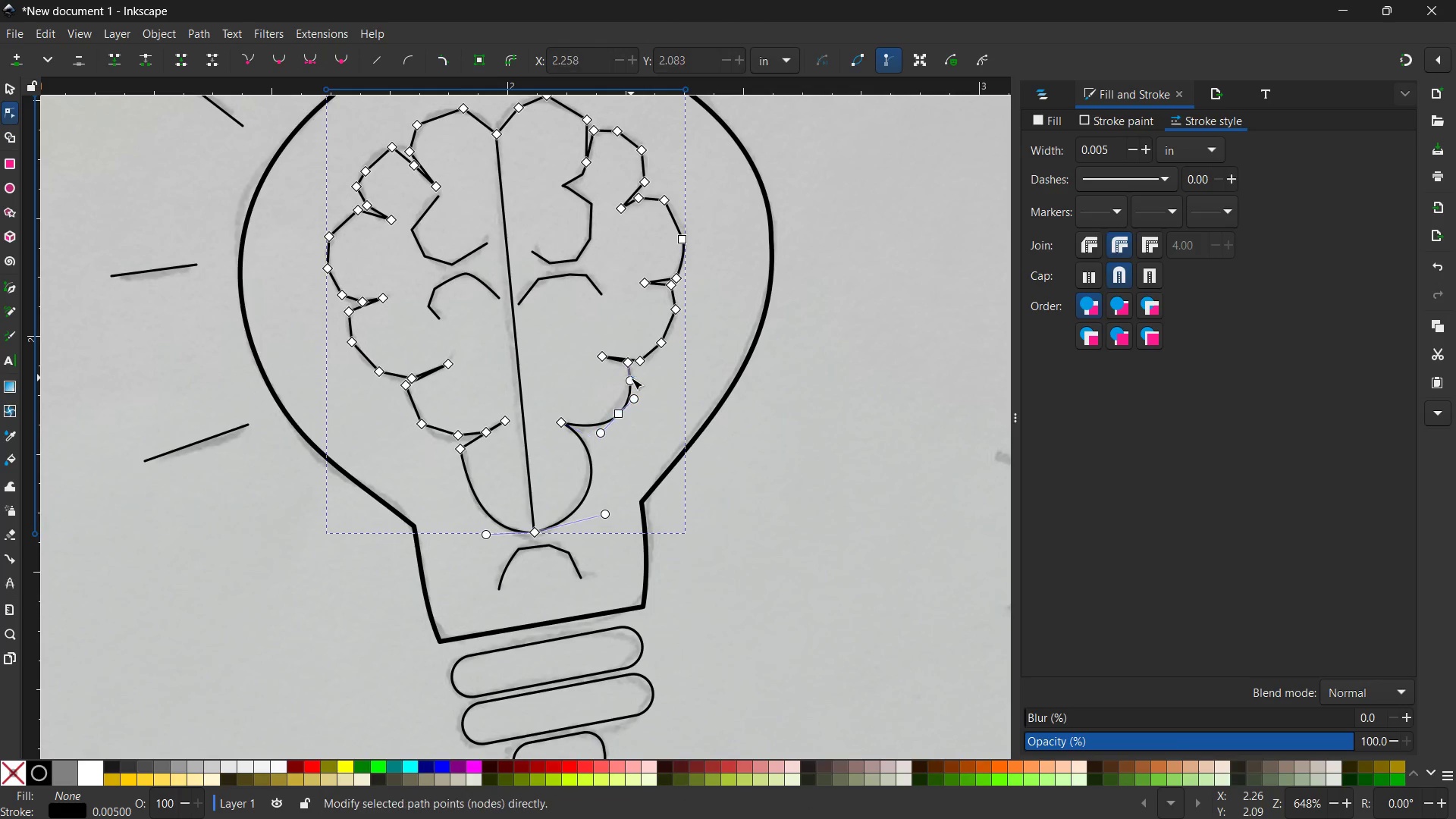 
key(Backspace)
 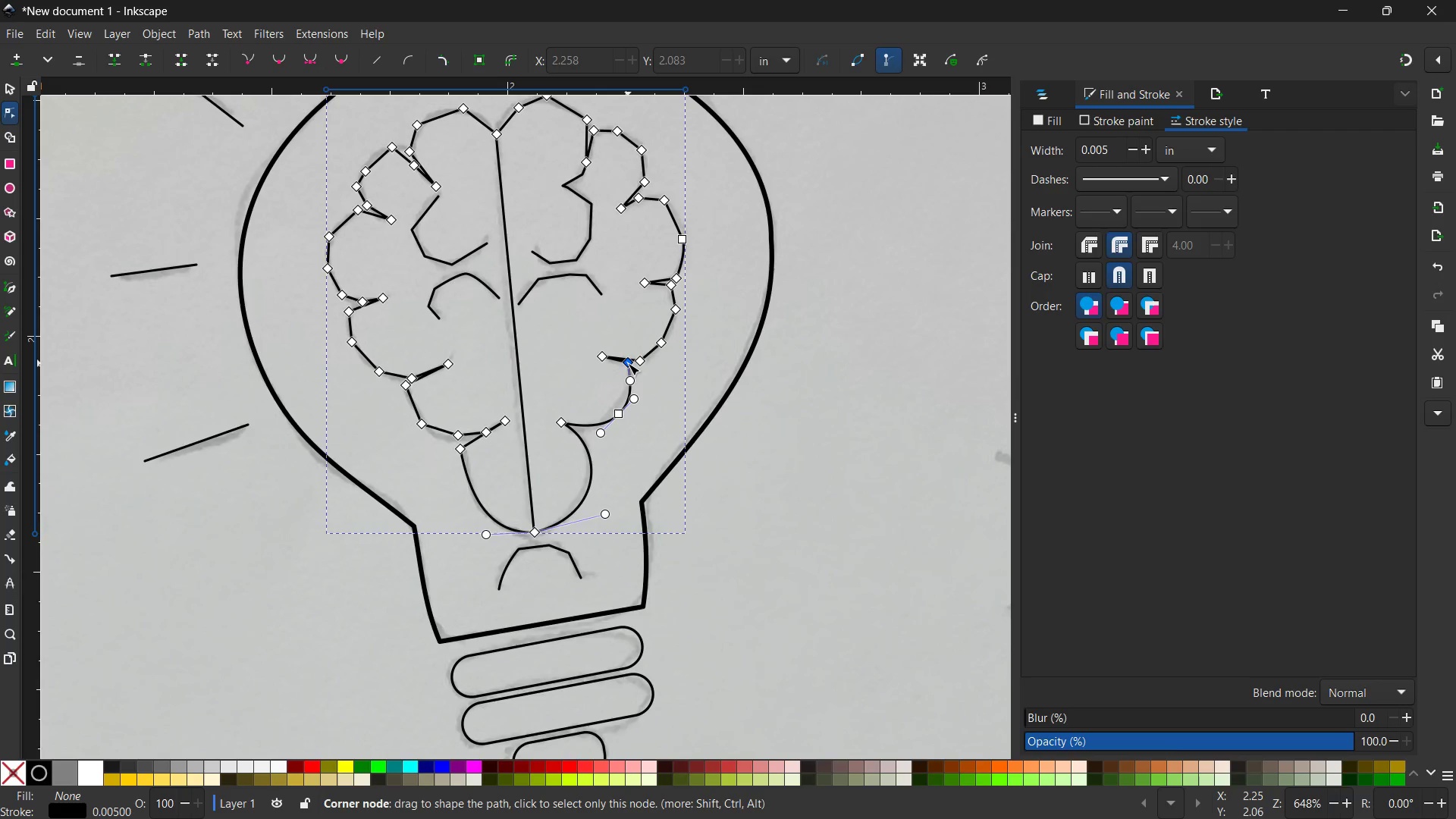 
left_click([627, 363])
 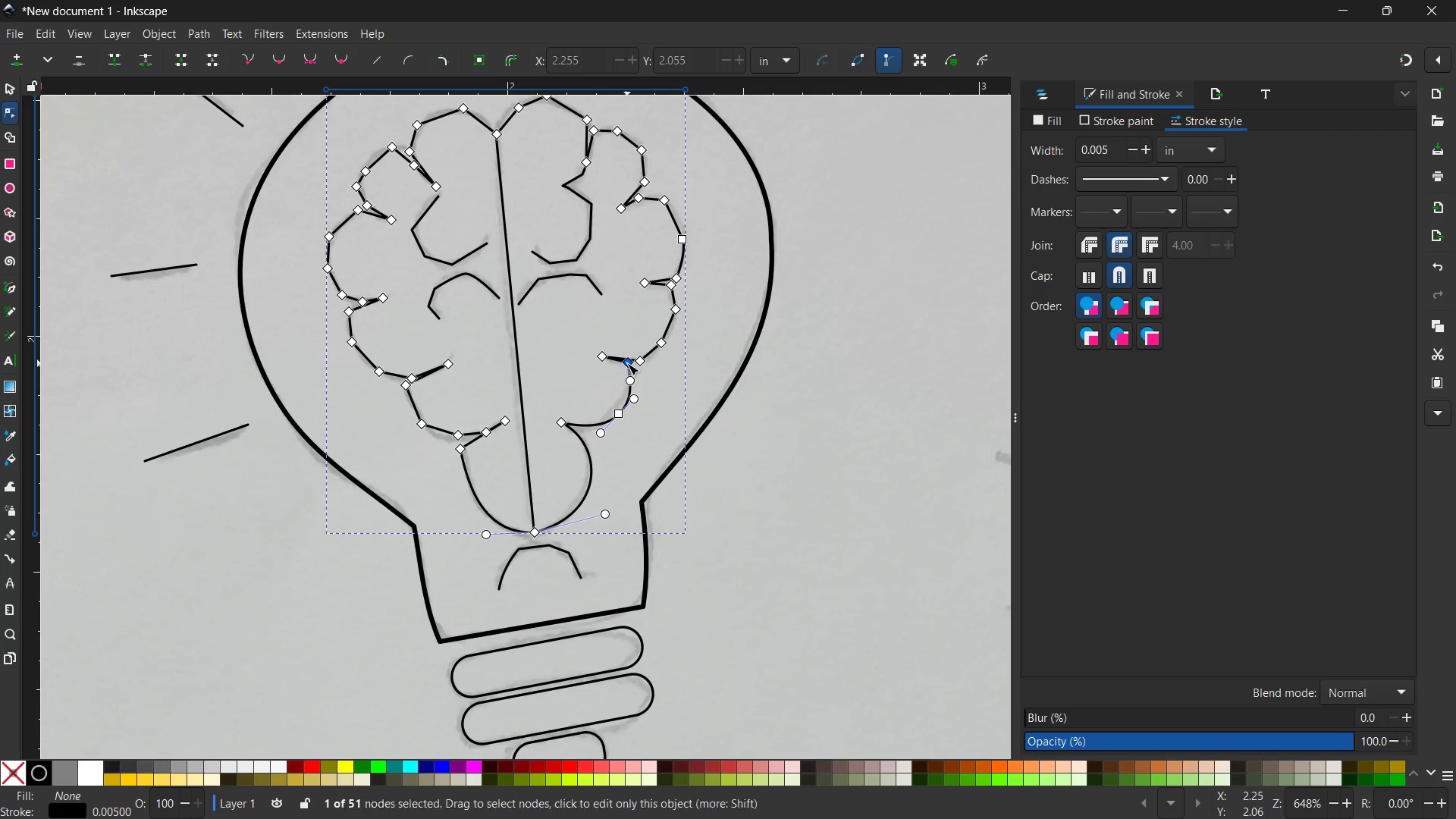 
key(Backspace)
 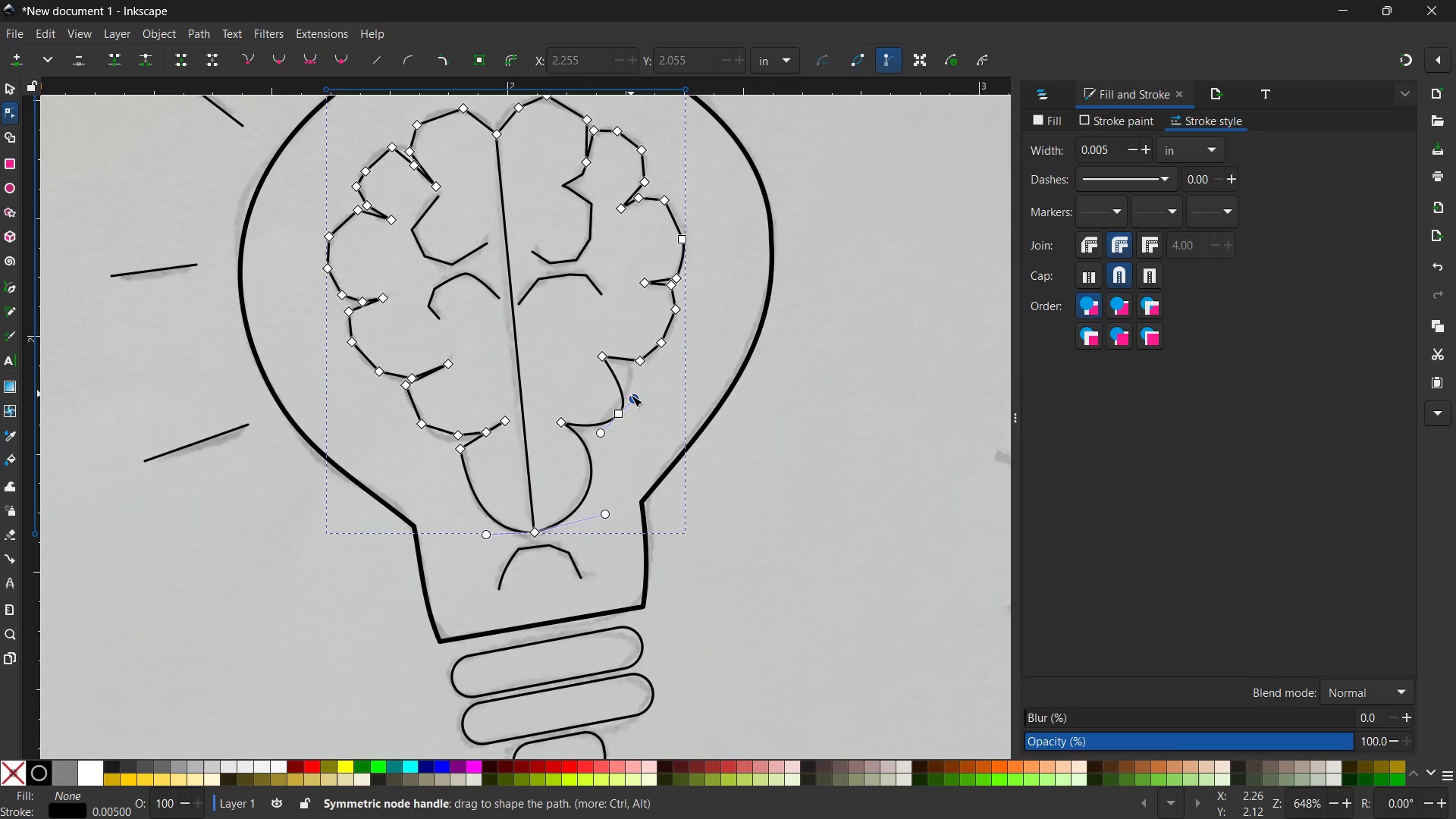 
left_click_drag(start_coordinate=[632, 397], to_coordinate=[645, 377])
 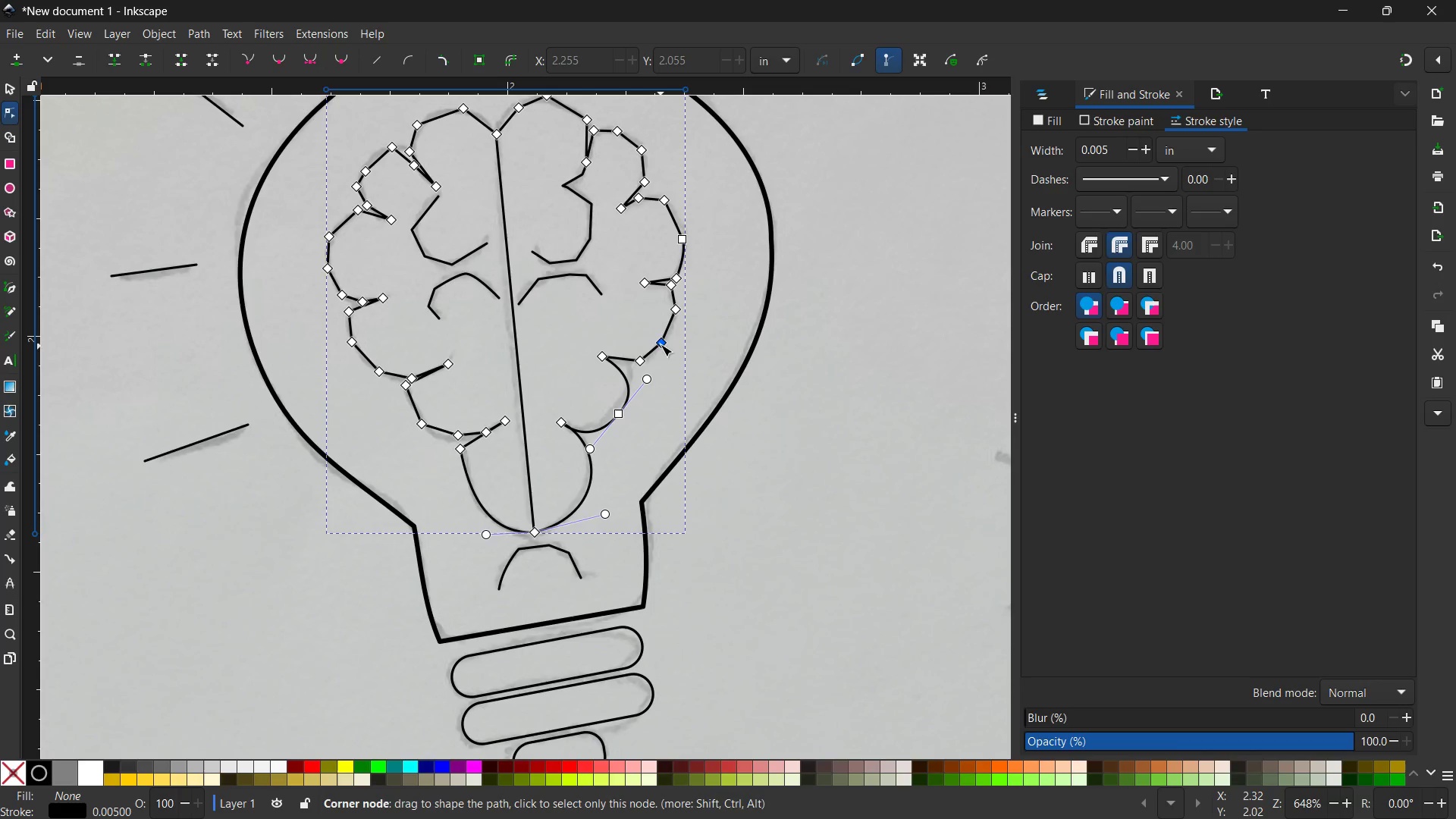 
left_click([661, 343])
 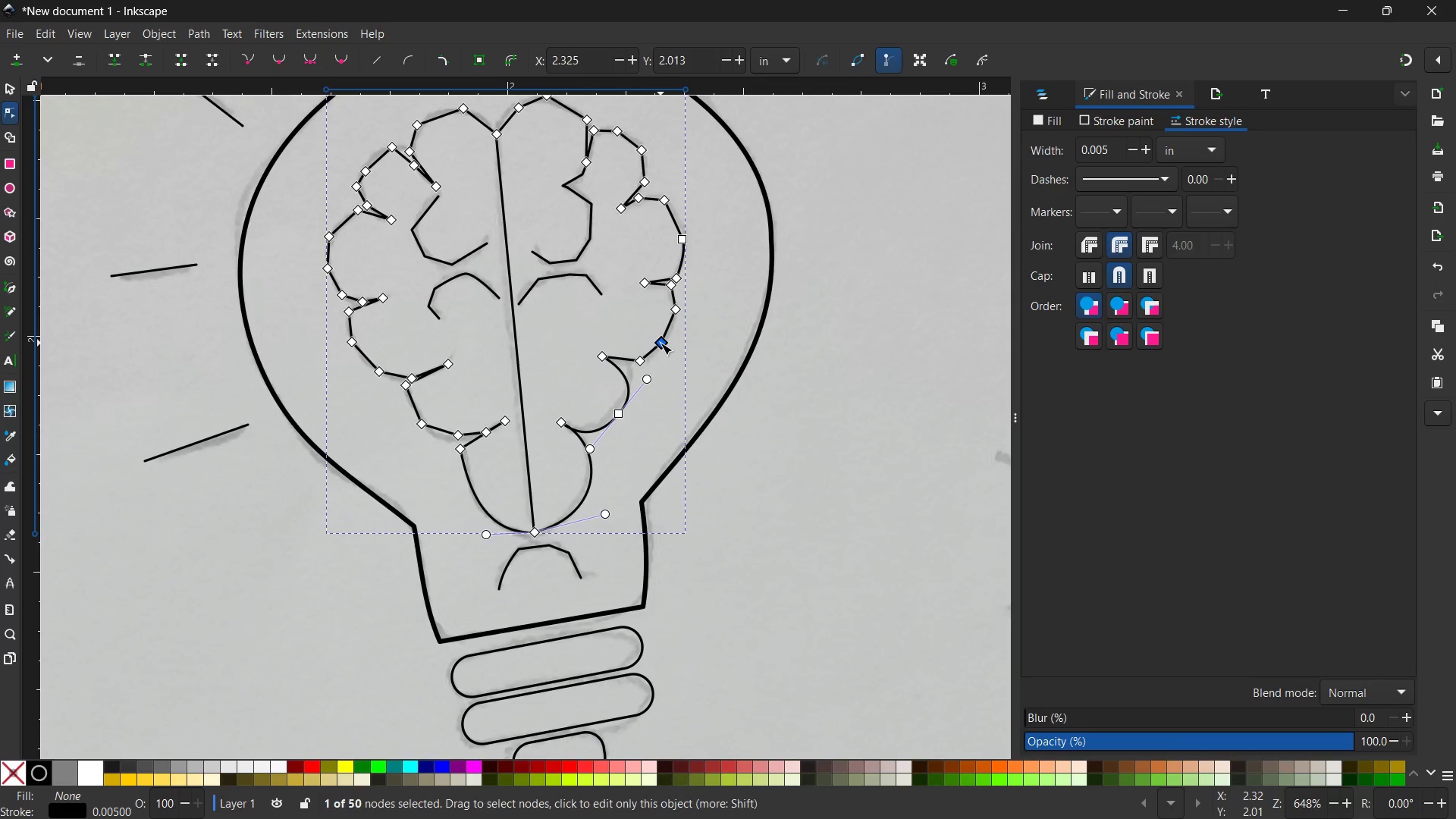 
key(Backspace)
 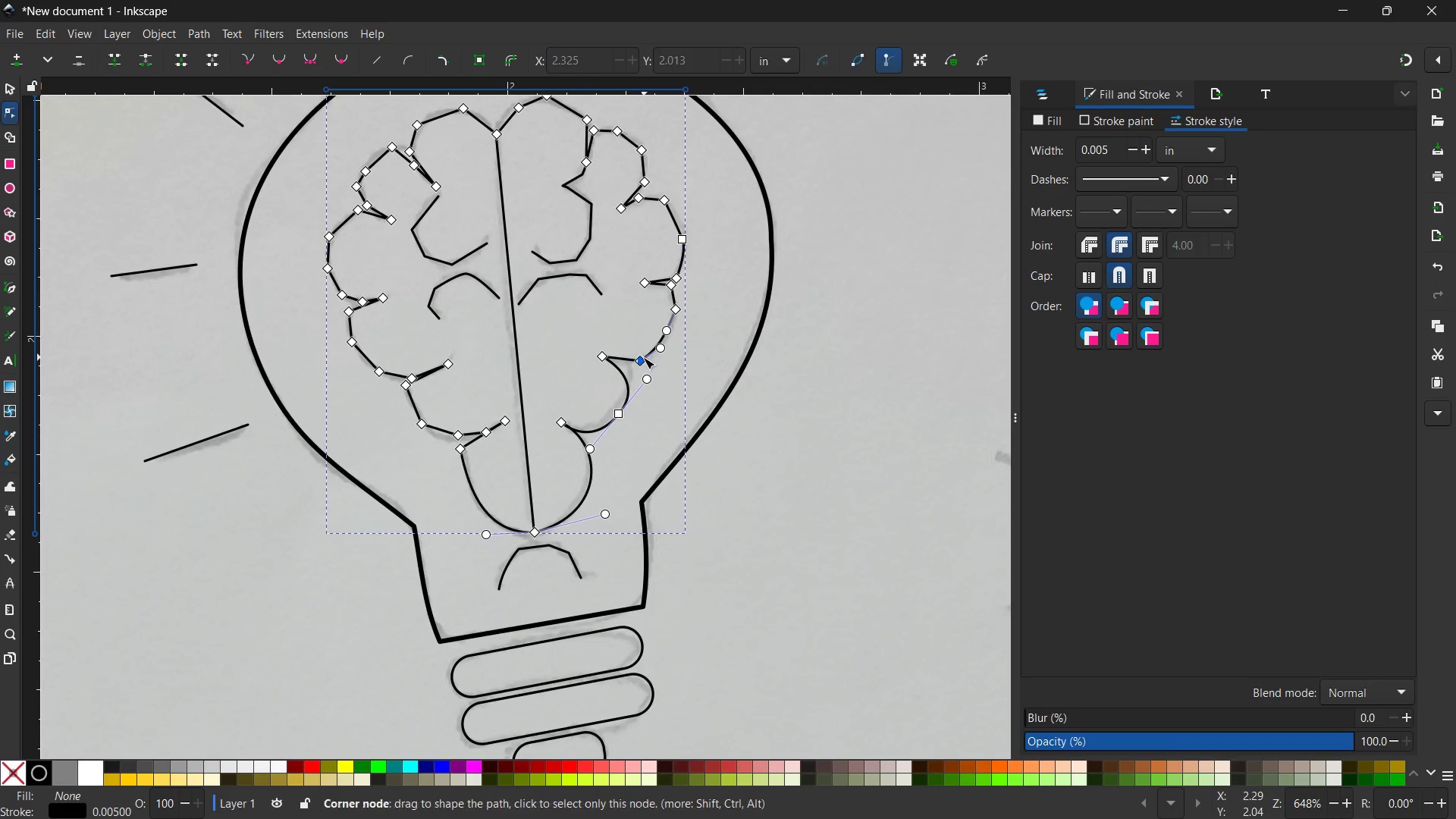 
left_click([642, 359])
 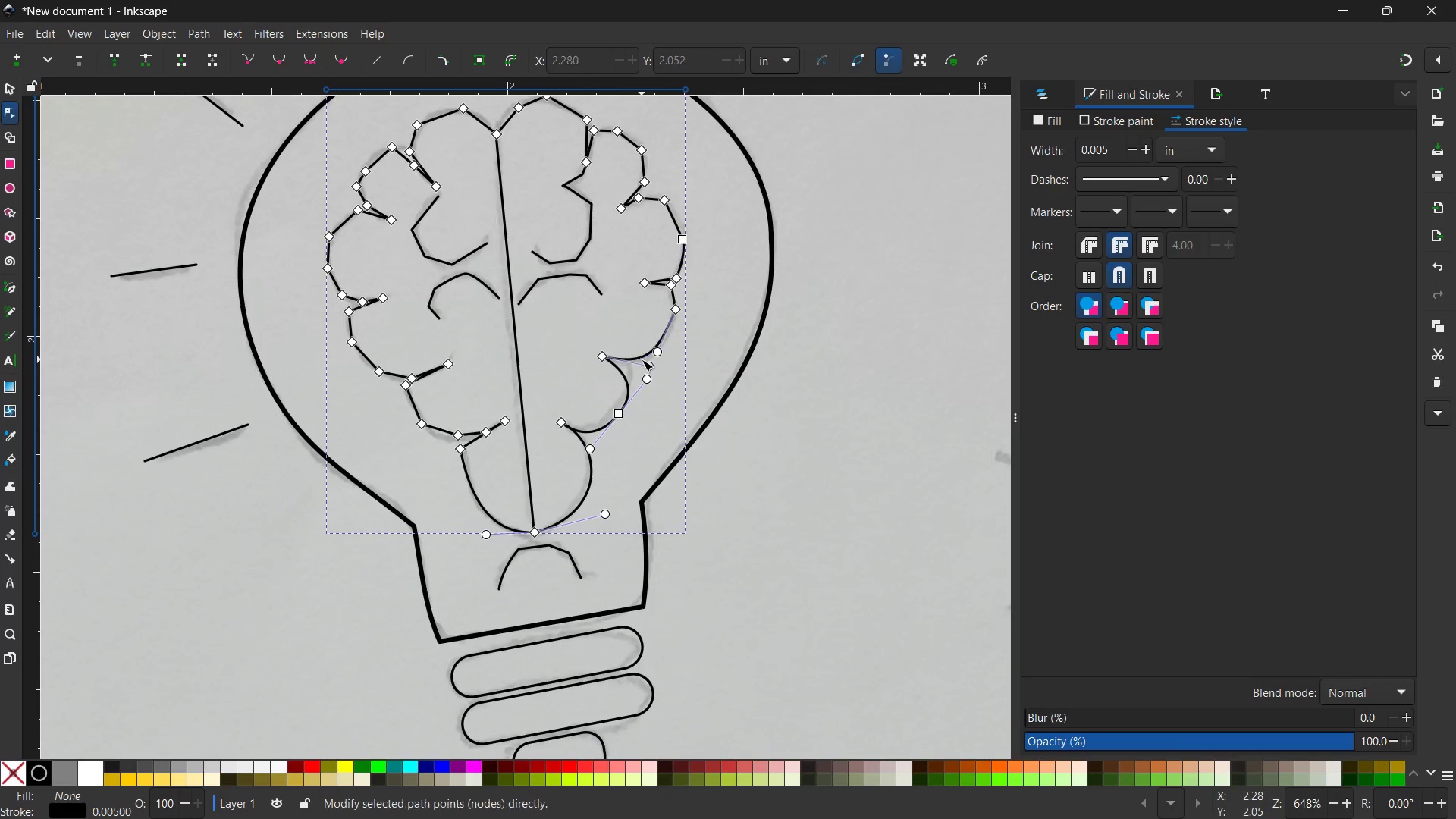 
key(Backspace)
 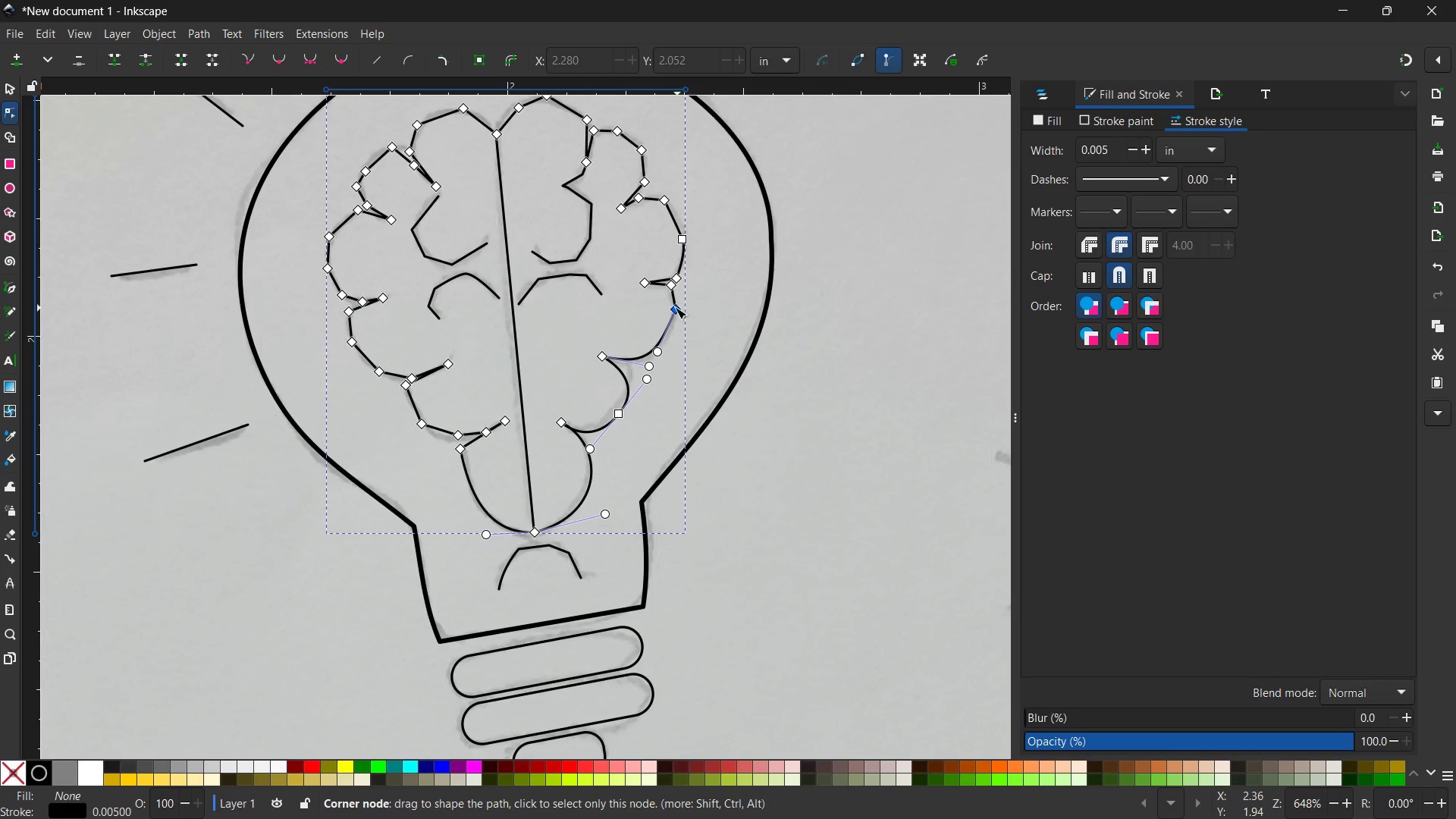 
left_click([674, 307])
 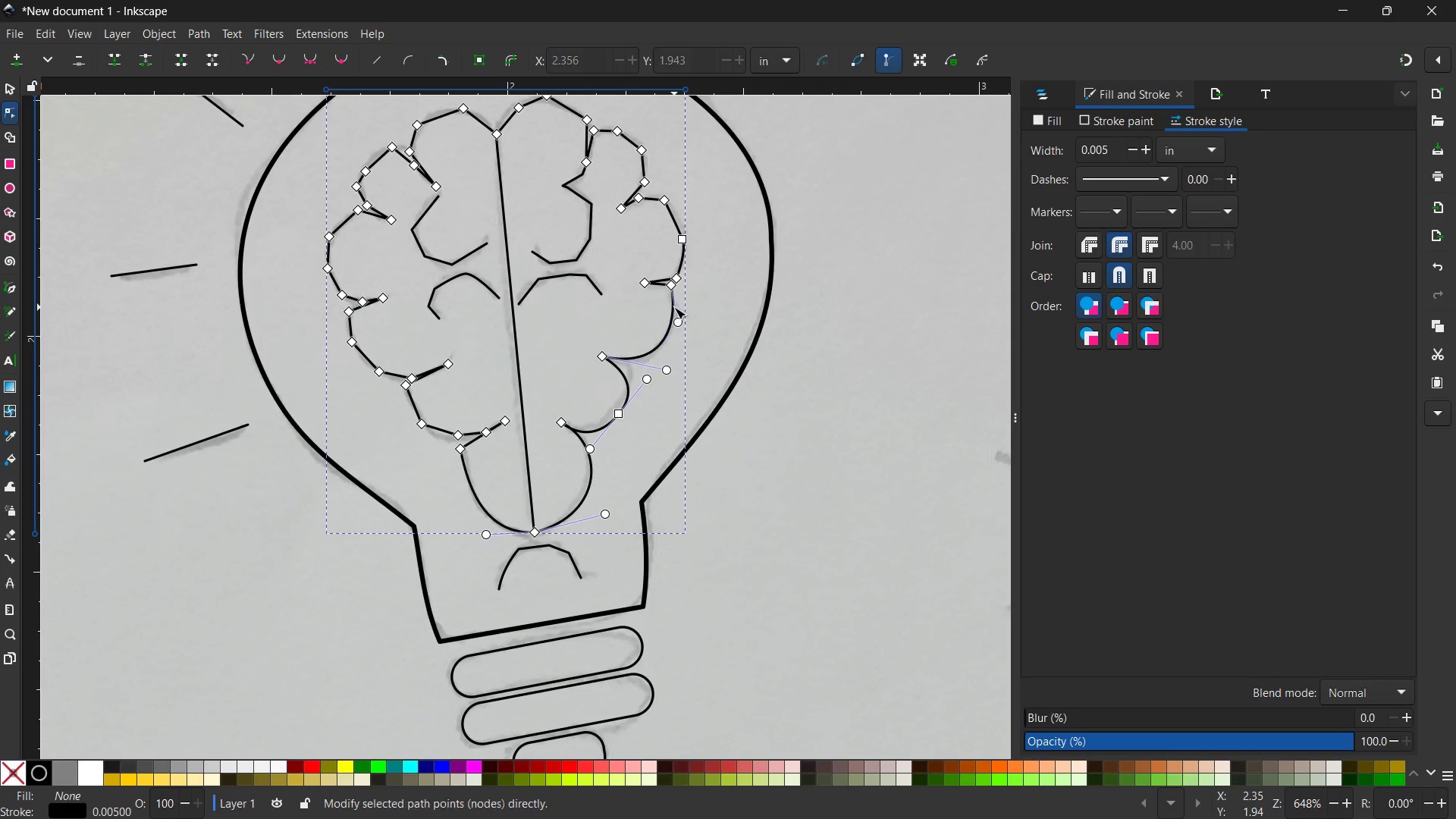 
key(Backspace)
 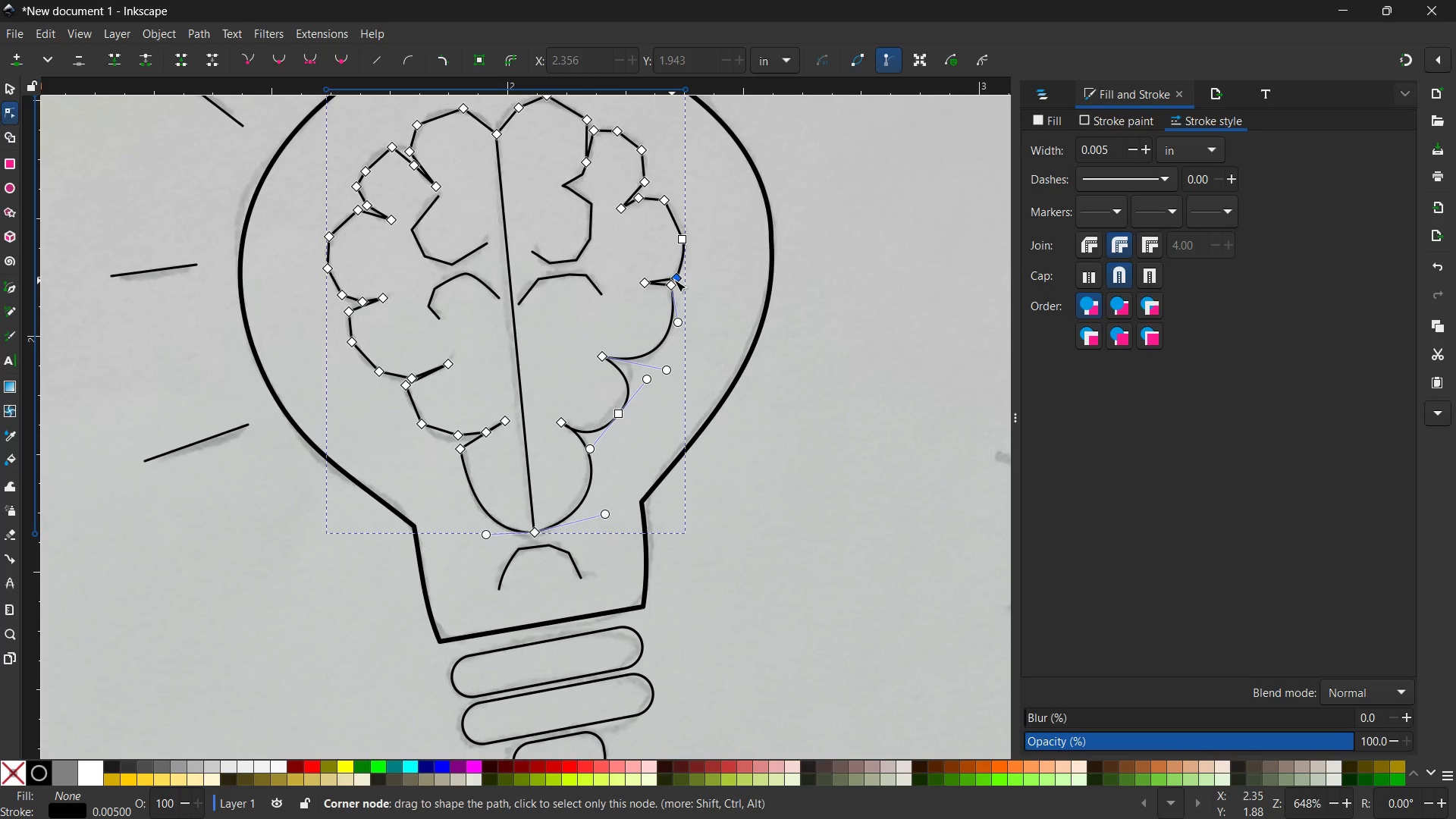 
left_click([676, 280])
 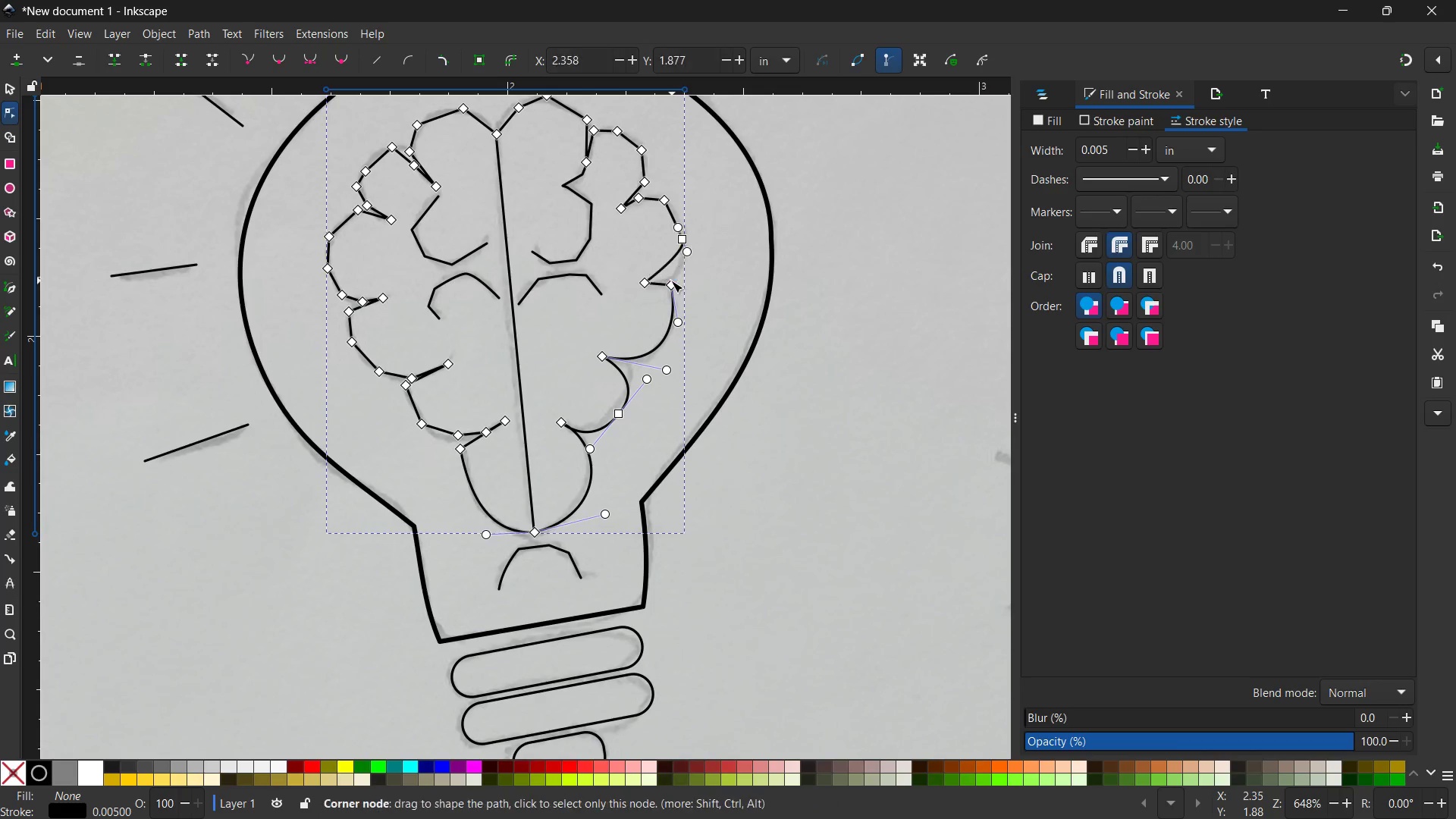 
key(Backspace)
 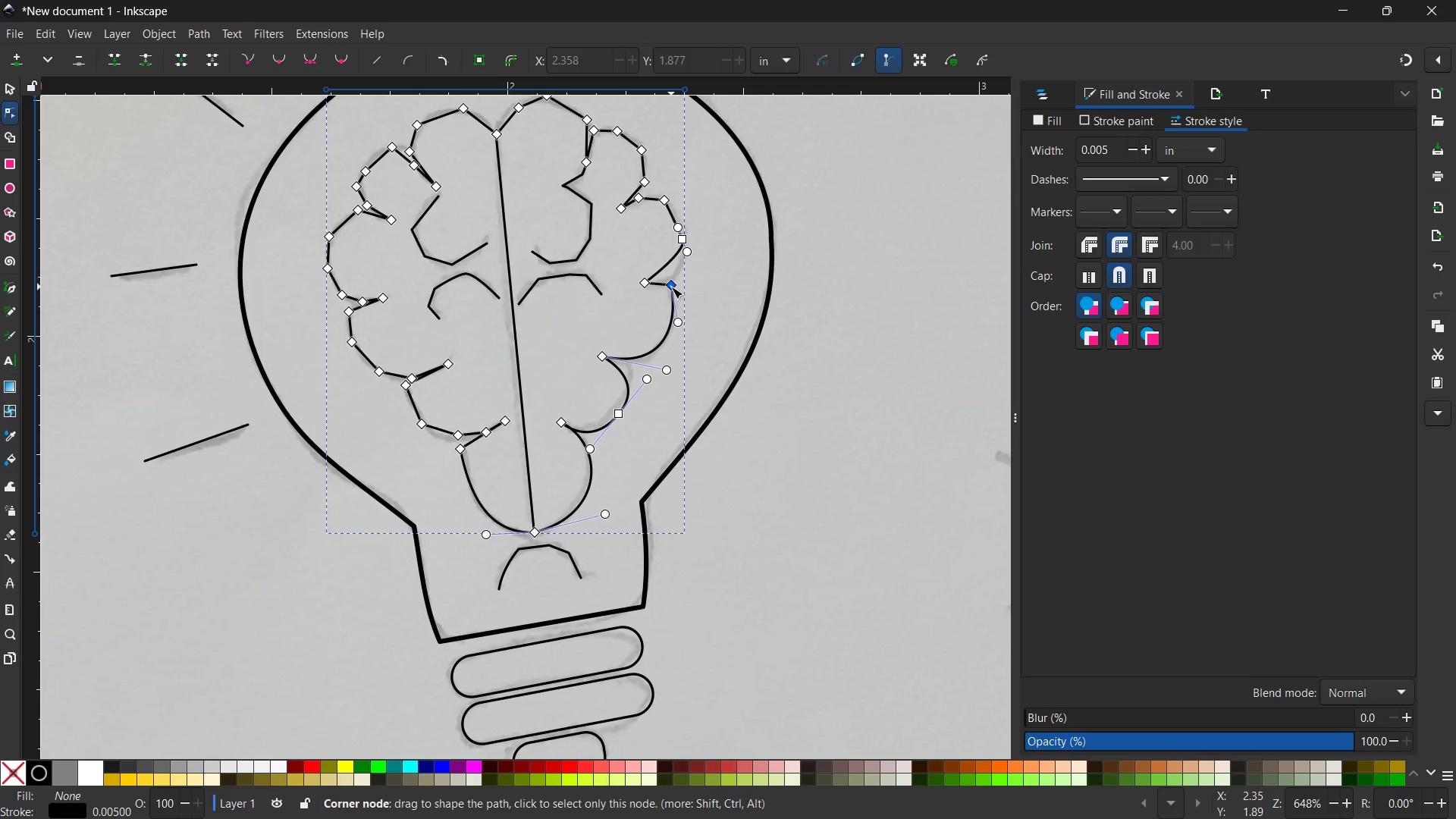 
left_click([671, 287])
 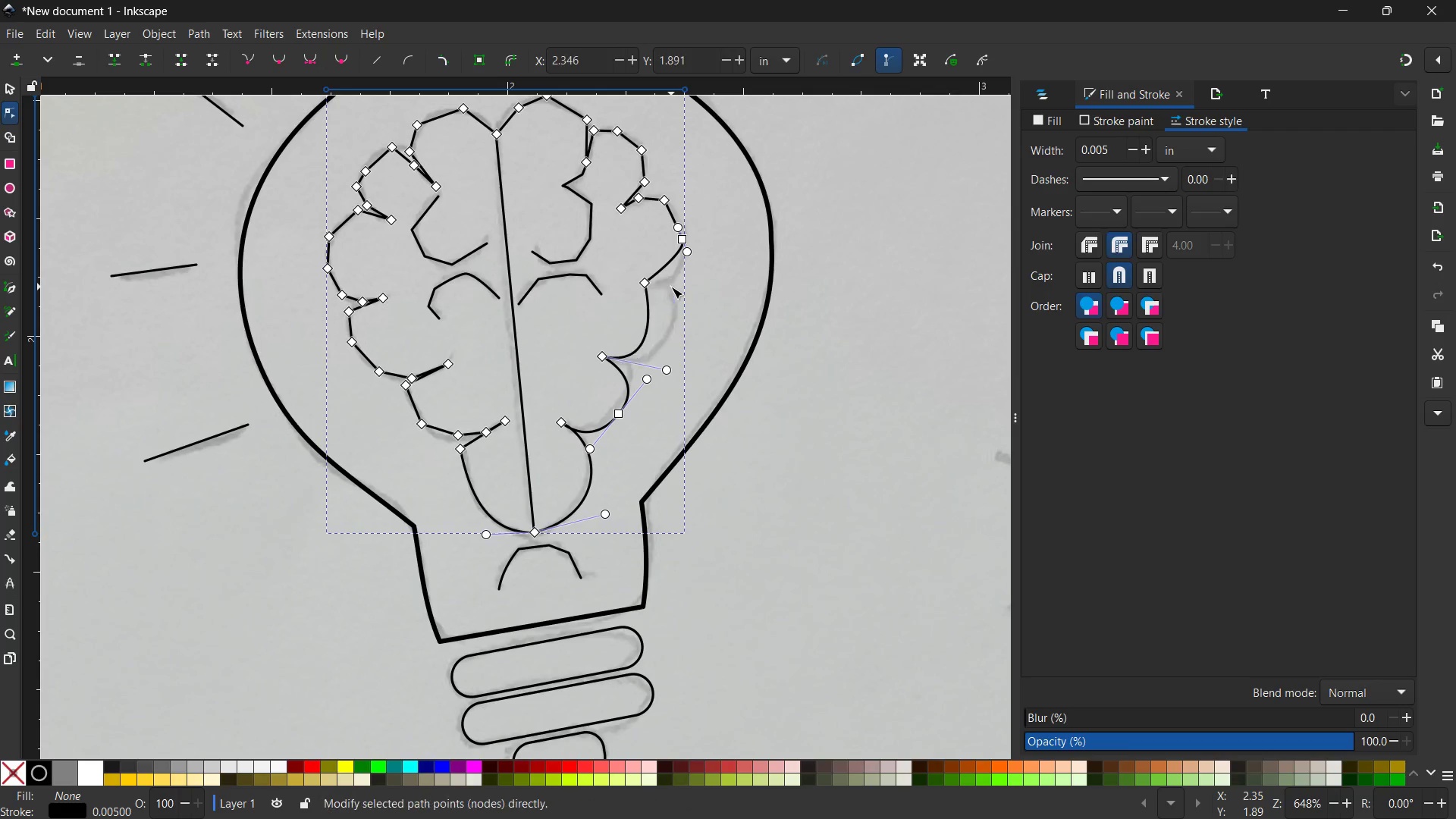 
key(Backspace)
 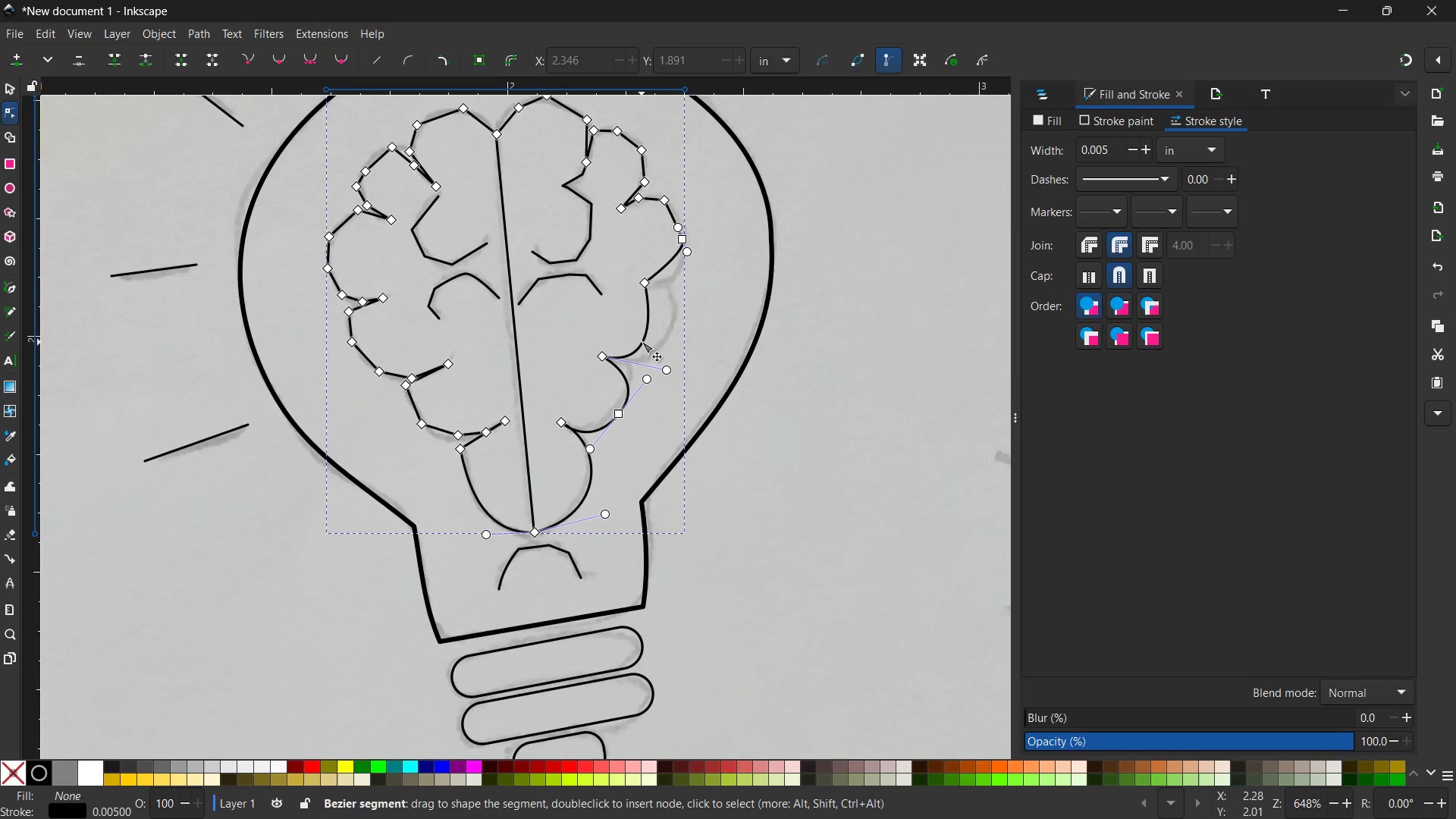 
left_click_drag(start_coordinate=[642, 341], to_coordinate=[671, 339])
 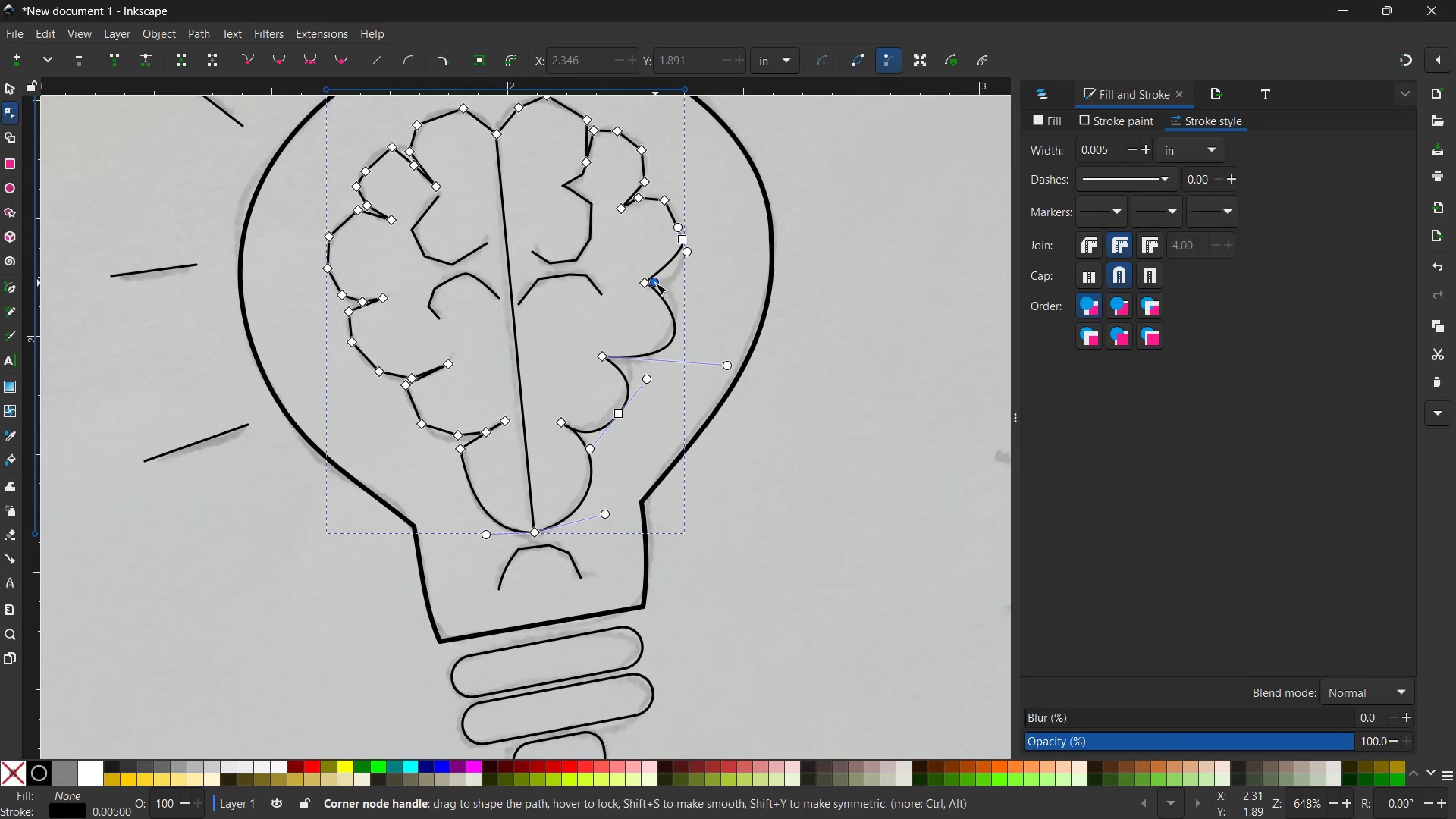 
left_click_drag(start_coordinate=[655, 283], to_coordinate=[680, 293])
 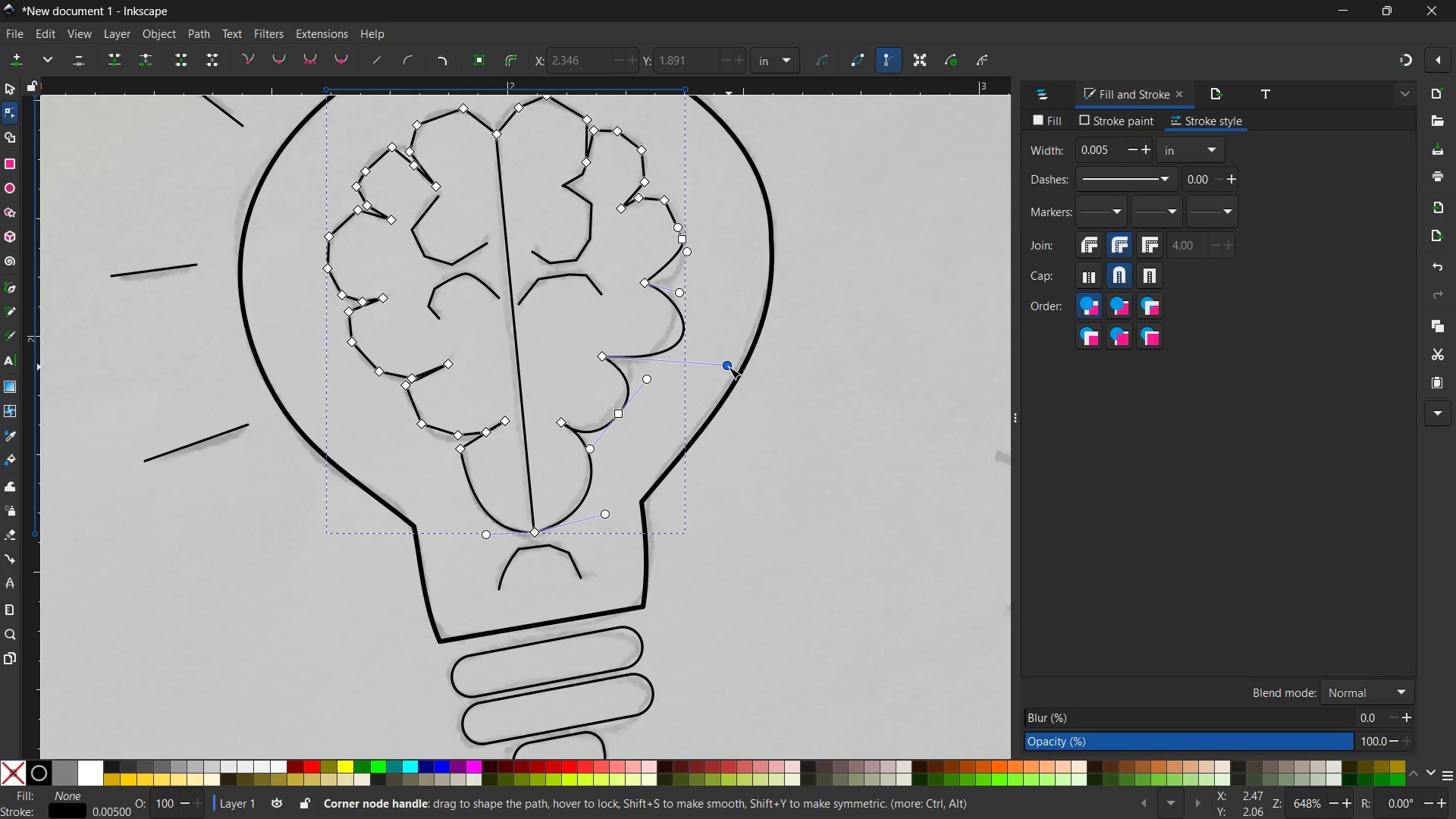 
left_click_drag(start_coordinate=[729, 366], to_coordinate=[689, 374])
 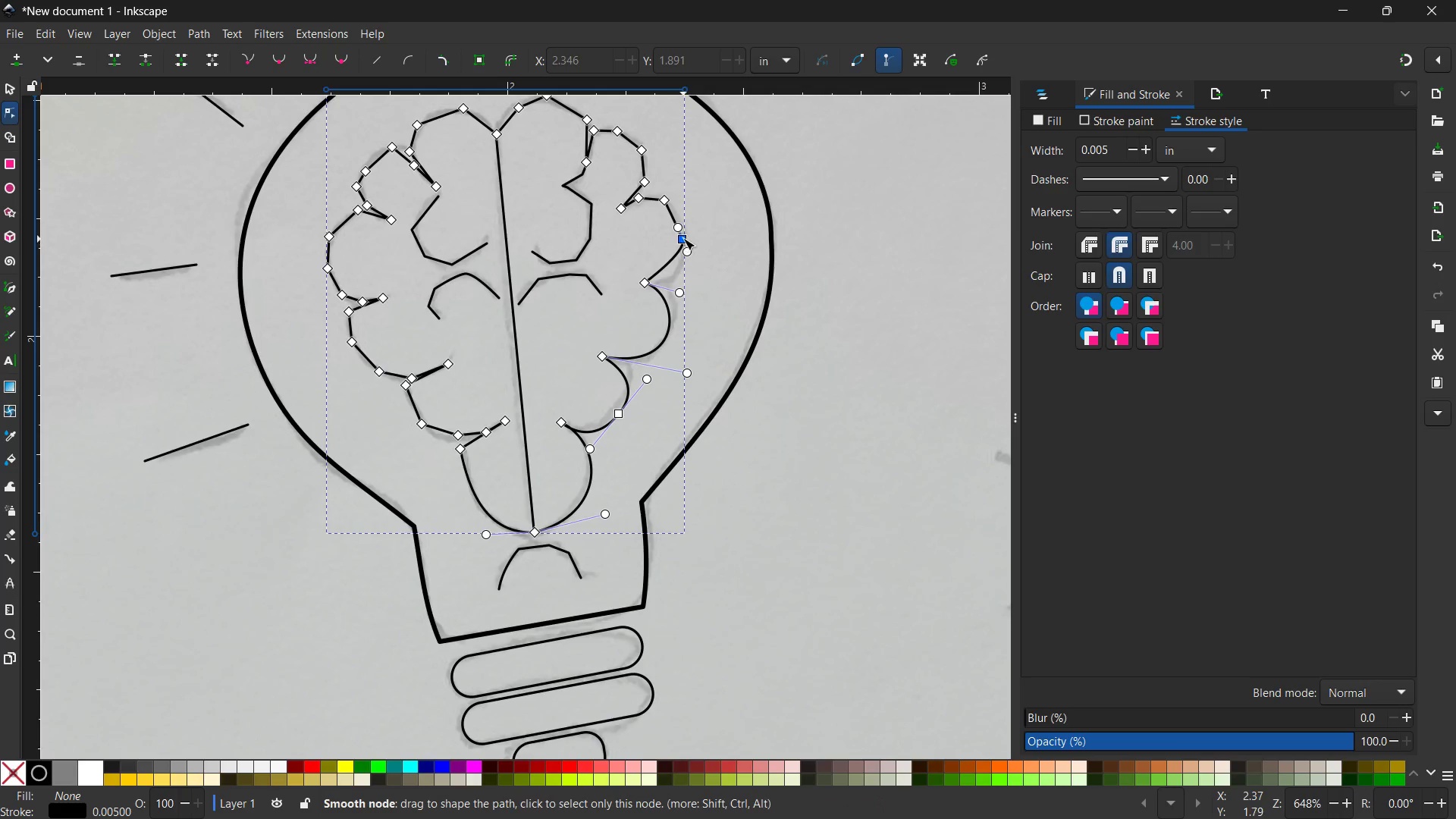 
left_click([683, 236])
 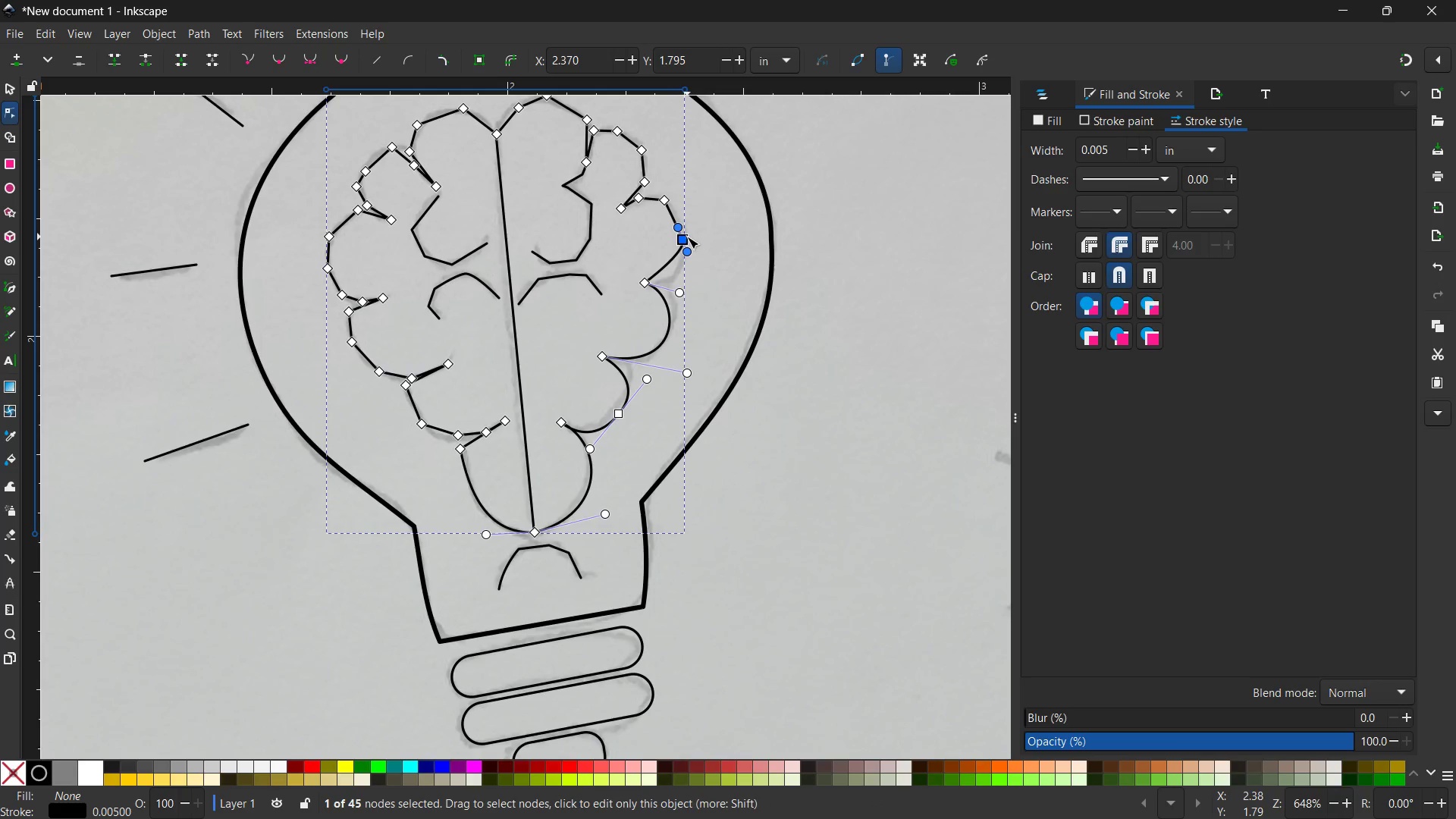 
key(Backspace)
 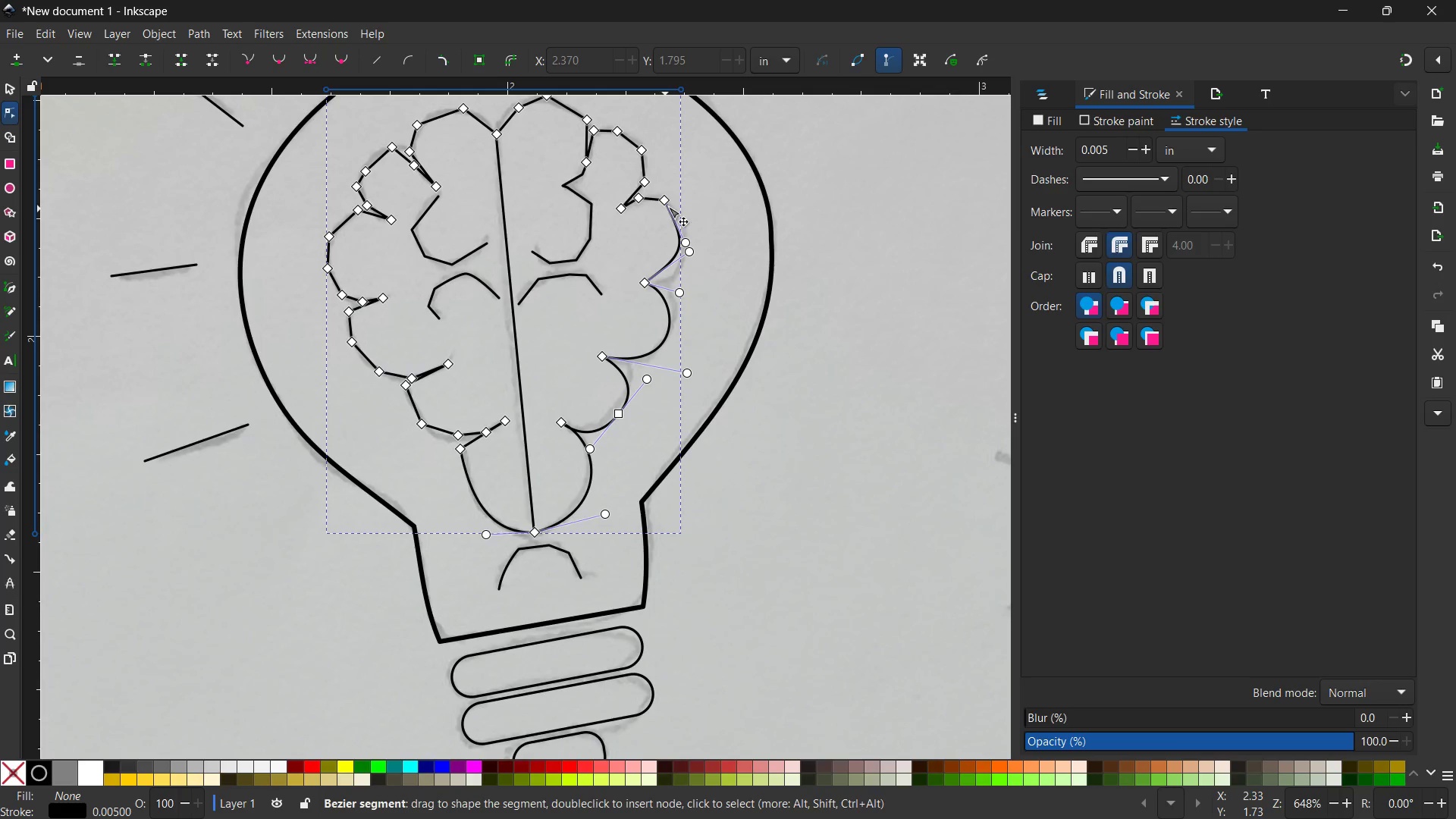 
left_click([667, 201])
 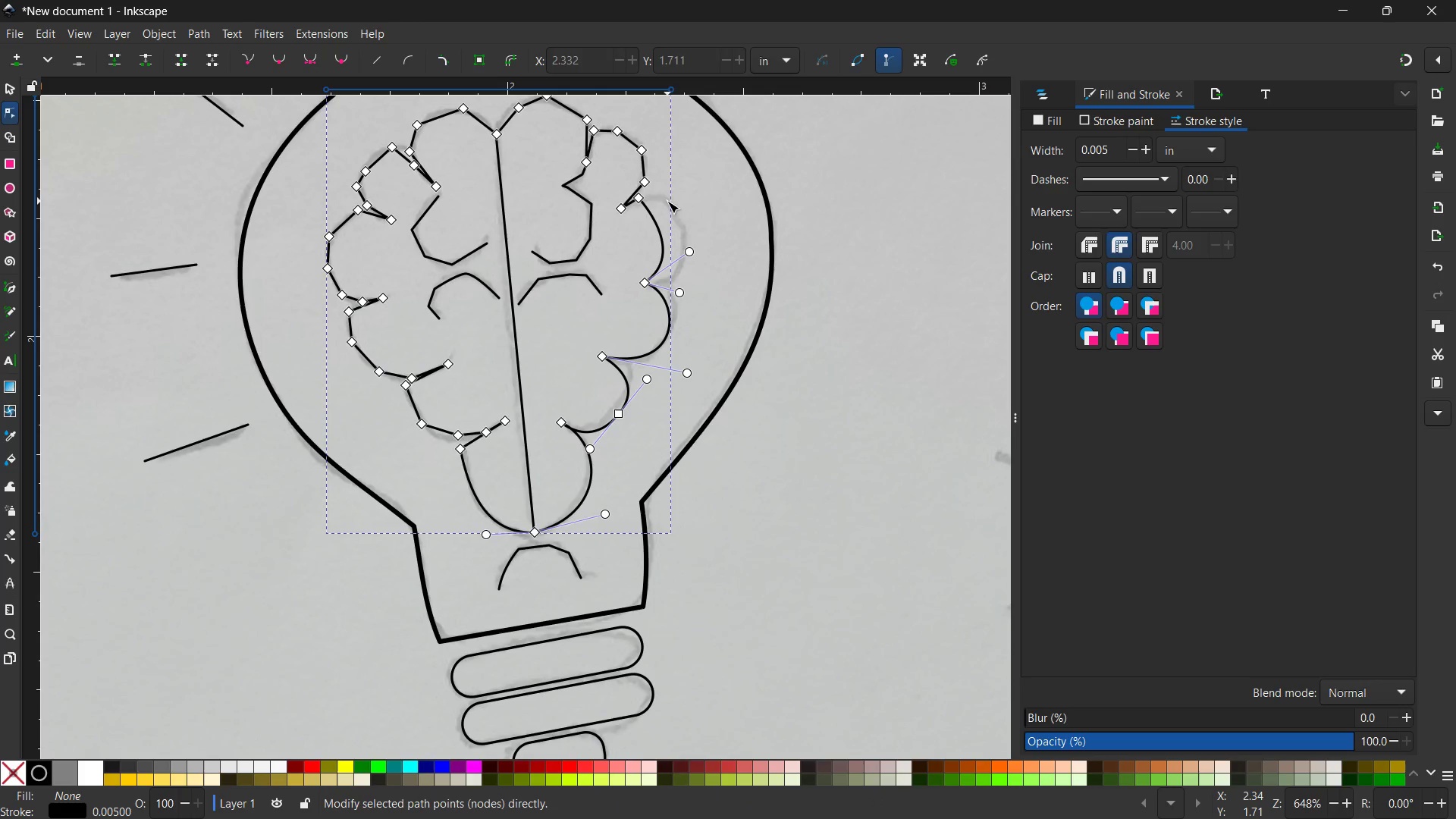 
key(Backspace)
 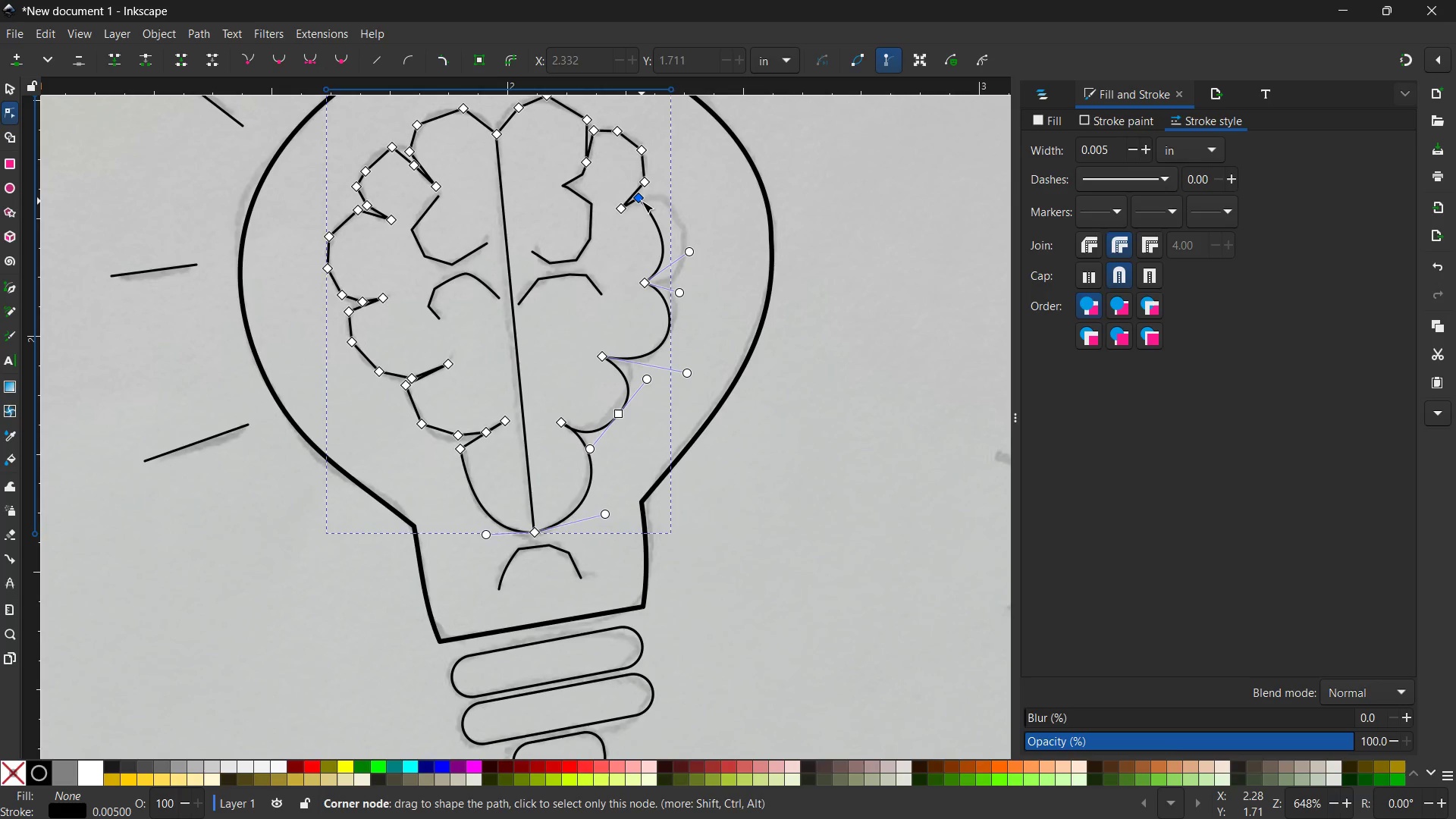 
left_click([642, 201])
 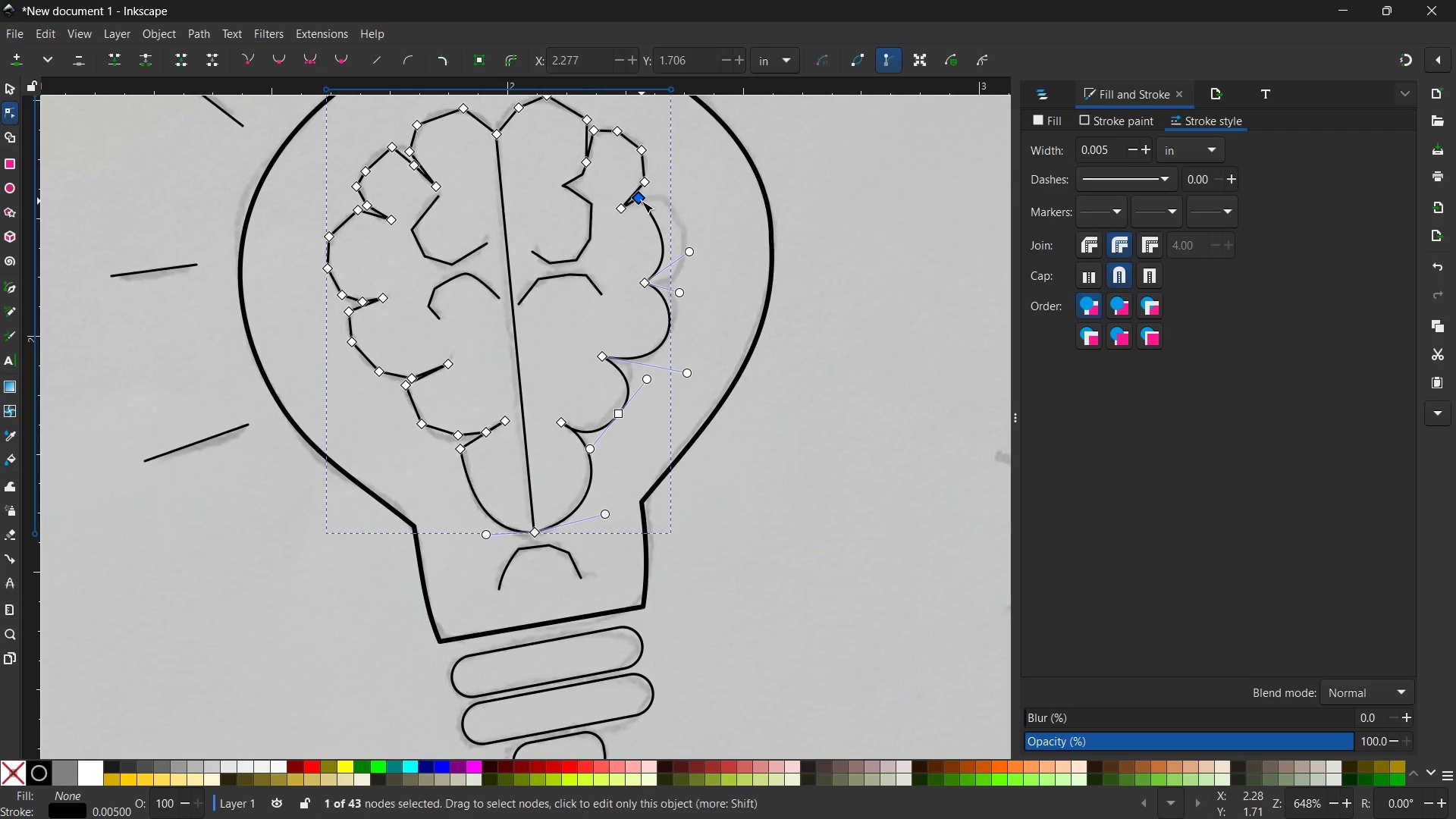 
key(Backspace)
 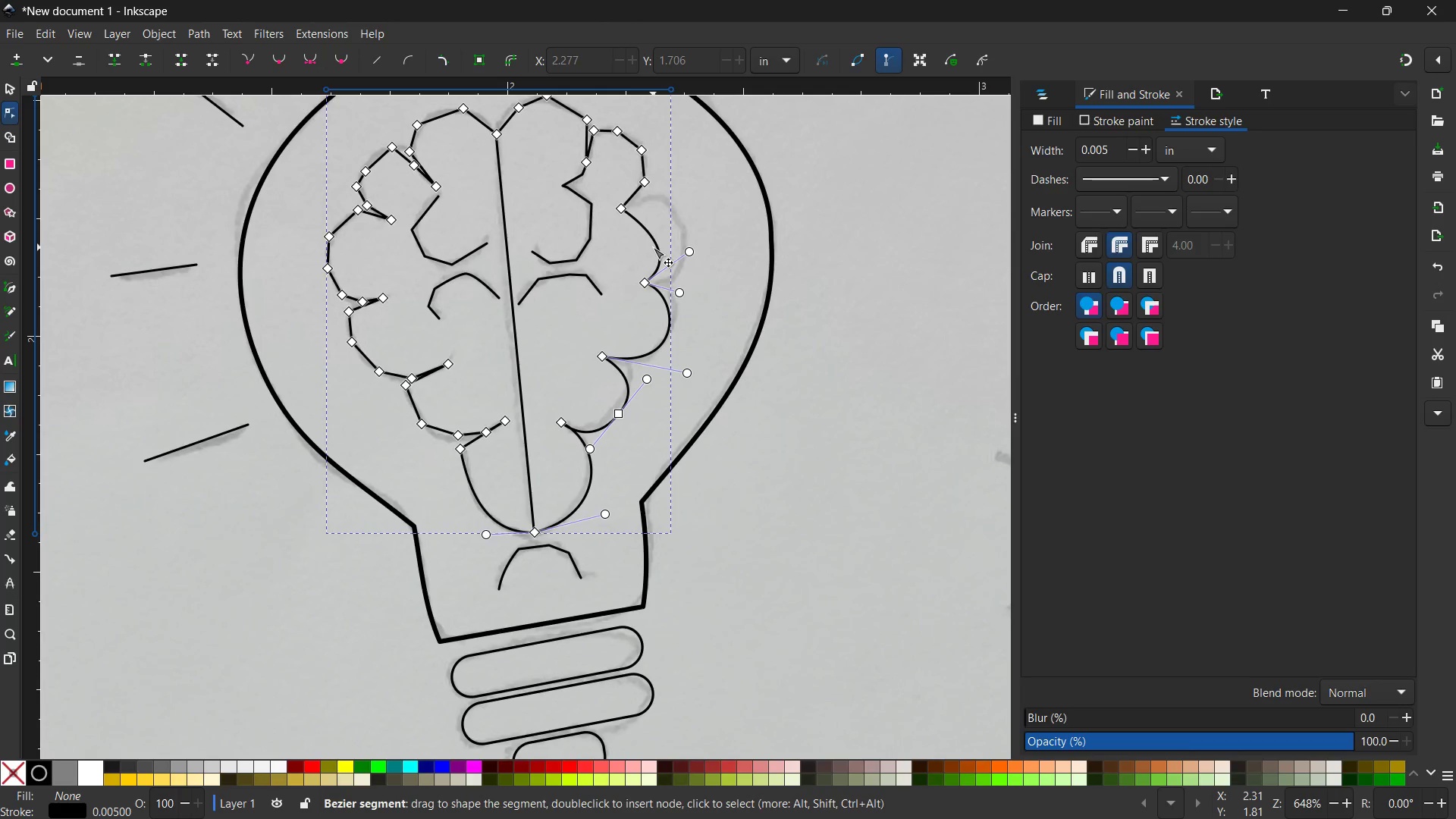 
left_click_drag(start_coordinate=[653, 247], to_coordinate=[686, 229])
 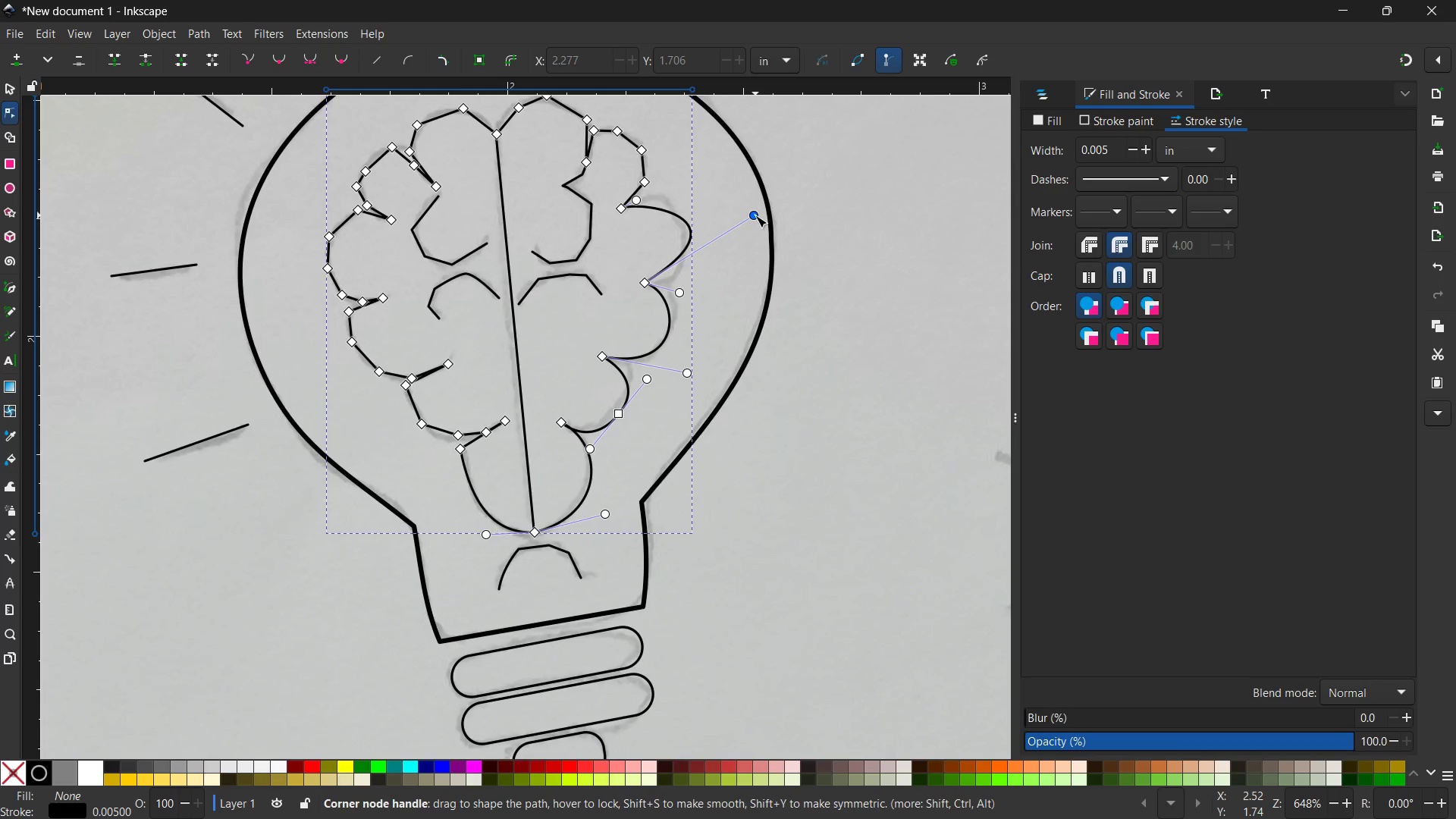 
left_click_drag(start_coordinate=[755, 215], to_coordinate=[729, 259])
 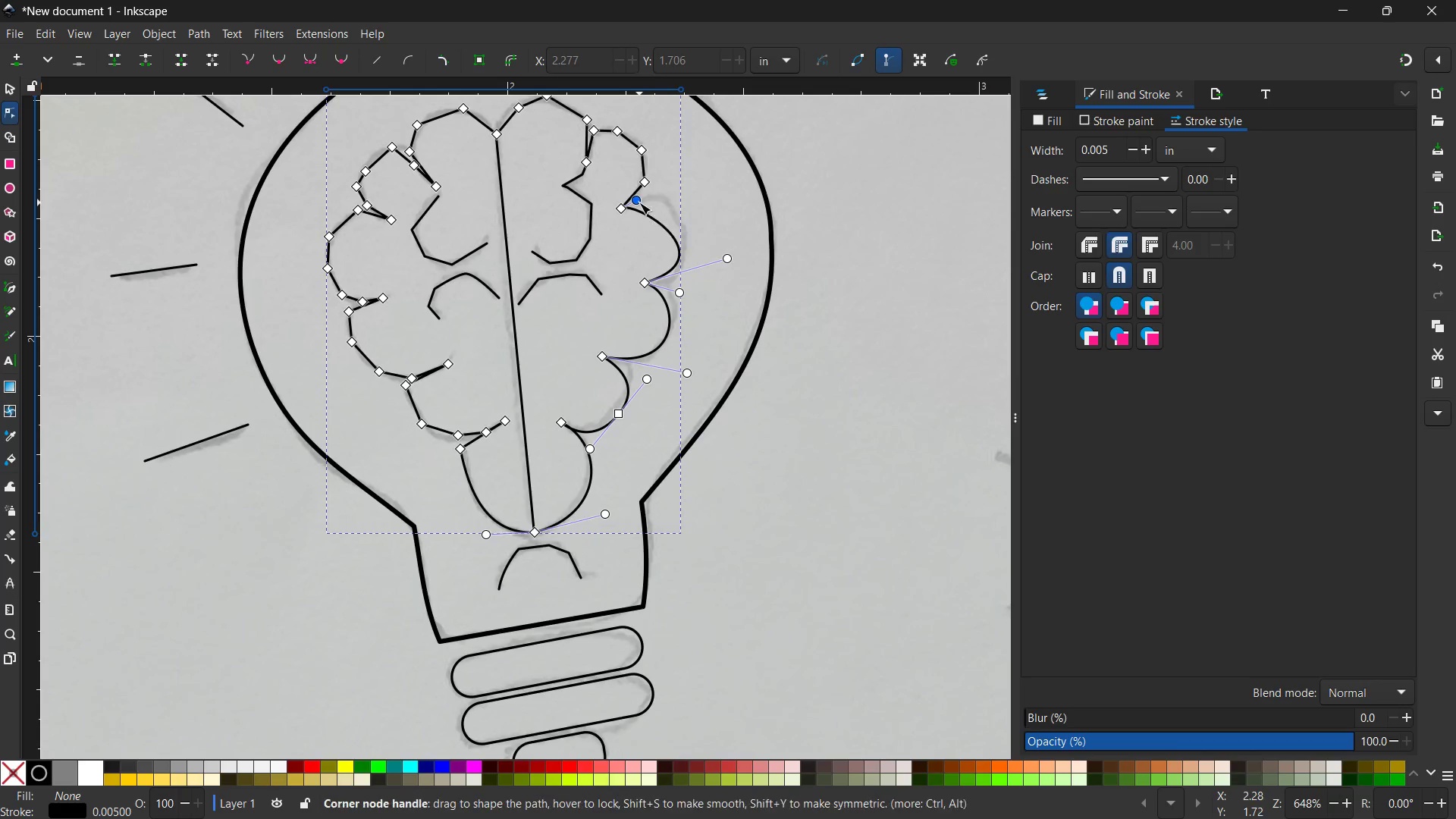 
left_click_drag(start_coordinate=[639, 202], to_coordinate=[670, 199])
 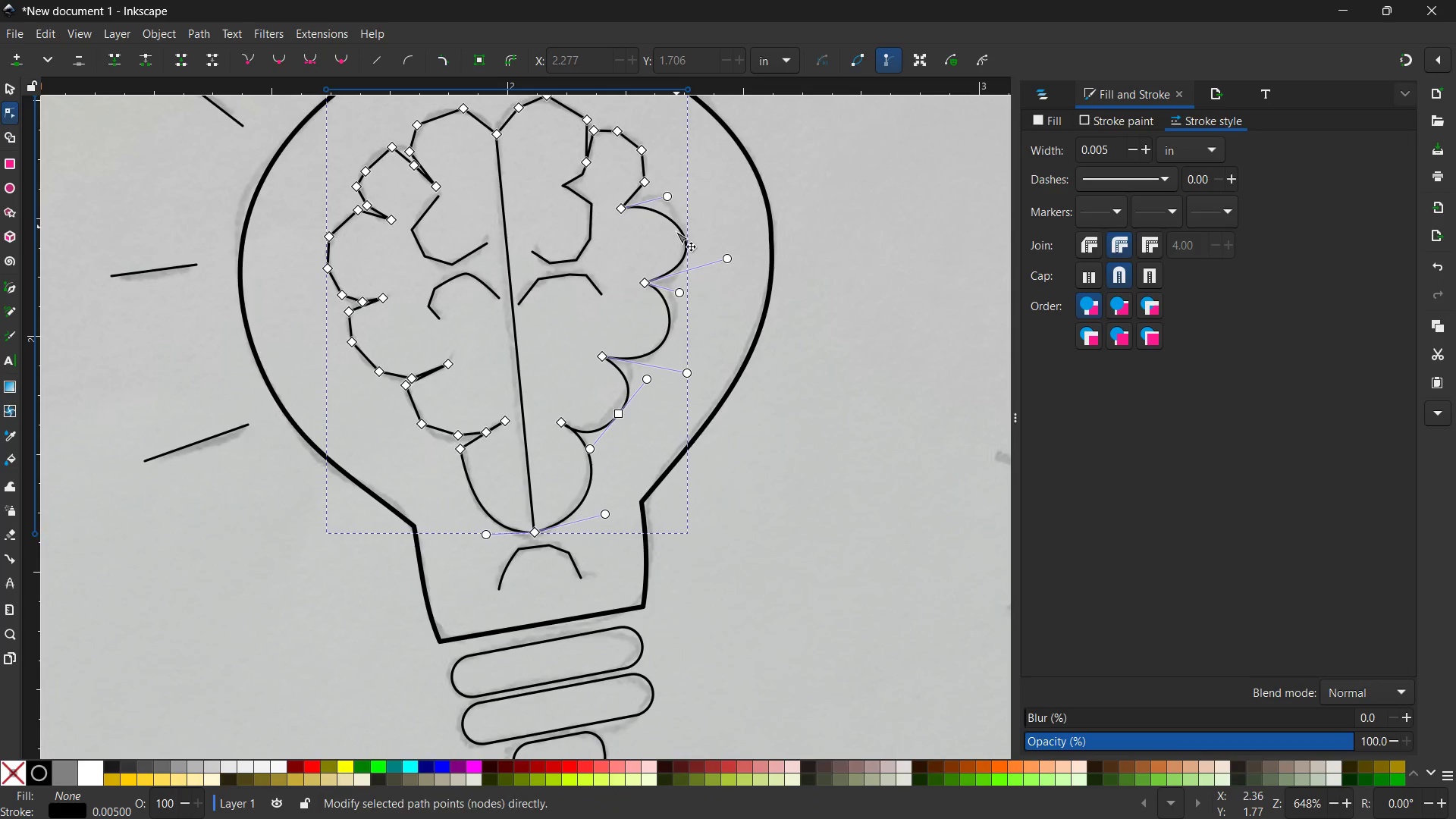 
scroll: coordinate [676, 231], scroll_direction: up, amount: 2.0
 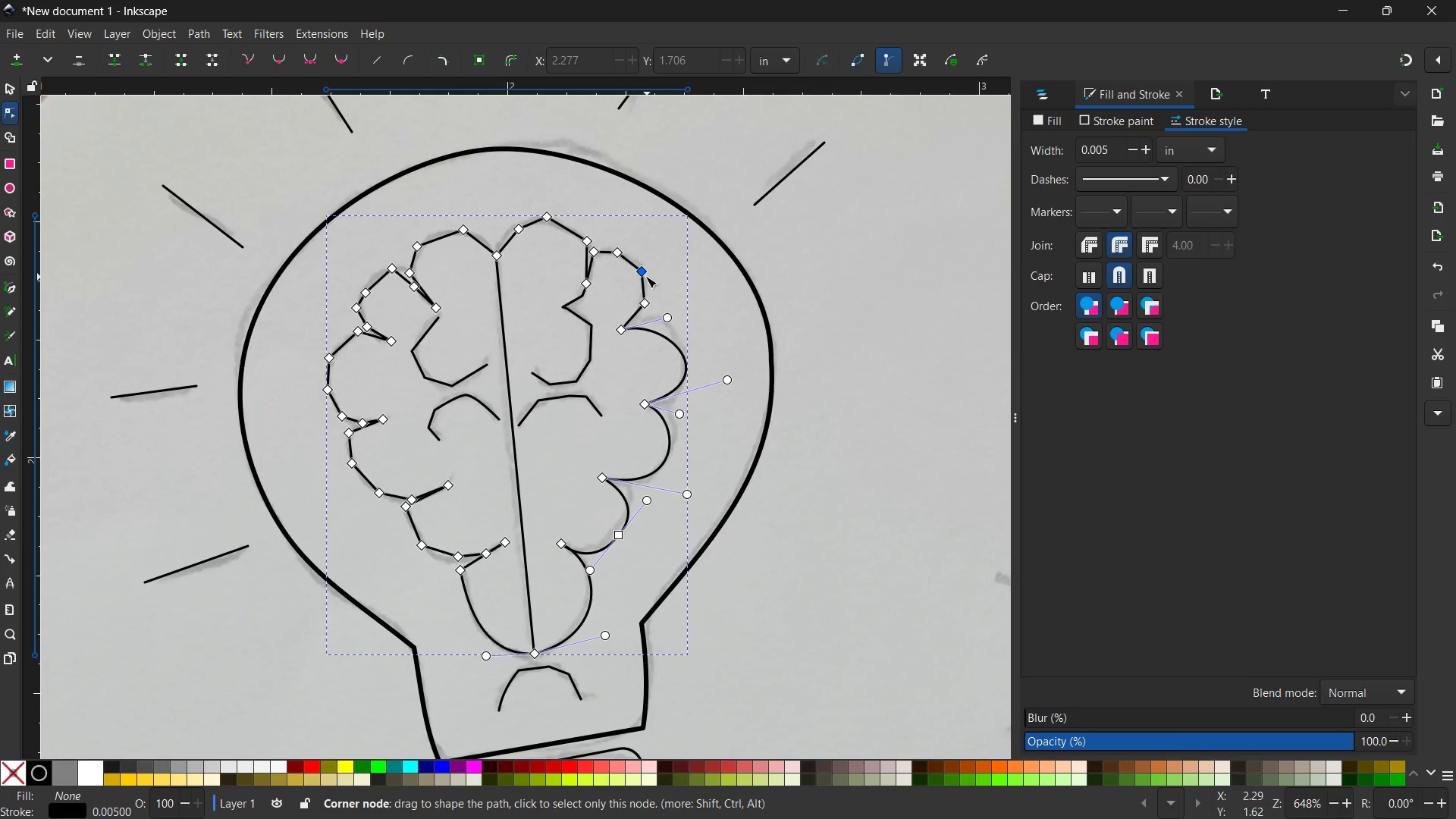 
left_click([644, 276])
 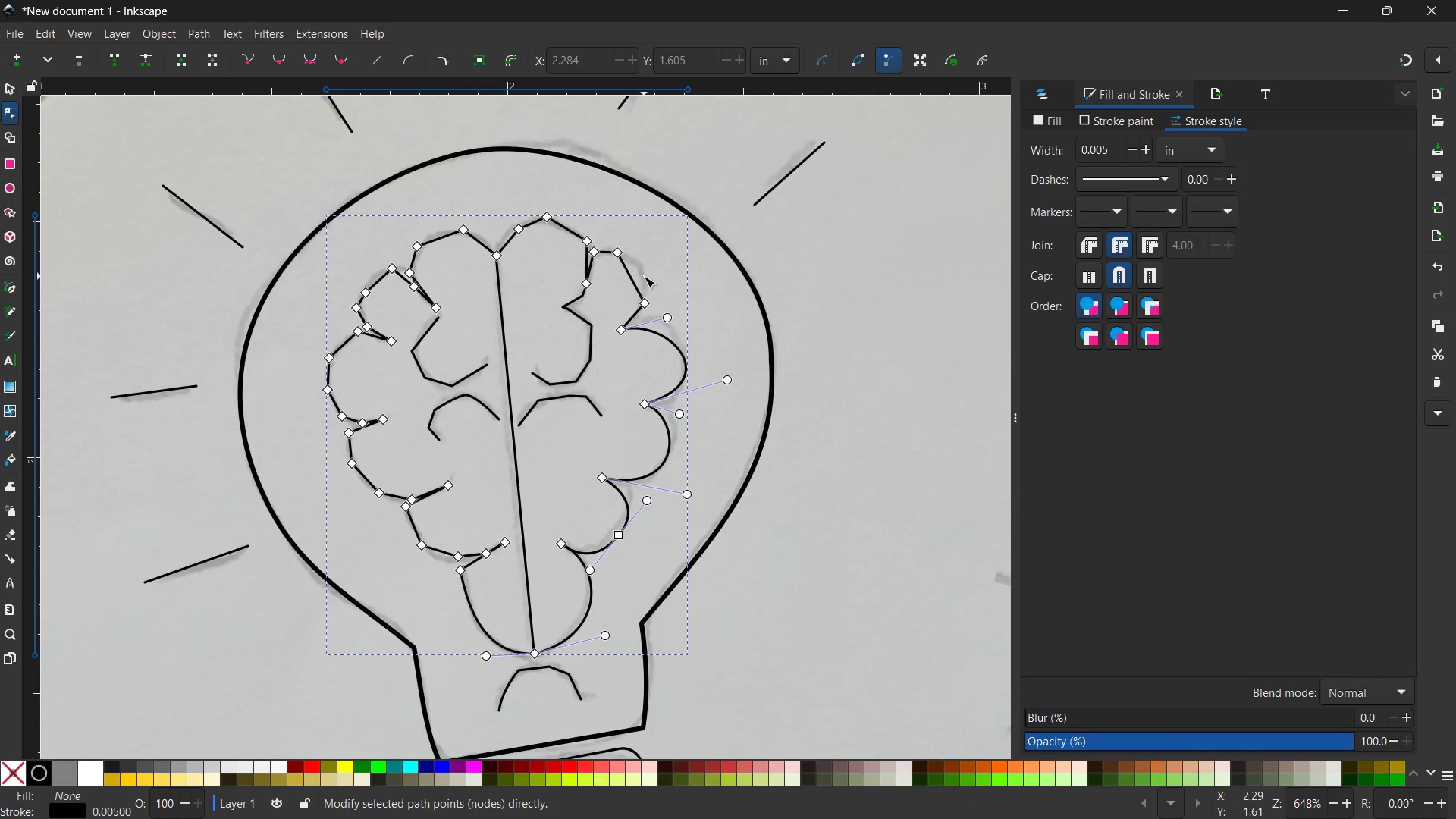 
key(Backspace)
 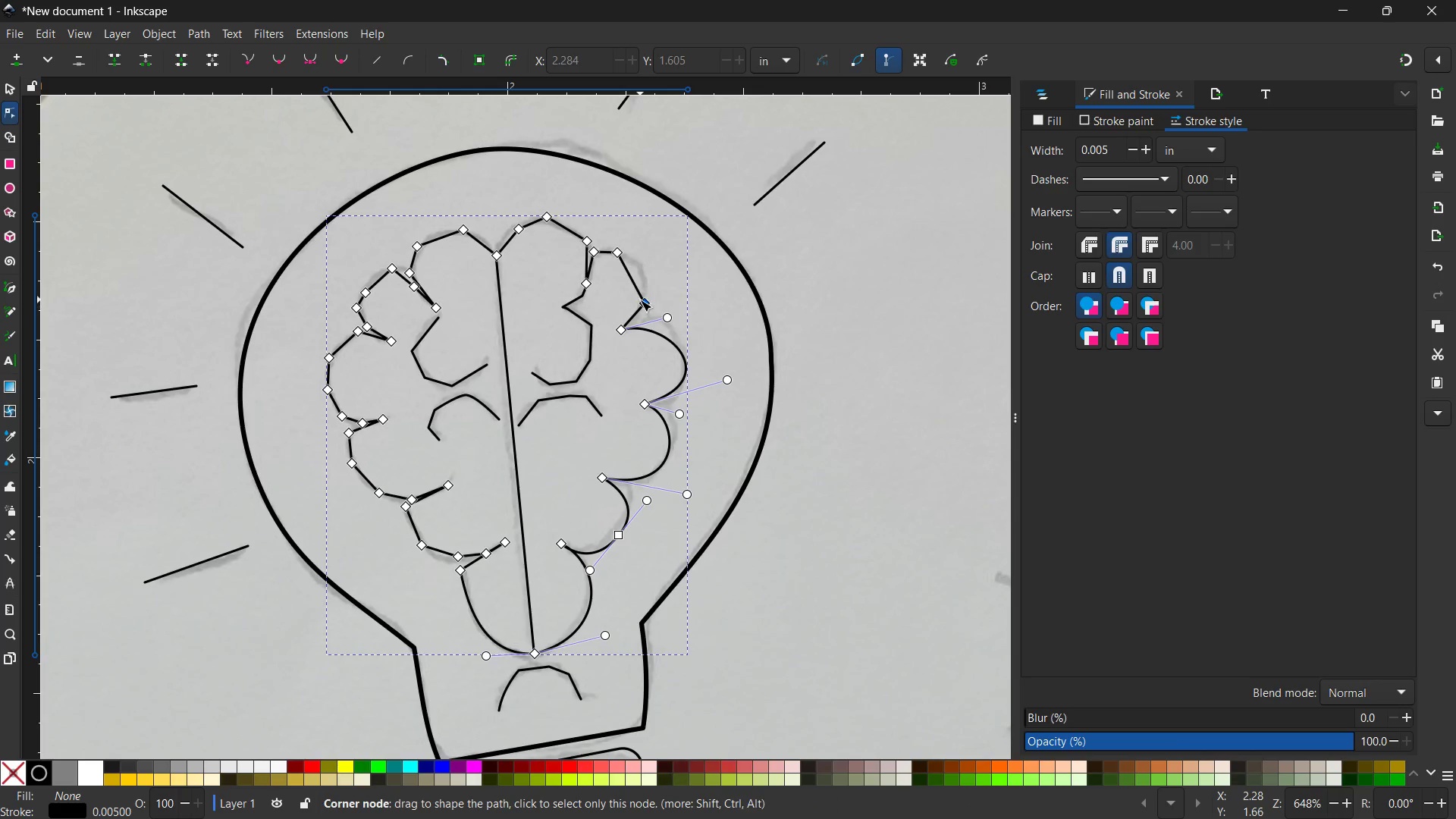 
left_click([640, 300])
 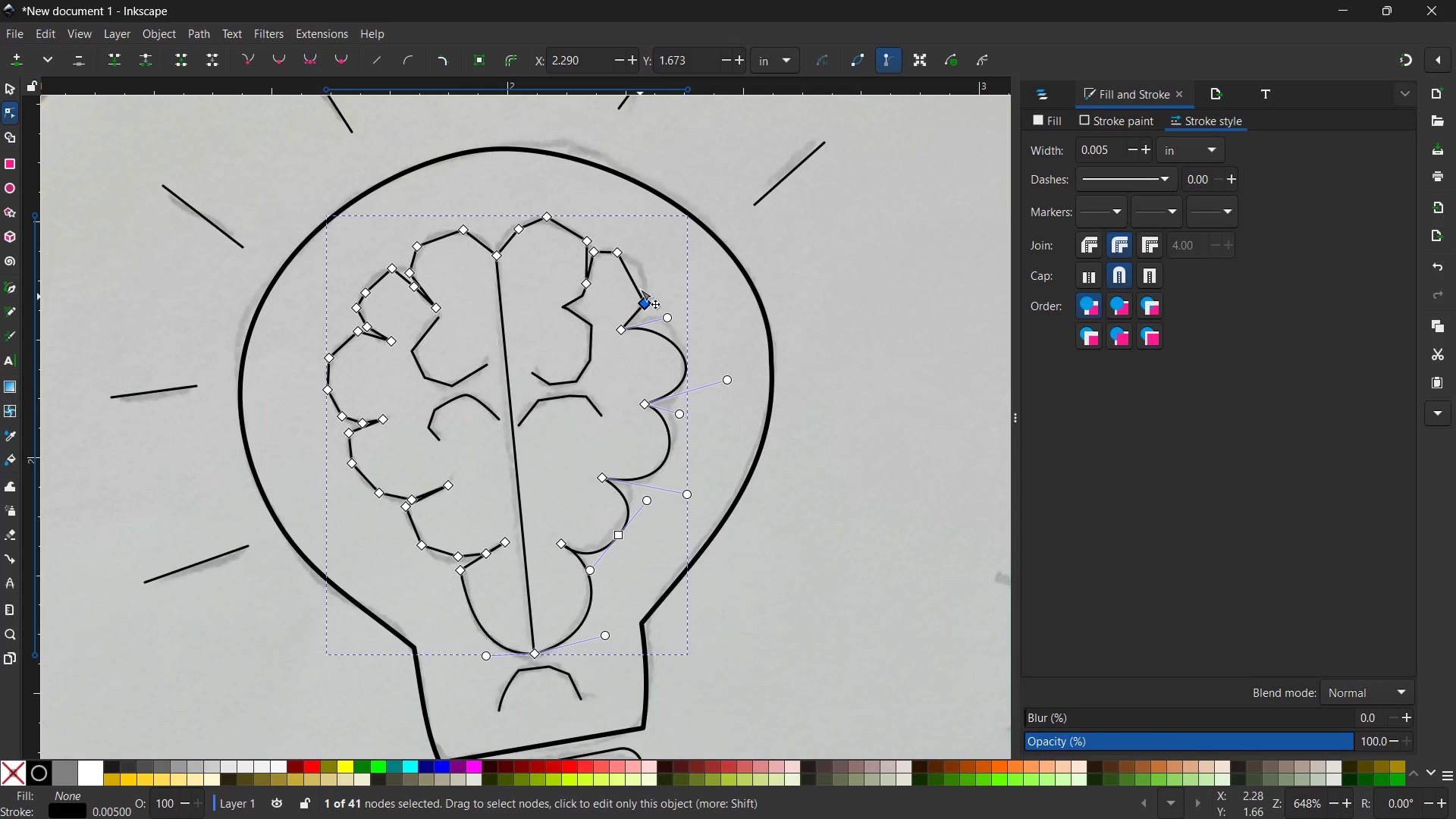 
key(Backspace)
 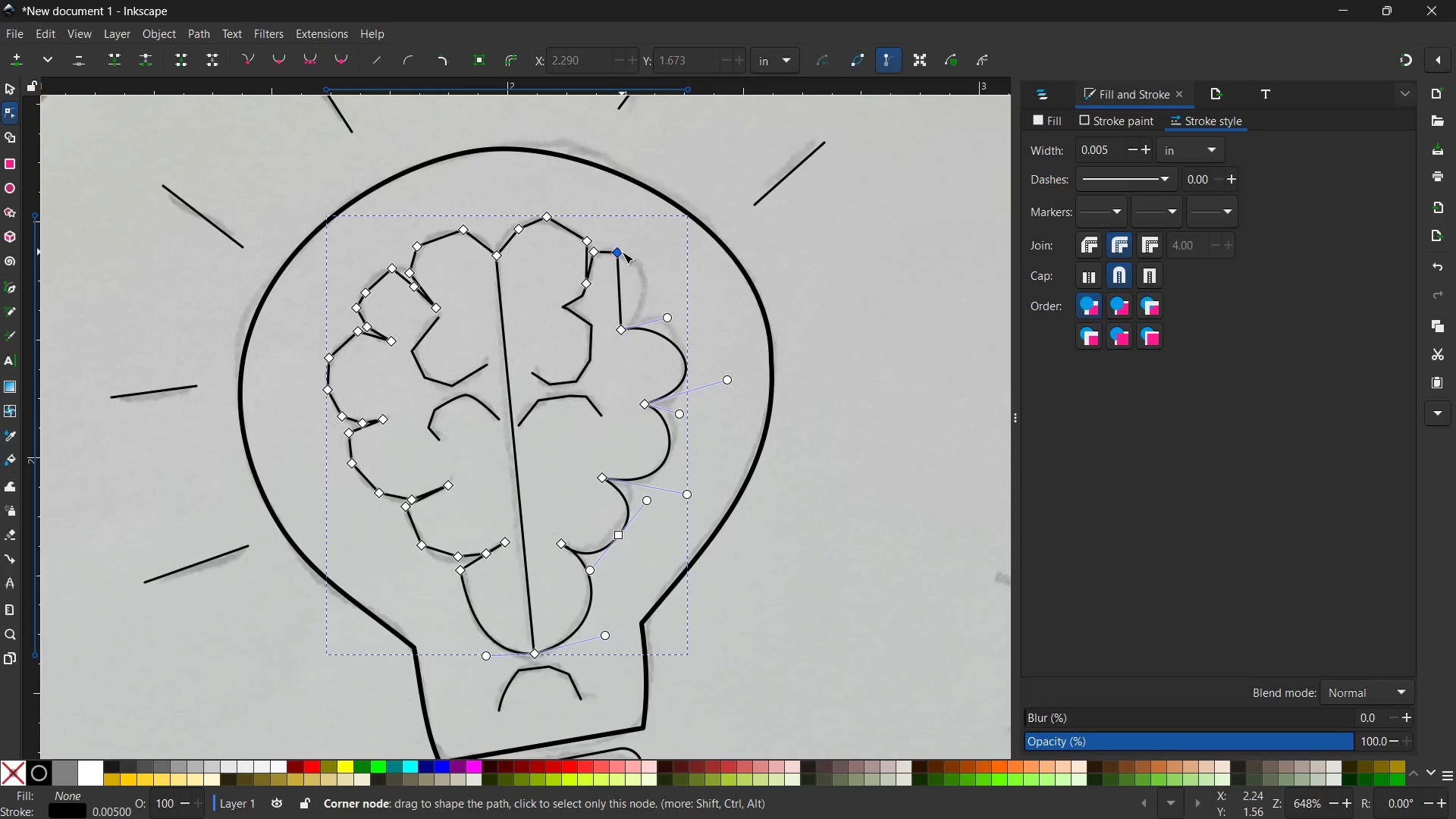 
left_click([622, 252])
 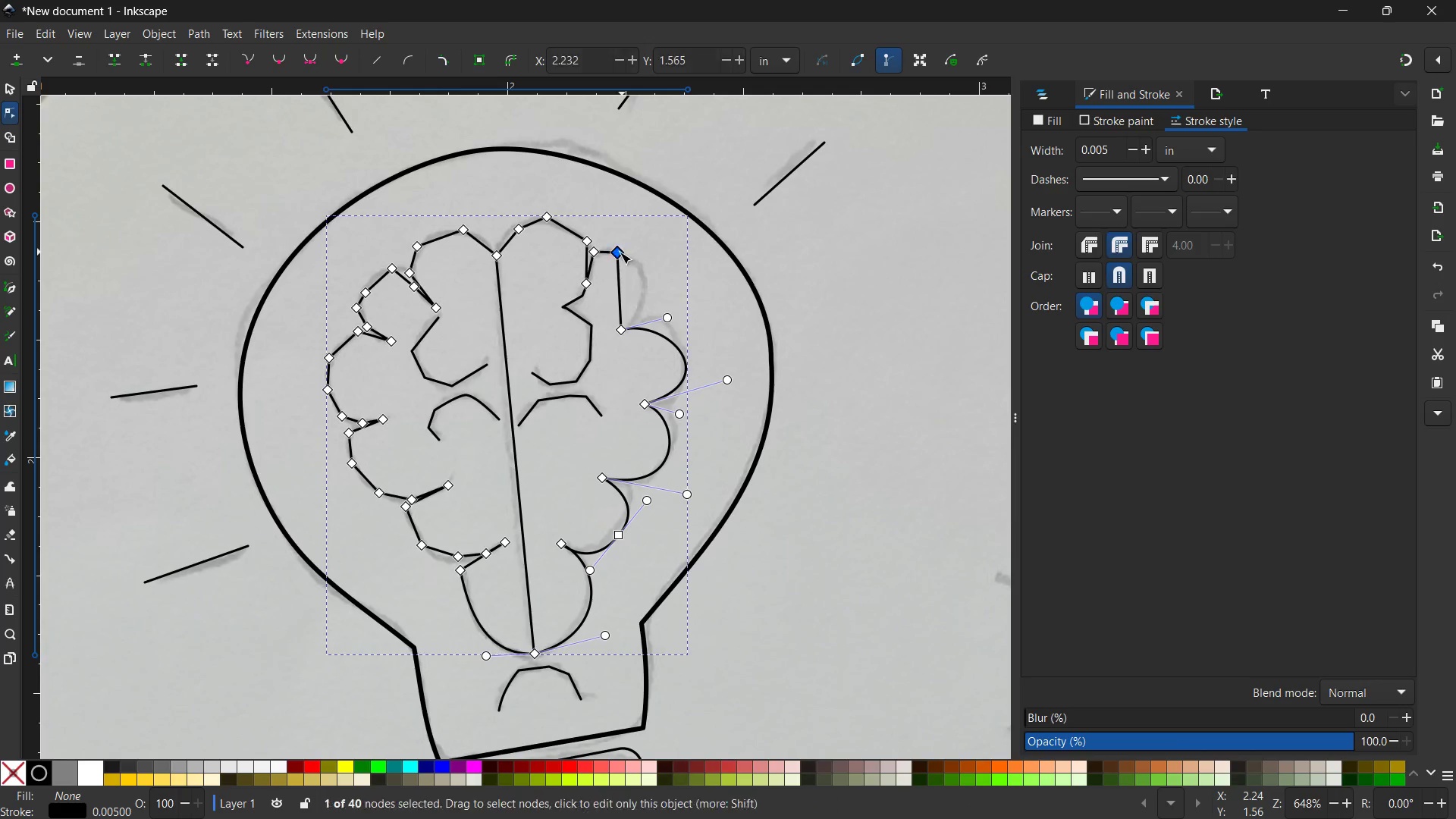 
key(Backspace)
 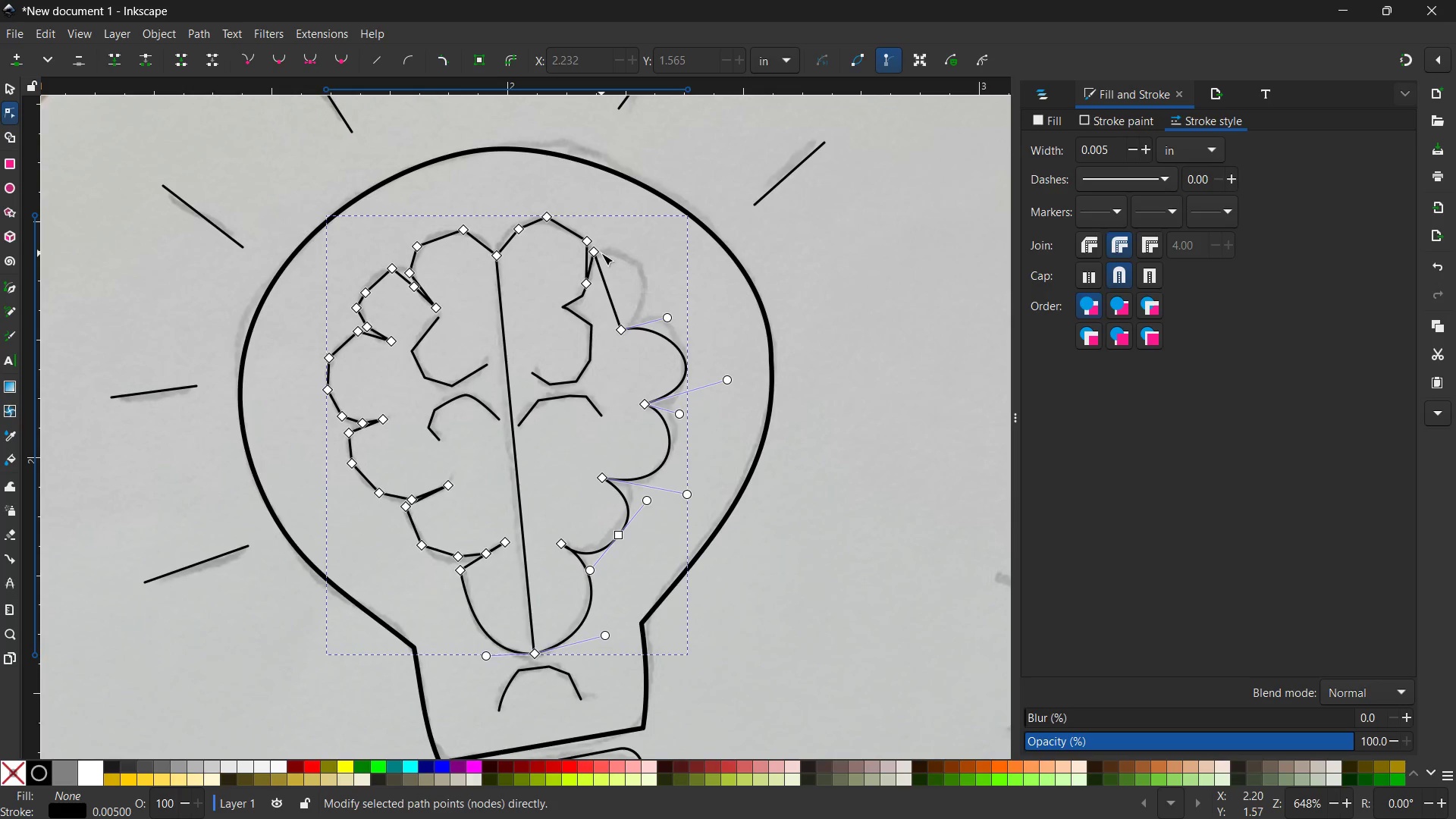 
left_click([601, 253])
 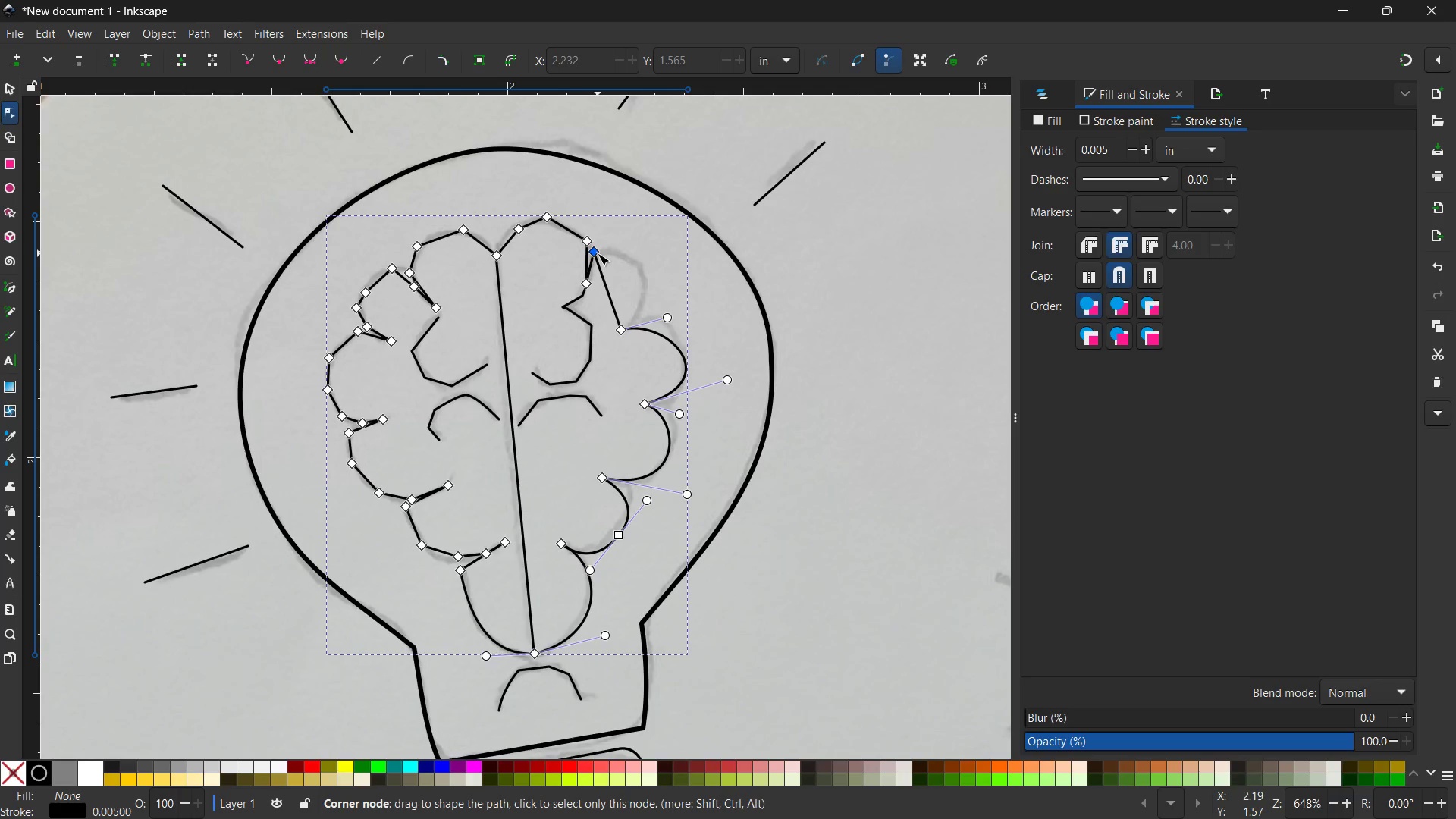 
double_click([598, 253])
 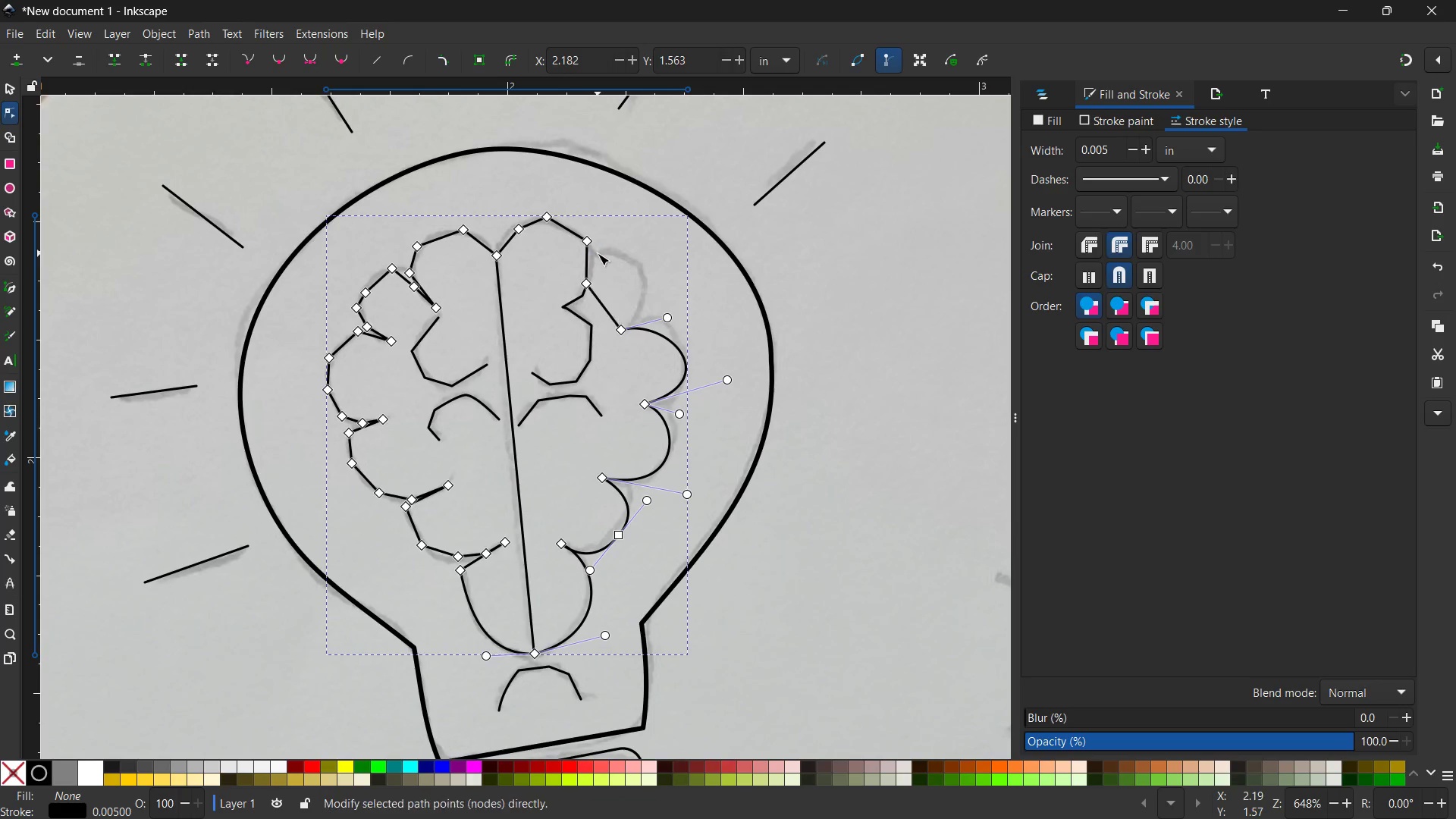 
key(Backspace)
 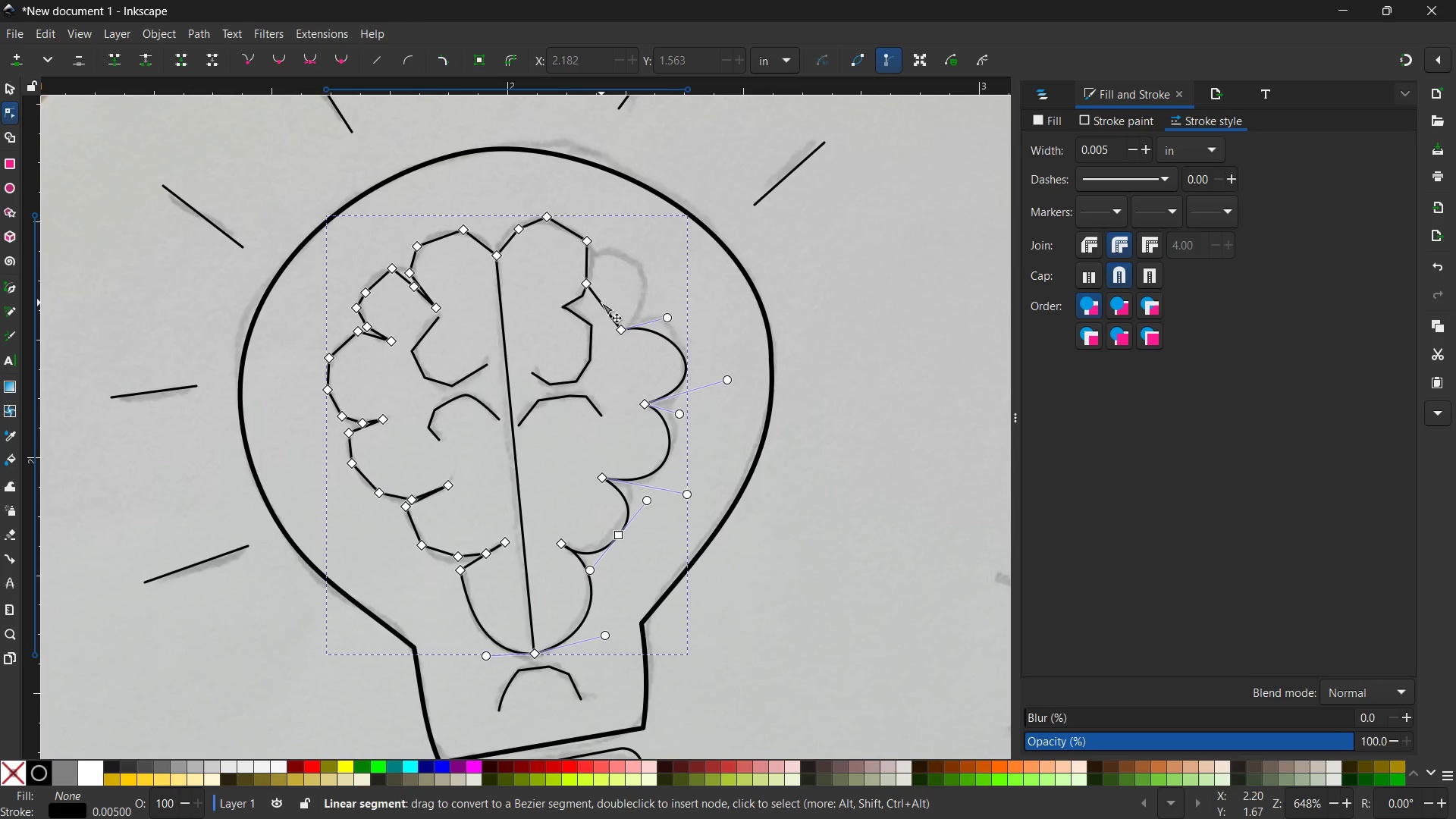 
left_click_drag(start_coordinate=[602, 303], to_coordinate=[613, 244])
 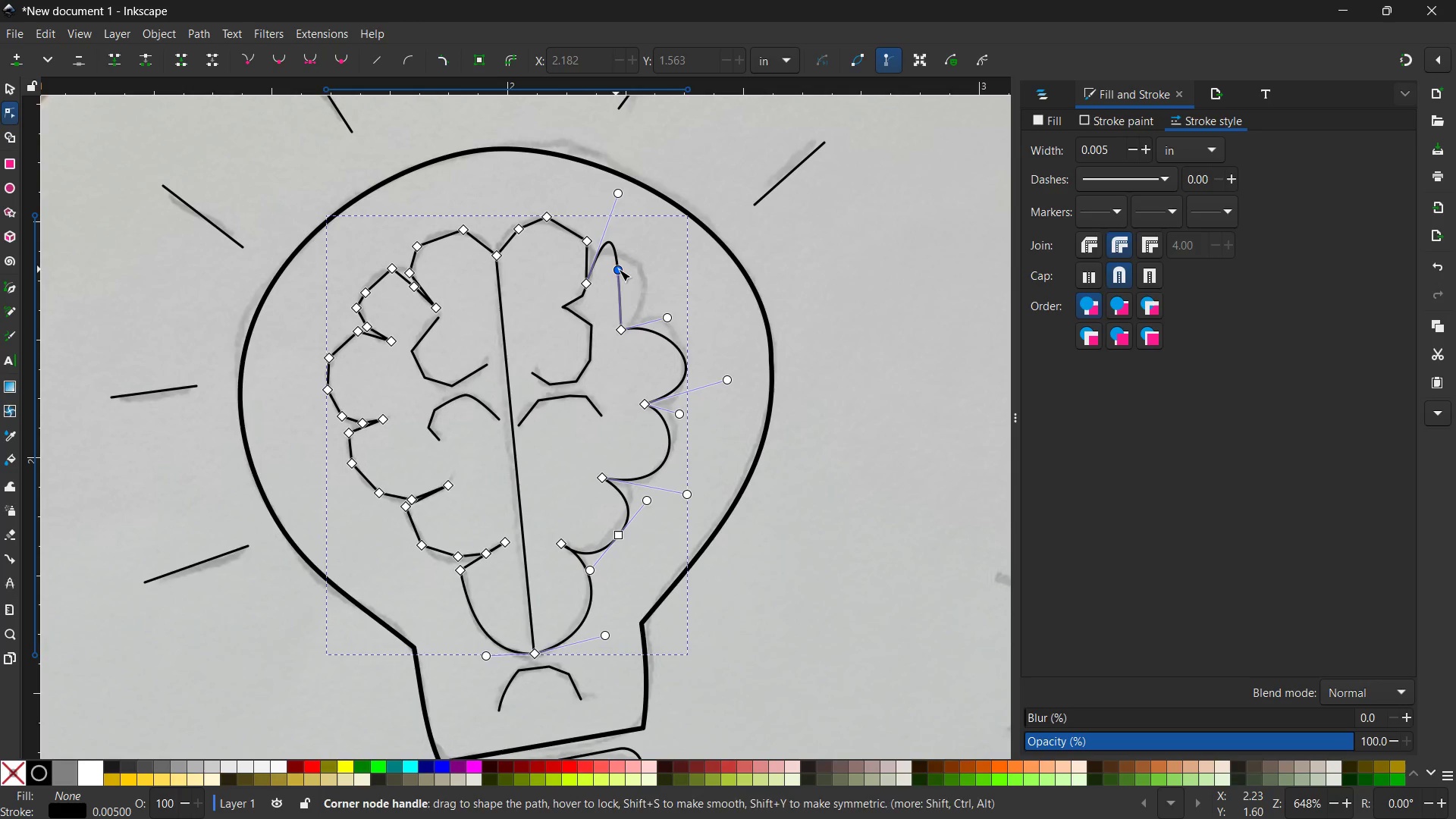 
left_click_drag(start_coordinate=[616, 269], to_coordinate=[679, 297])
 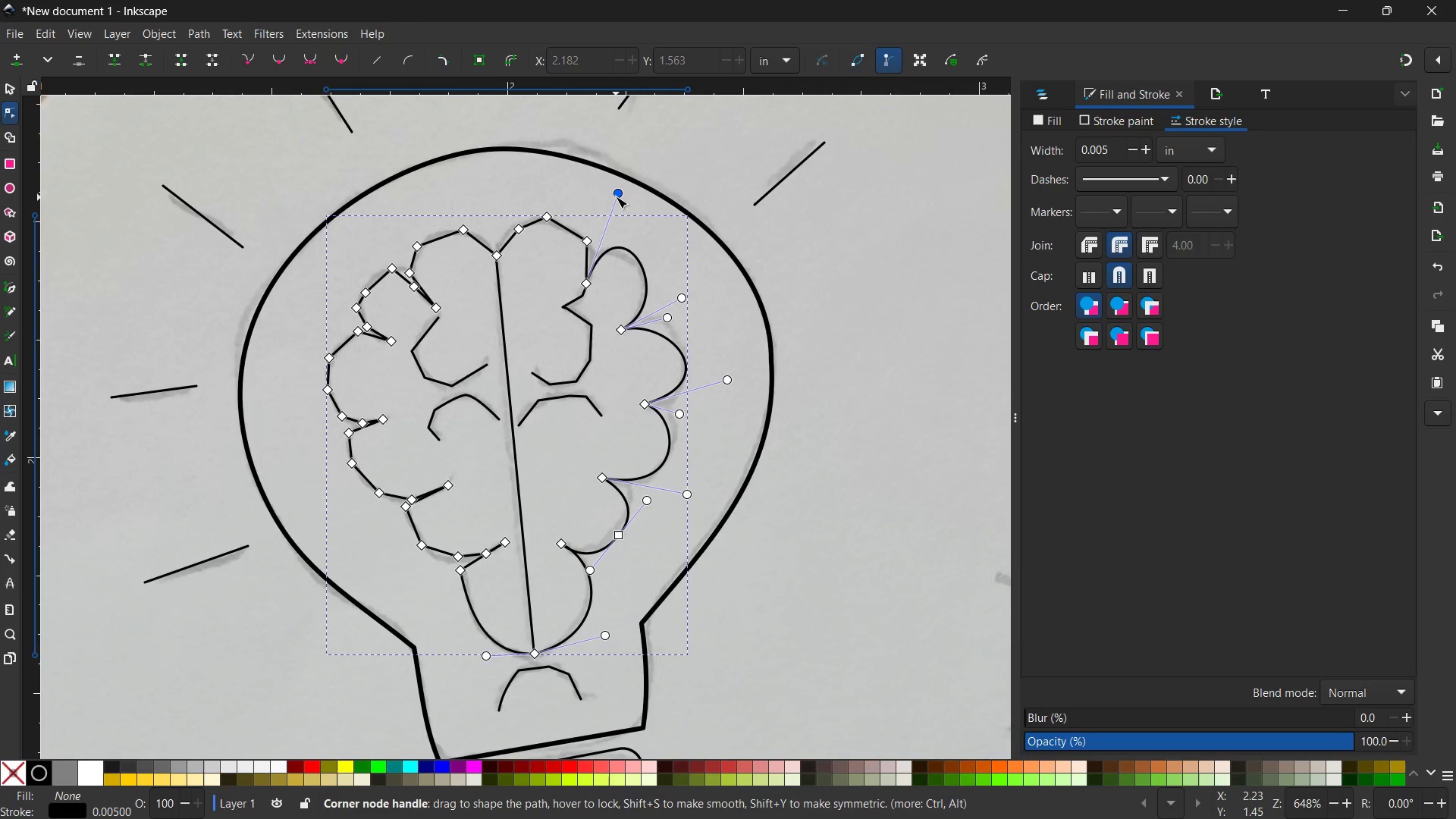 
left_click_drag(start_coordinate=[616, 196], to_coordinate=[601, 209])
 